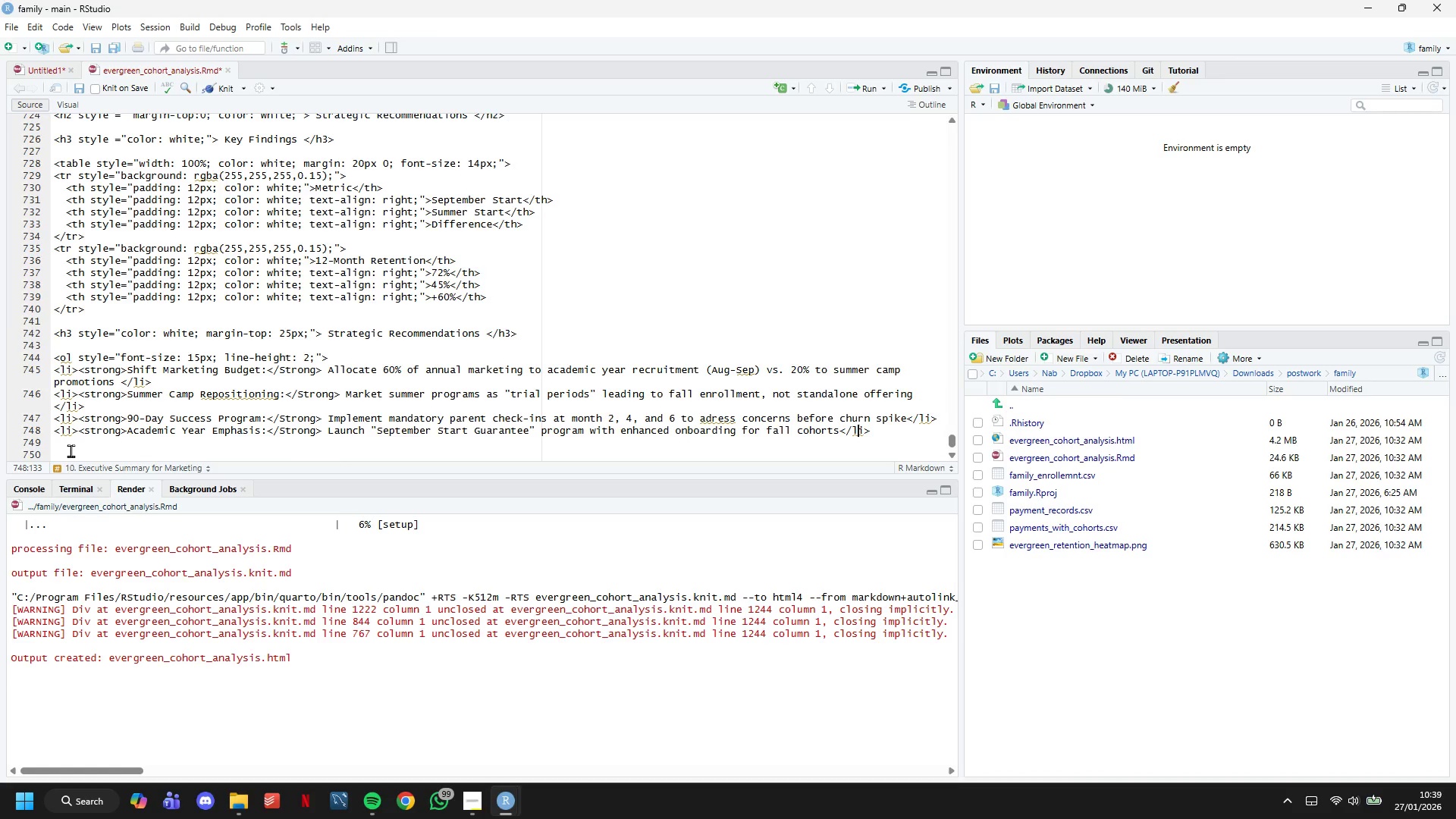 
key(ArrowRight)
 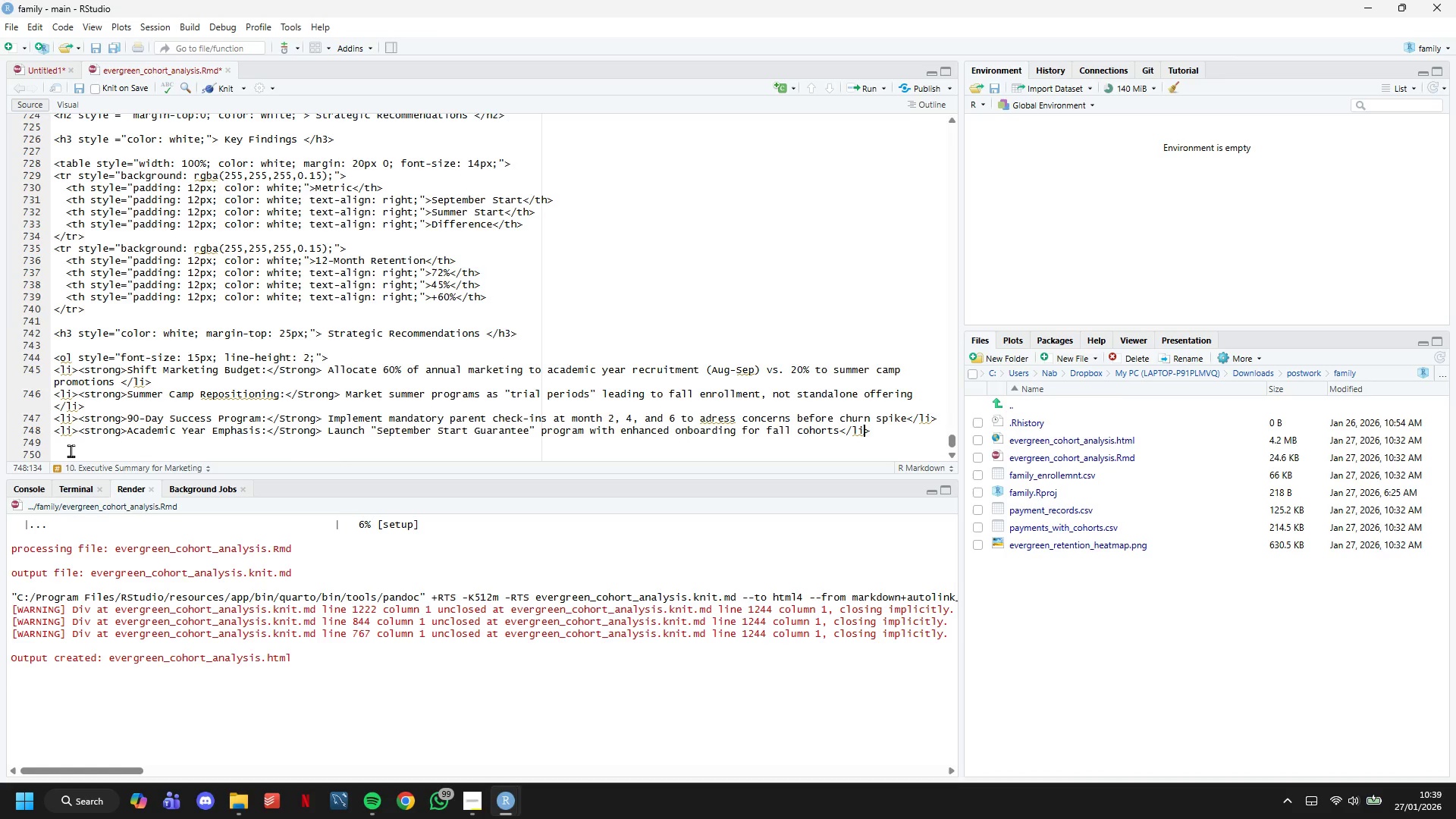 
key(ArrowRight)
 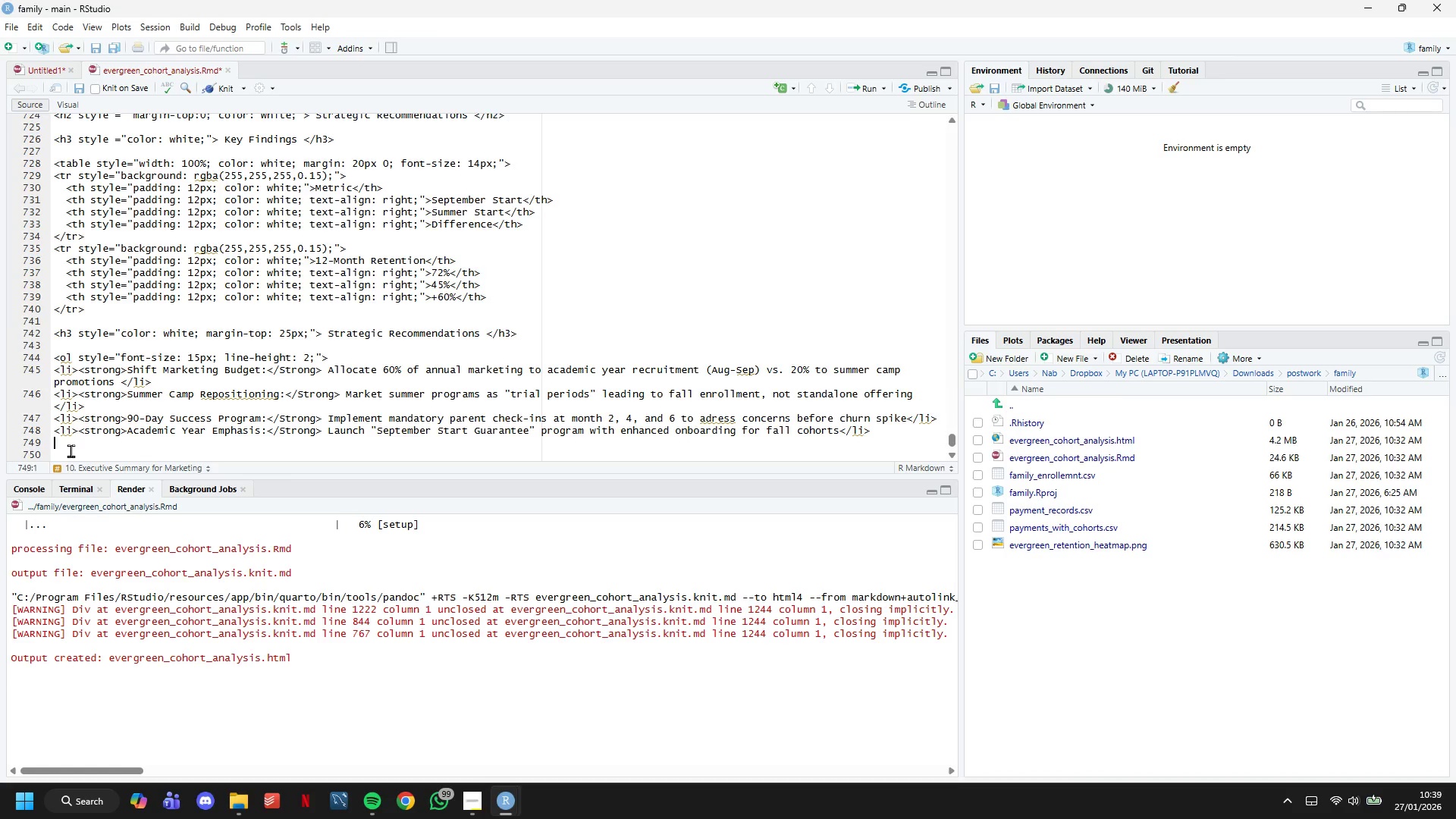 
key(Enter)
 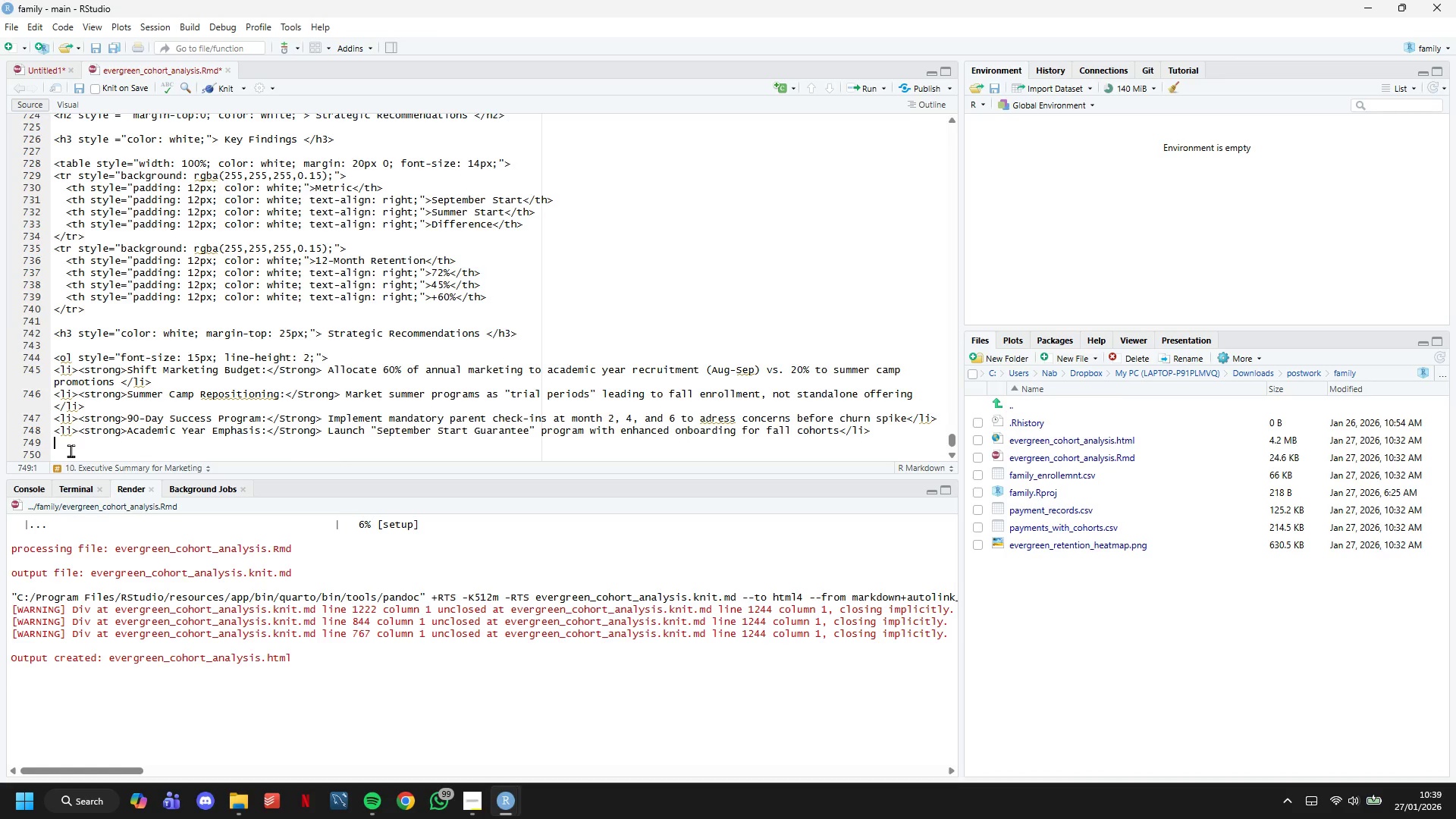 
key(Control+V)
 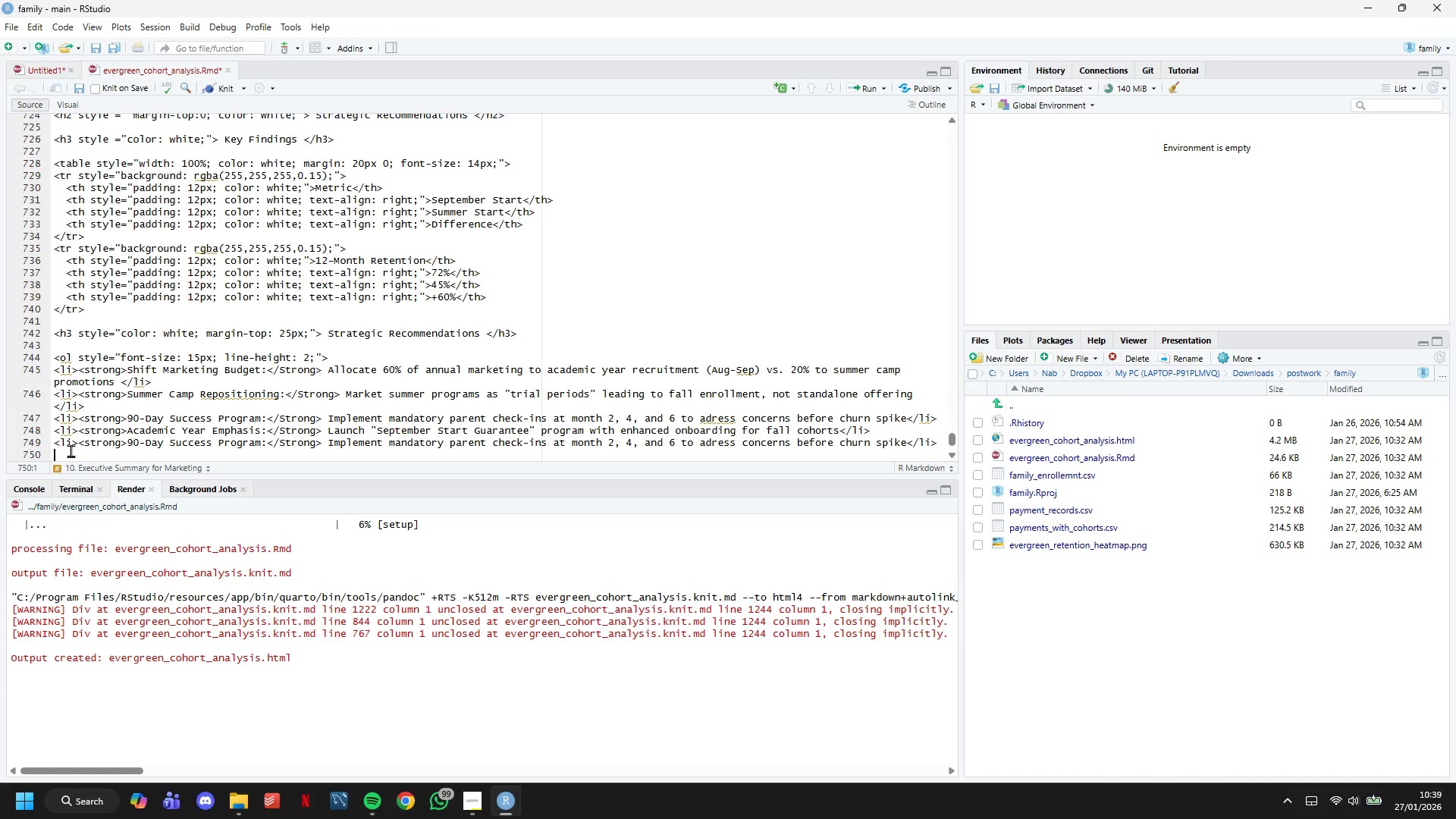 
key(ArrowUp)
 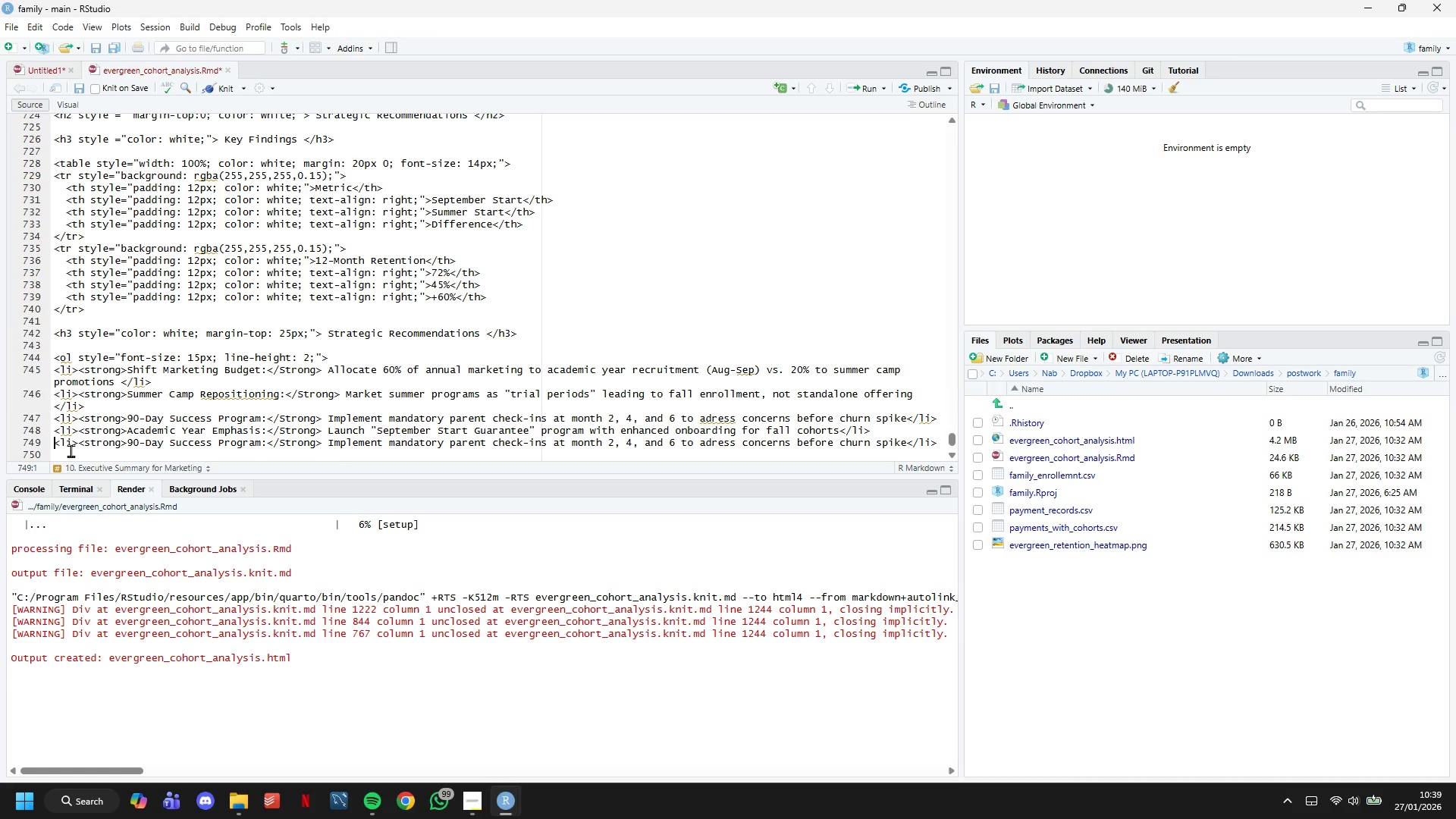 
key(ArrowRight)
 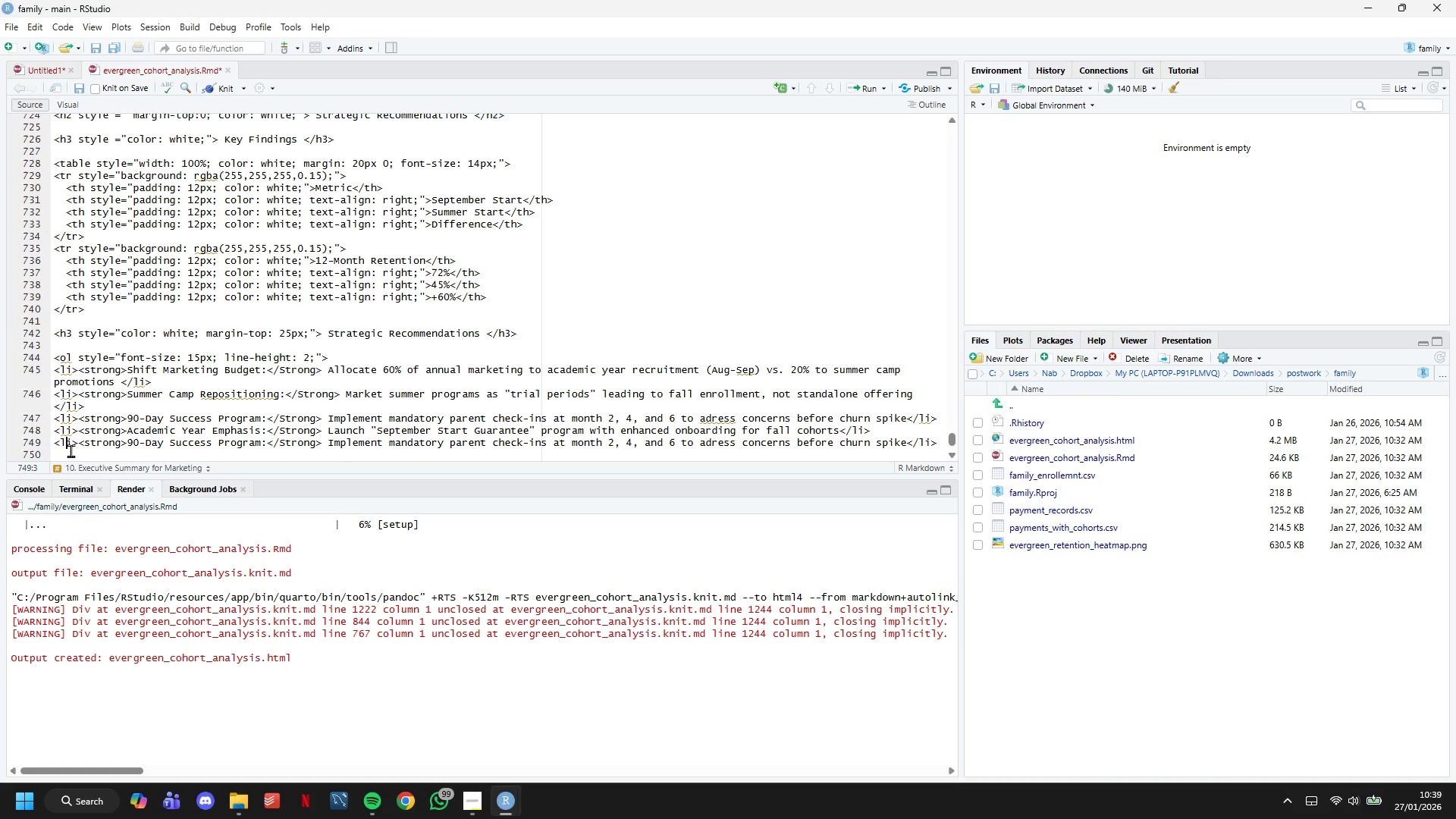 
hold_key(key=ArrowRight, duration=0.31)
 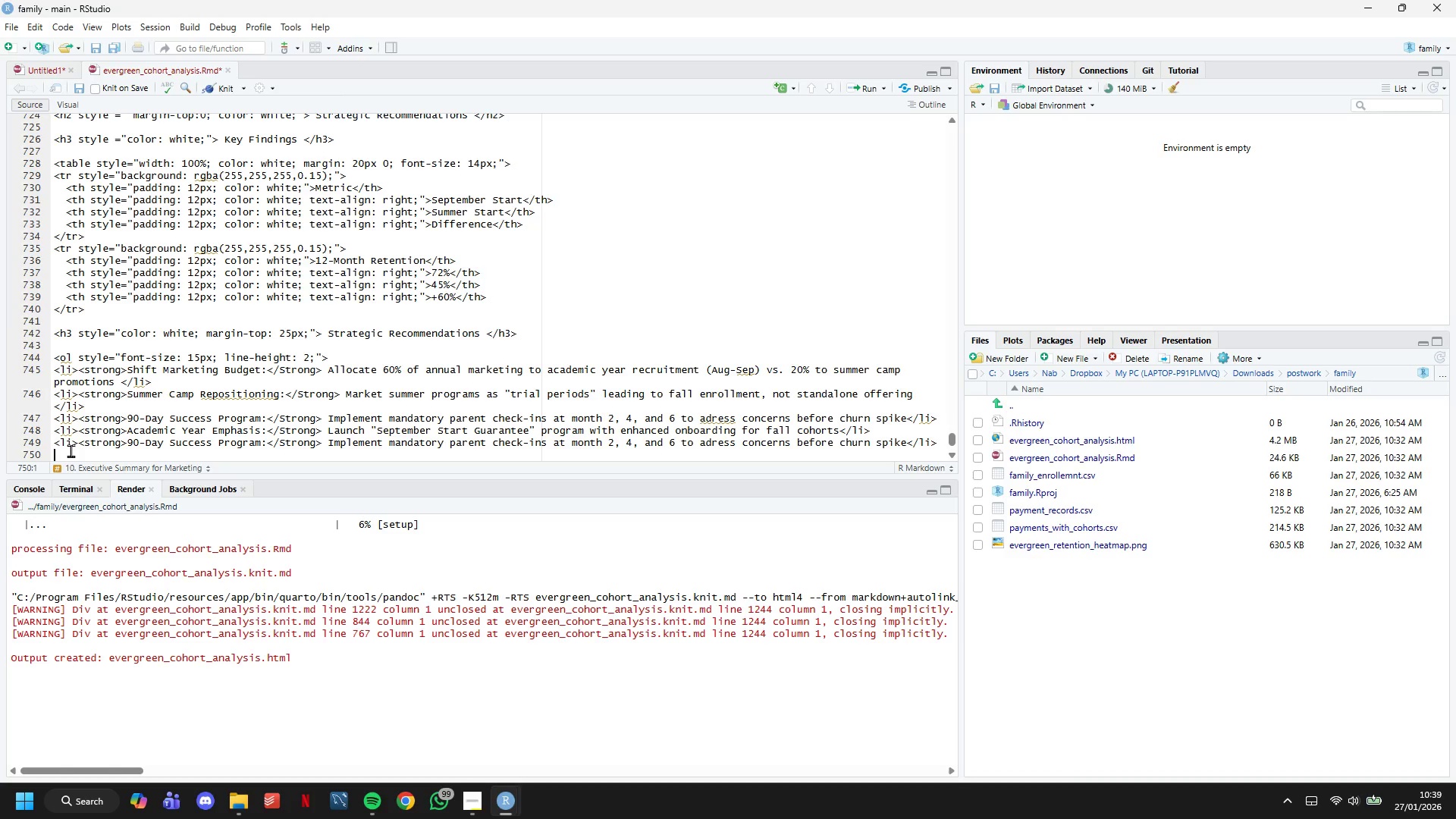 
key(ArrowDown)
 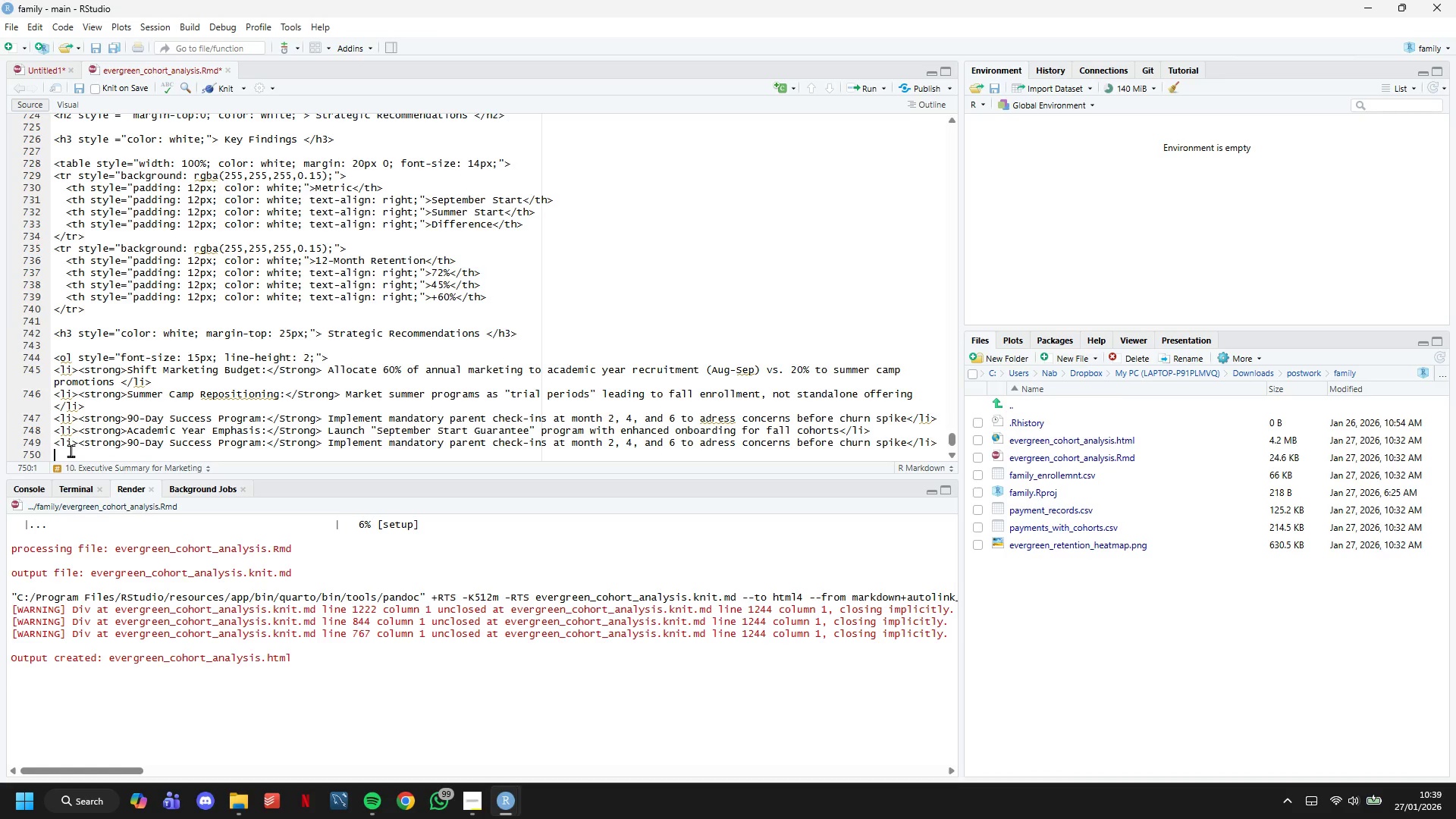 
key(ArrowUp)
 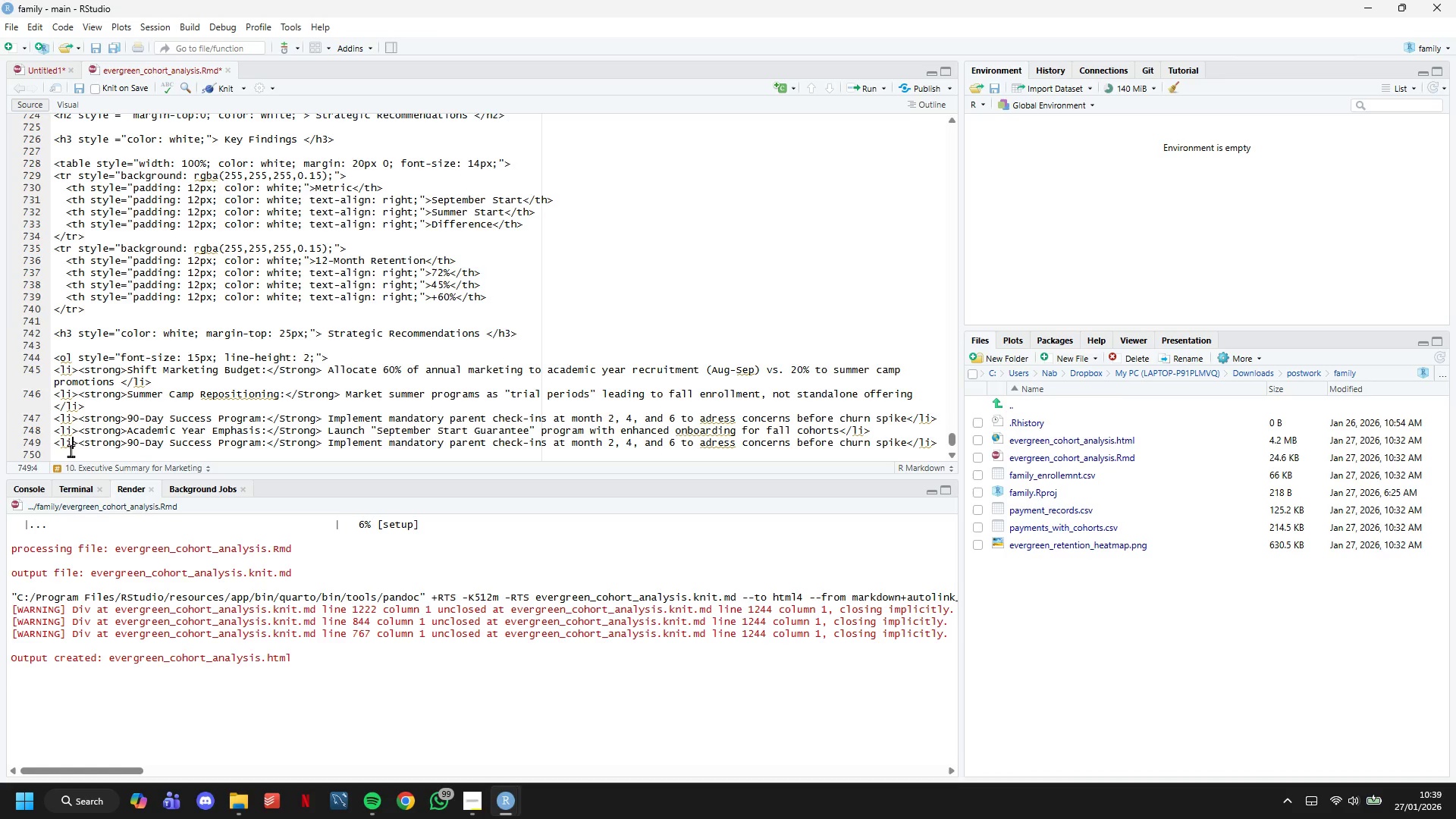 
hold_key(key=ArrowRight, duration=1.39)
 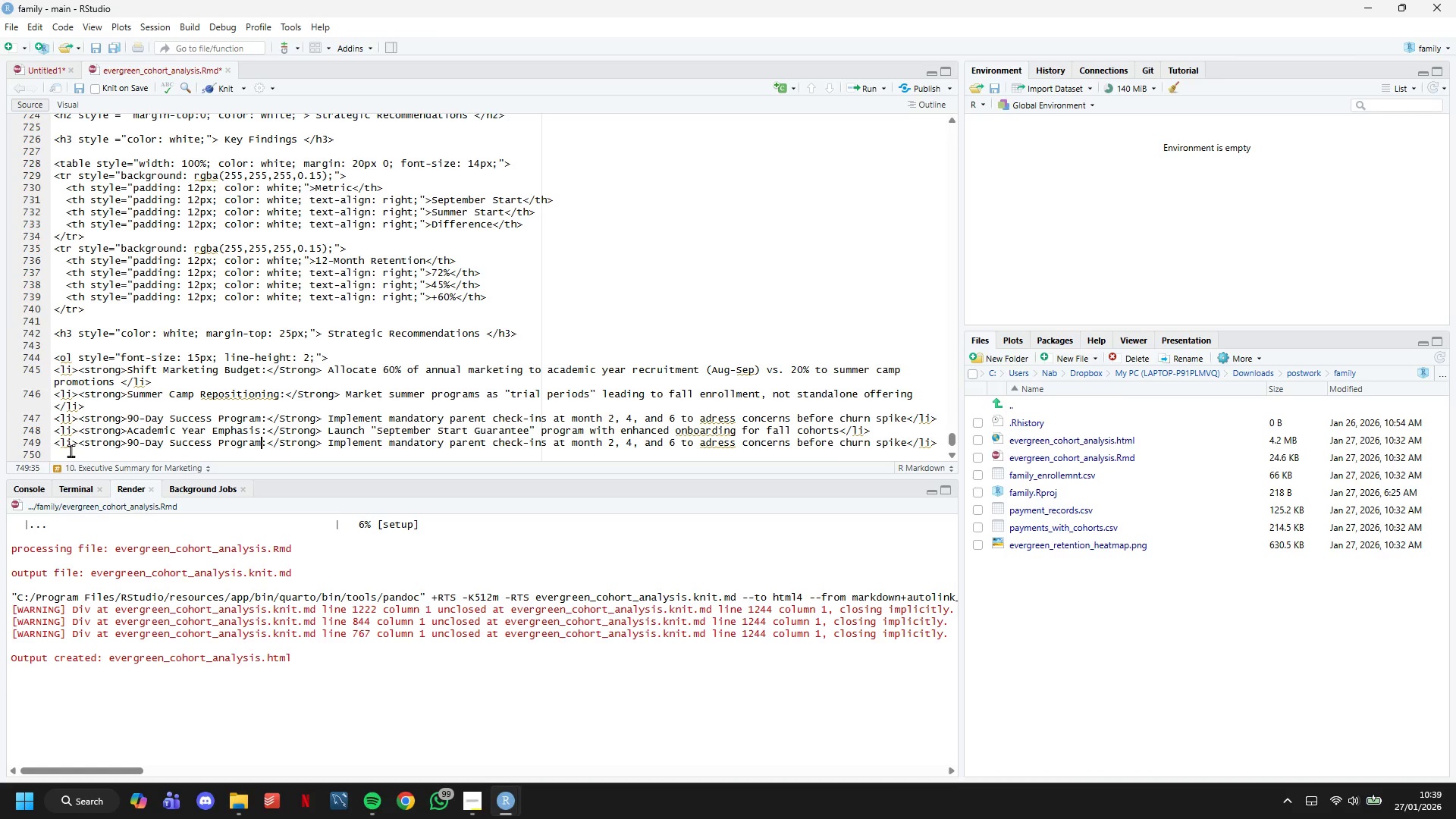 
hold_key(key=ArrowRight, duration=0.7)
 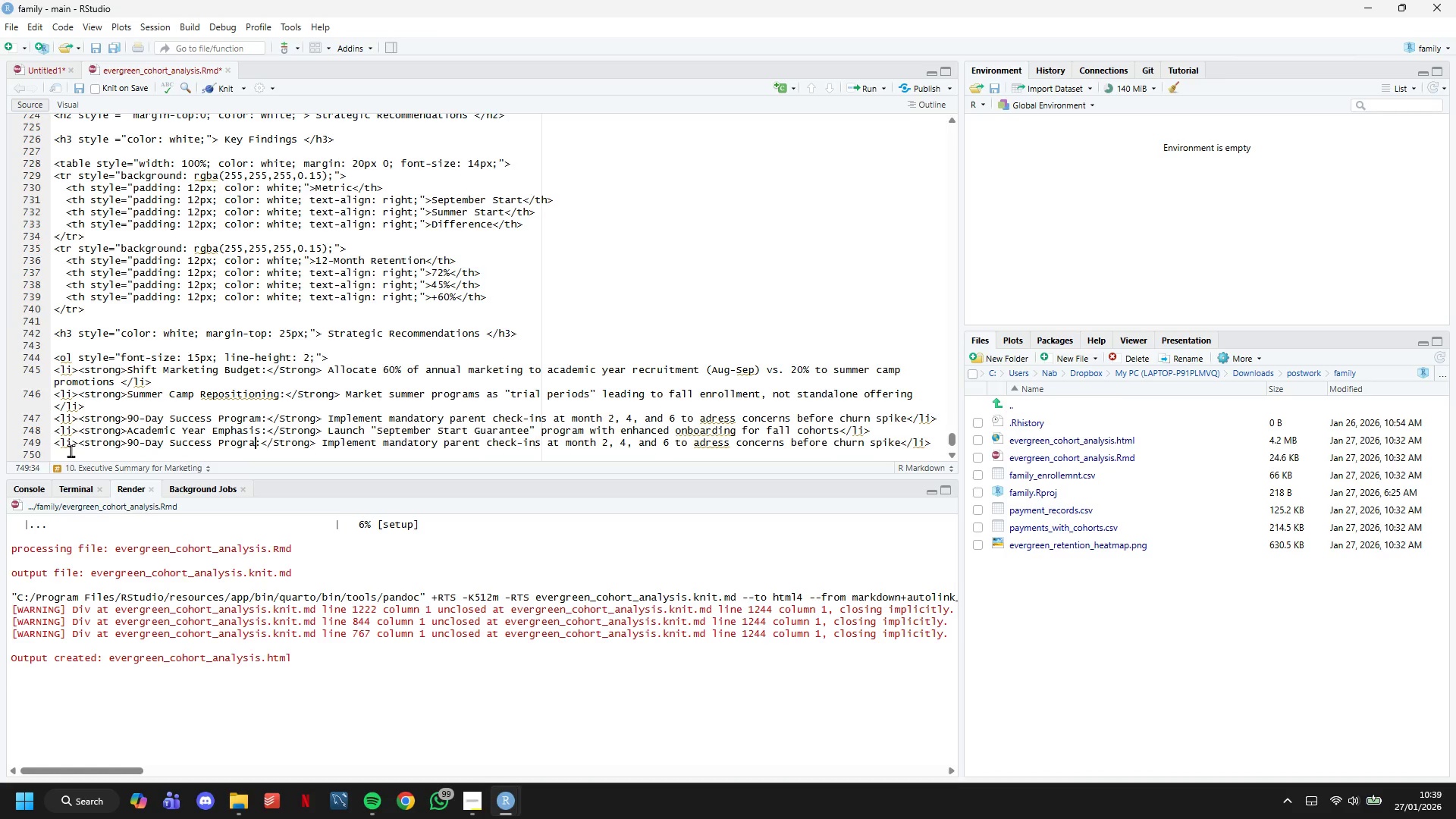 
hold_key(key=Backspace, duration=1.02)
 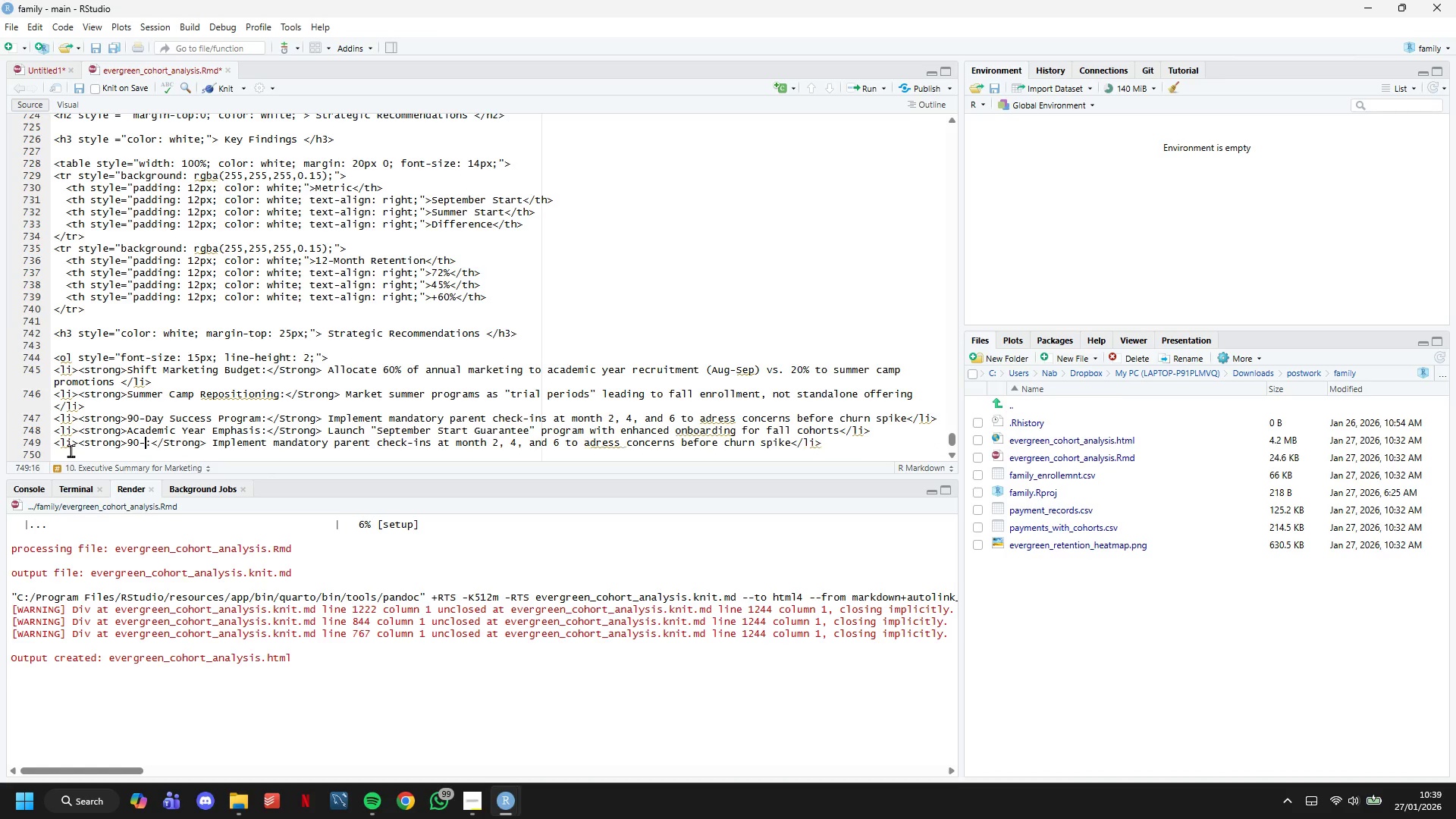 
key(Backspace)
key(Backspace)
key(Backspace)
key(Backspace)
type(Retention Incentives)
 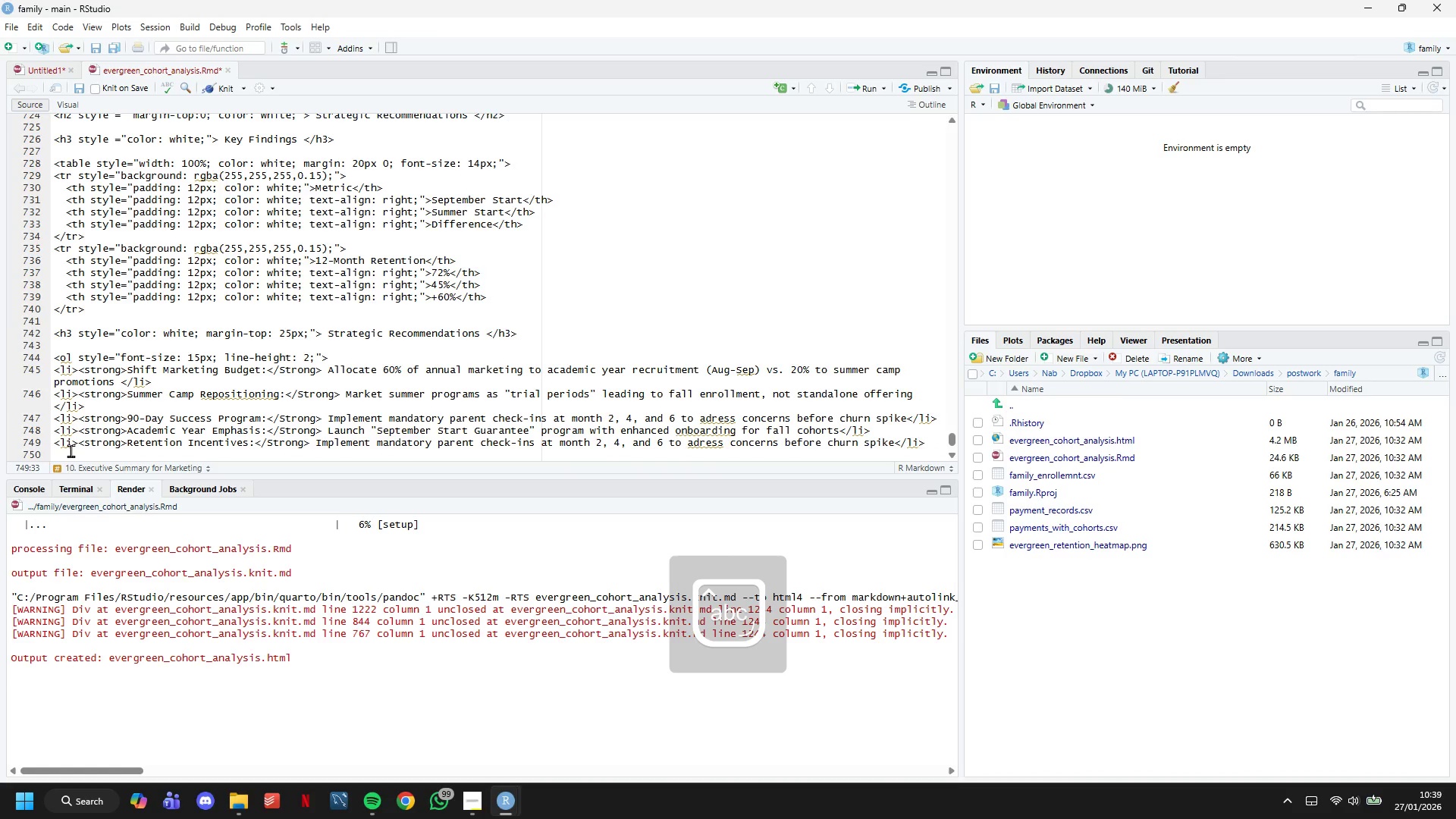 
hold_key(key=ArrowRight, duration=1.51)
 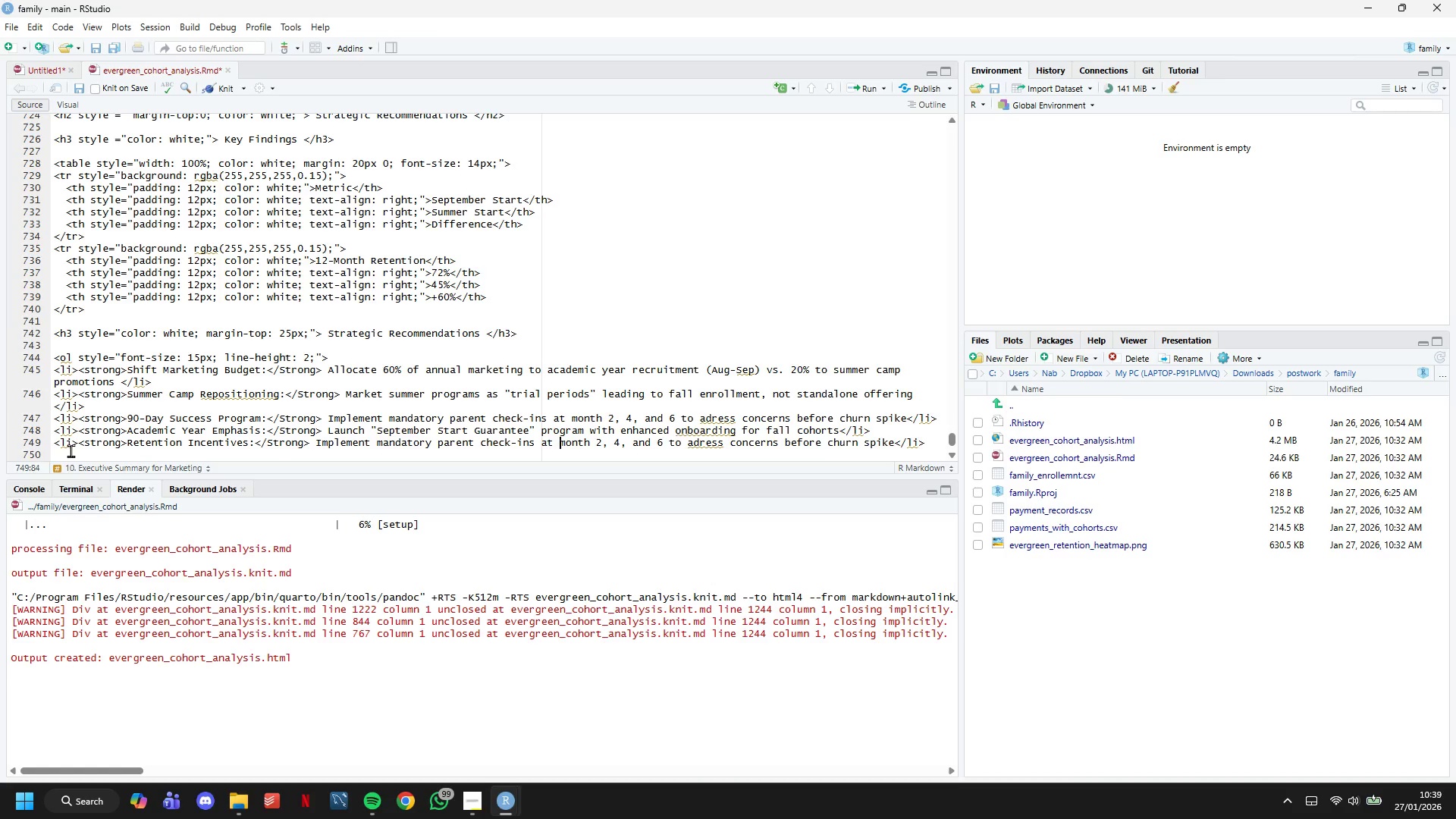 
hold_key(key=ArrowRight, duration=1.5)
 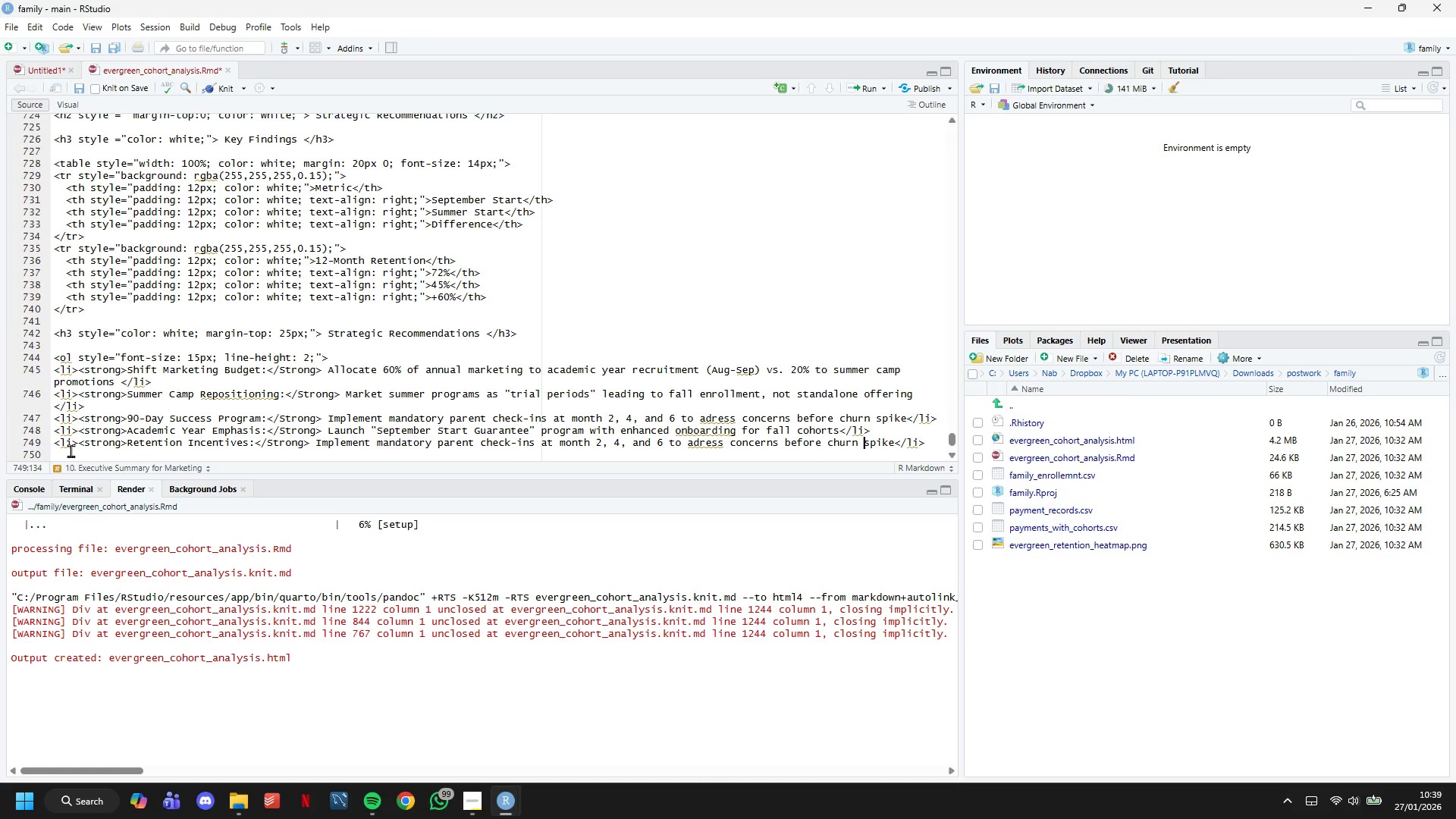 
hold_key(key=ArrowRight, duration=0.58)
 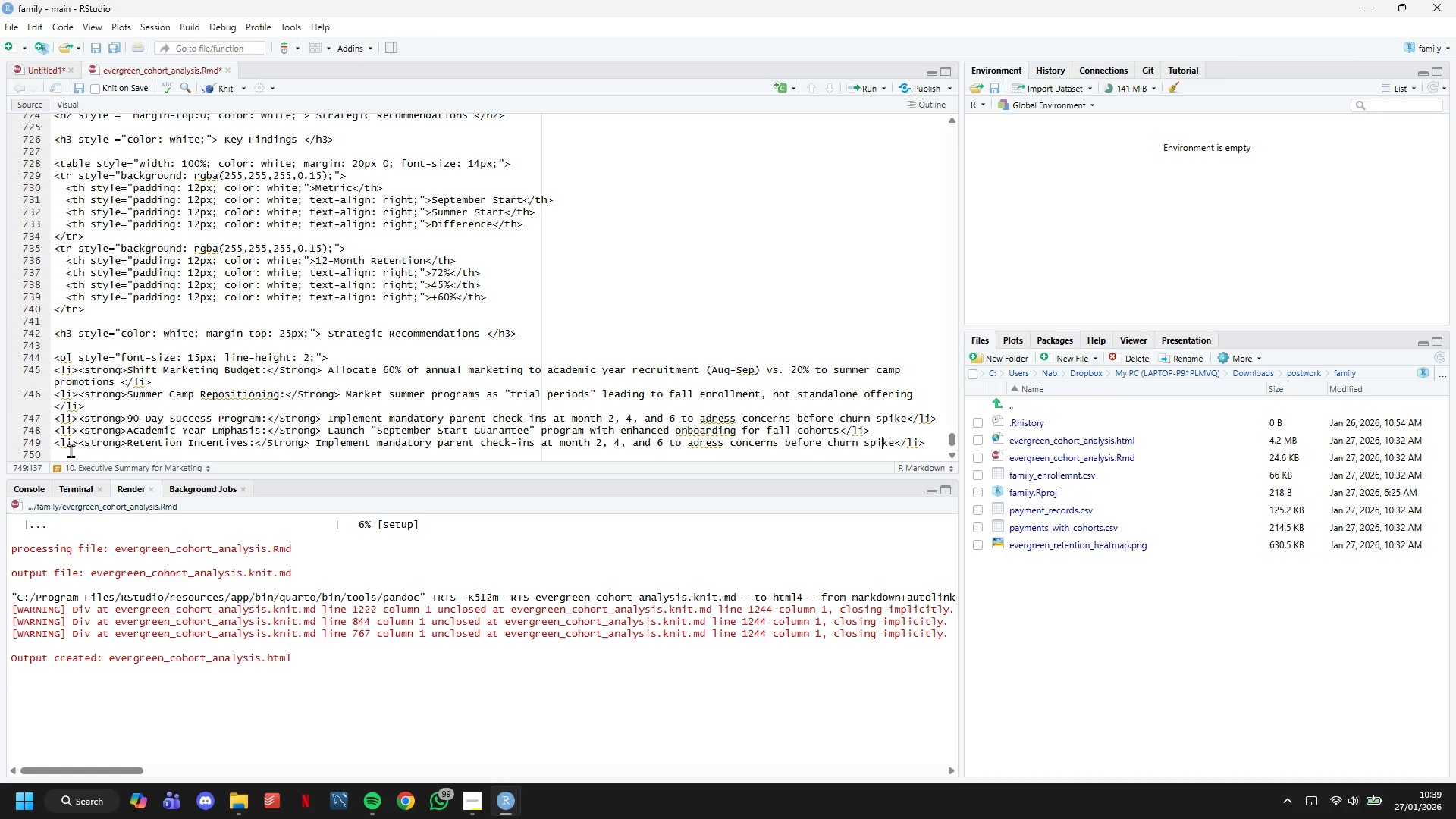 
key(ArrowRight)
 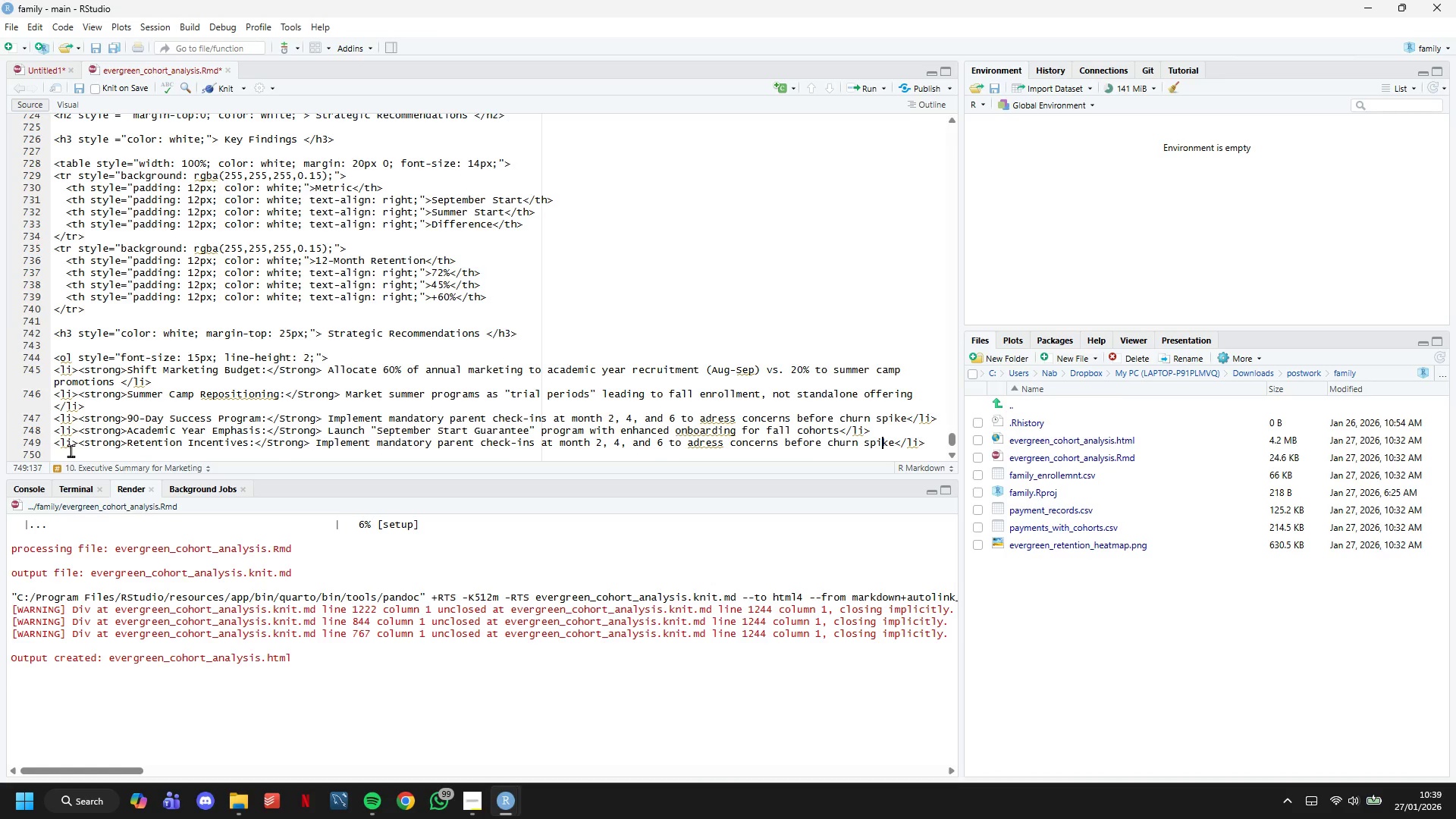 
key(ArrowRight)
 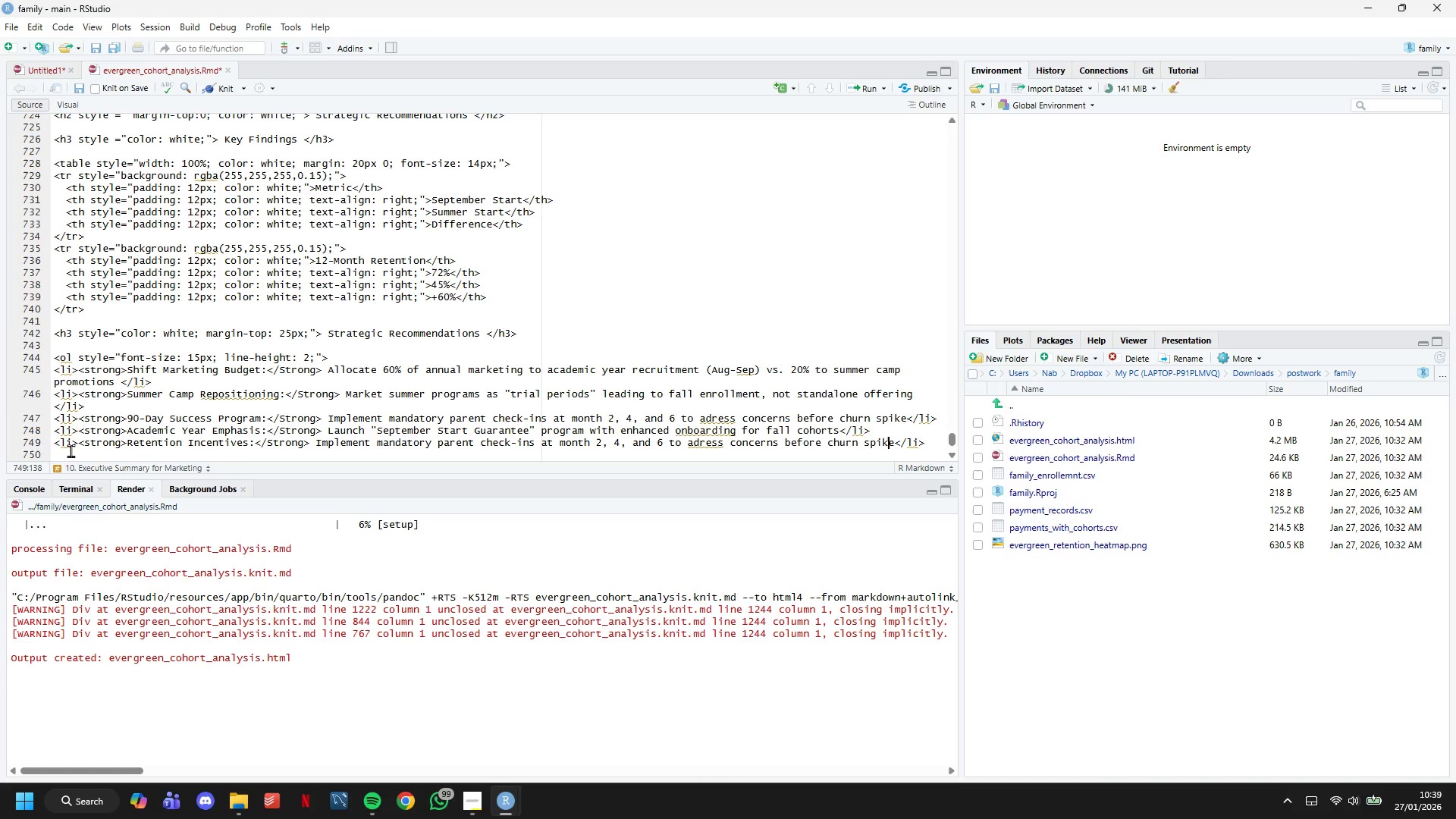 
key(ArrowRight)
 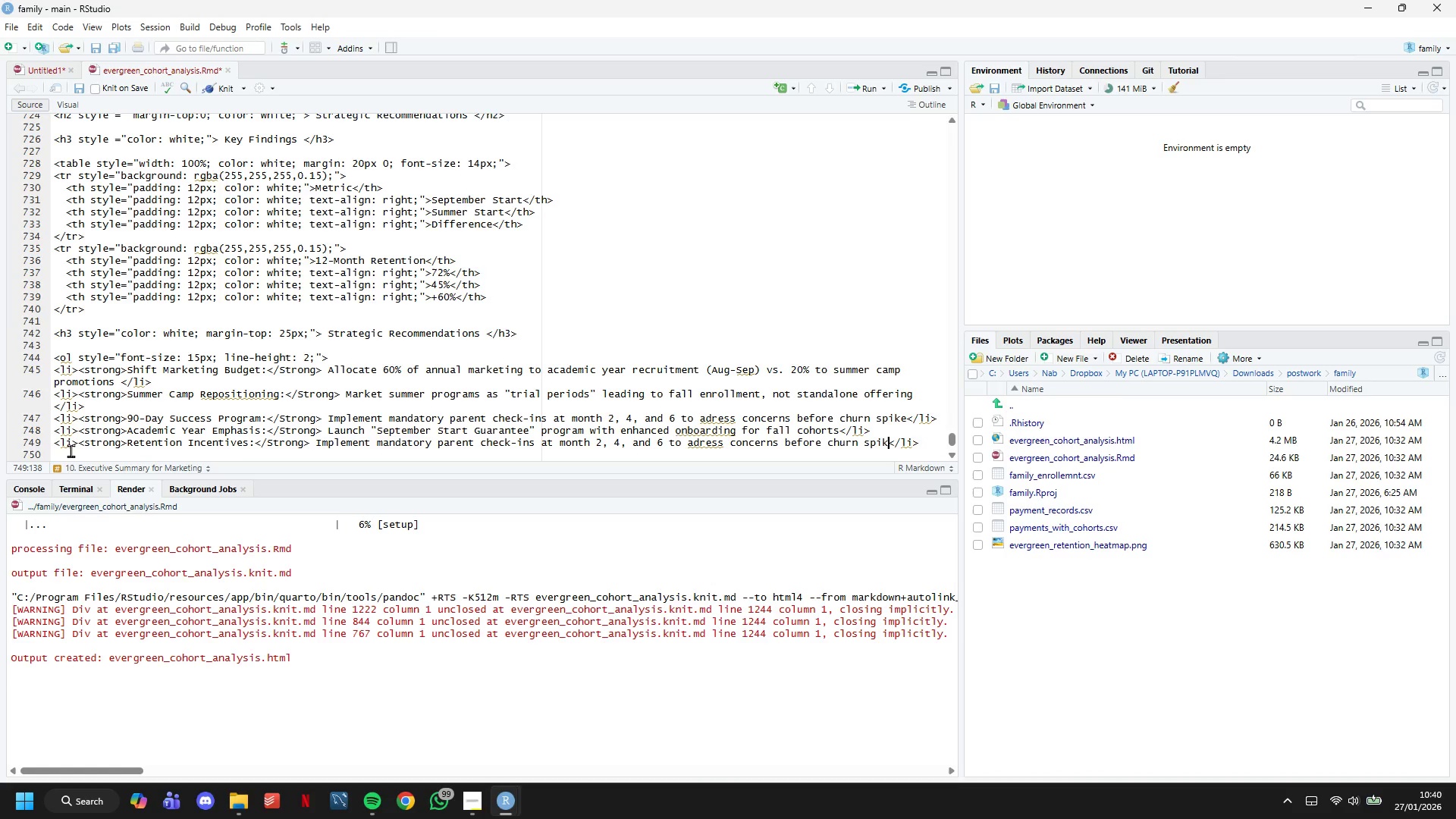 
hold_key(key=Backspace, duration=1.52)
 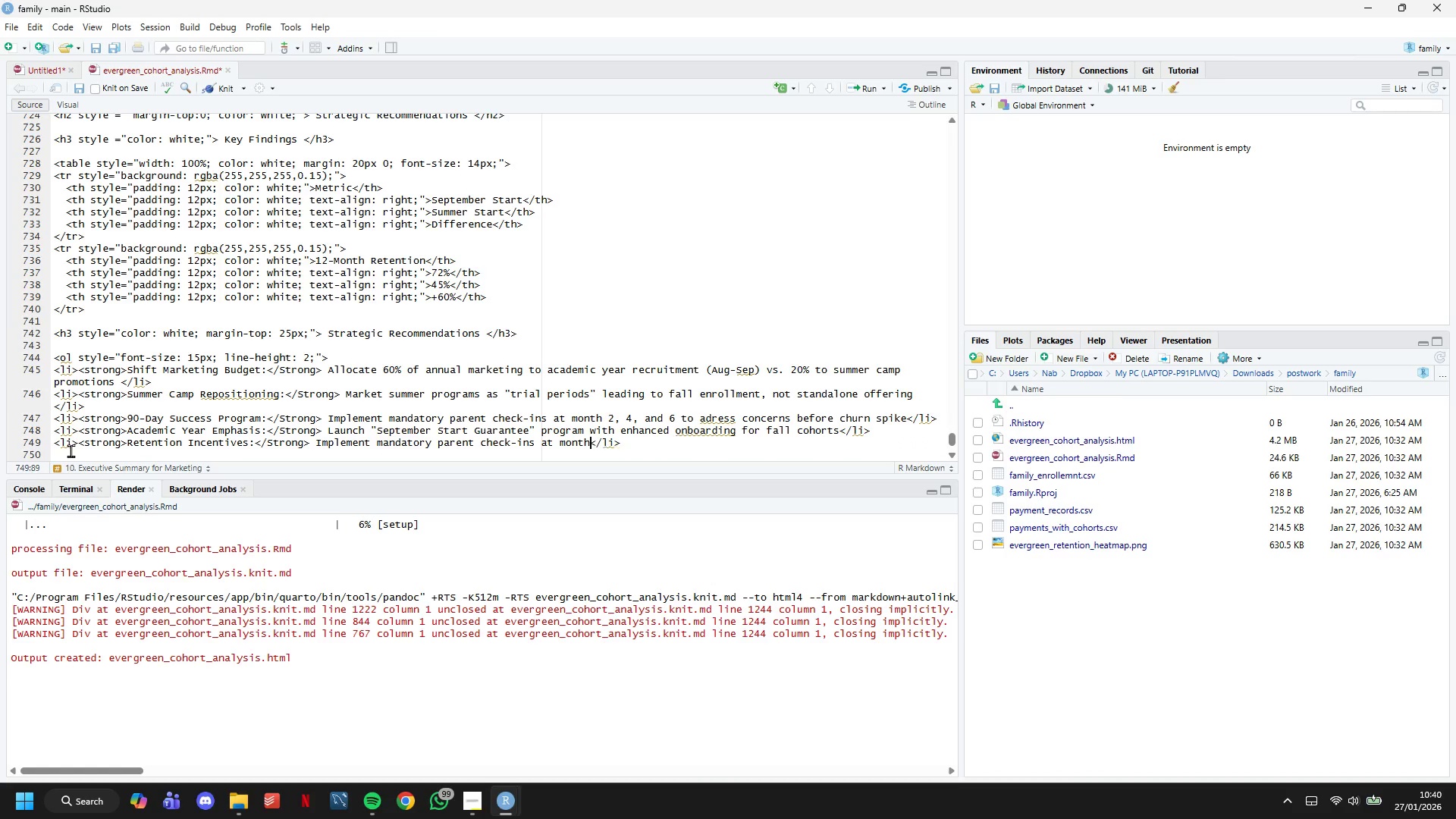 
hold_key(key=Backspace, duration=1.38)
 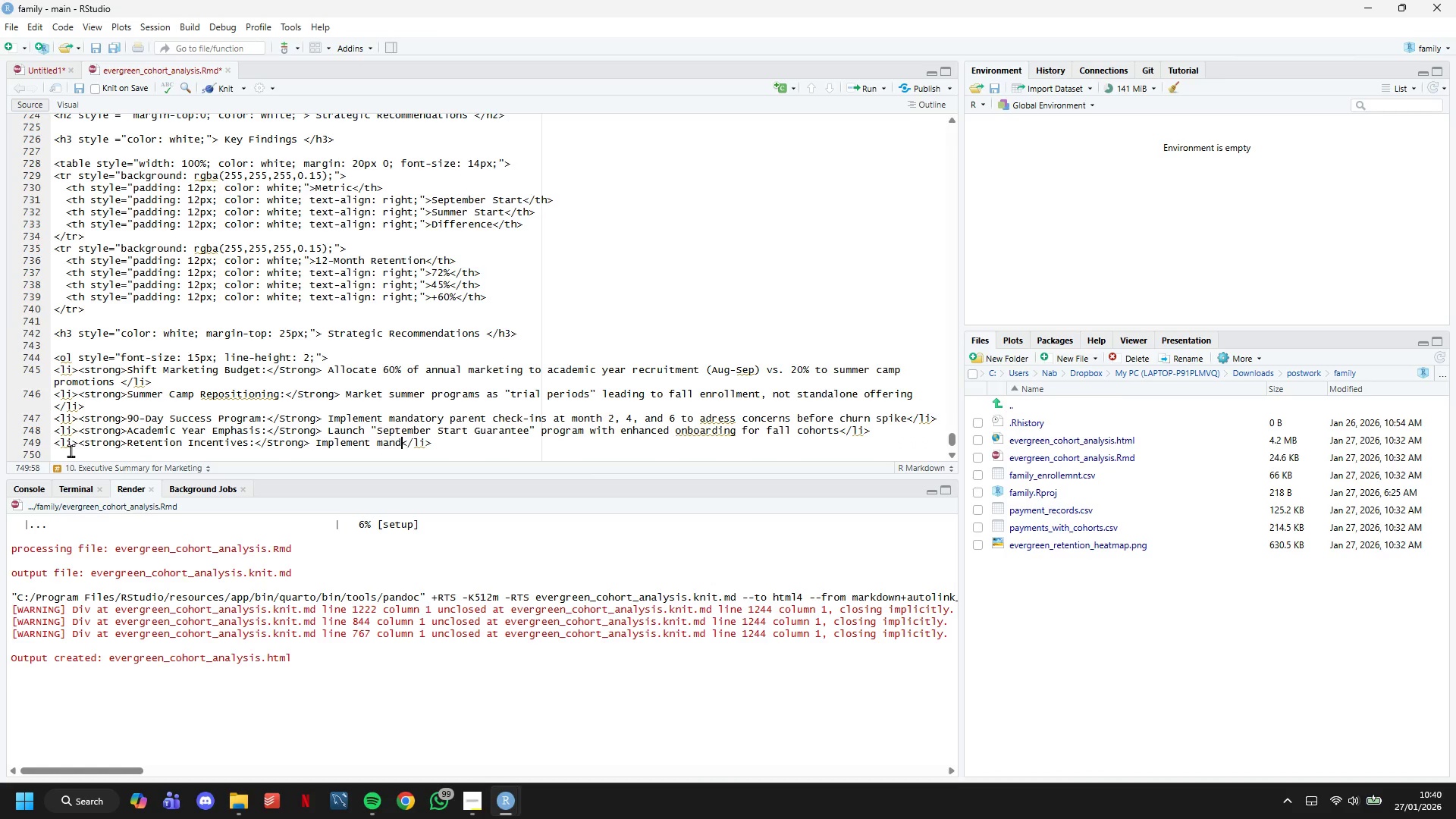 
hold_key(key=Backspace, duration=0.88)
 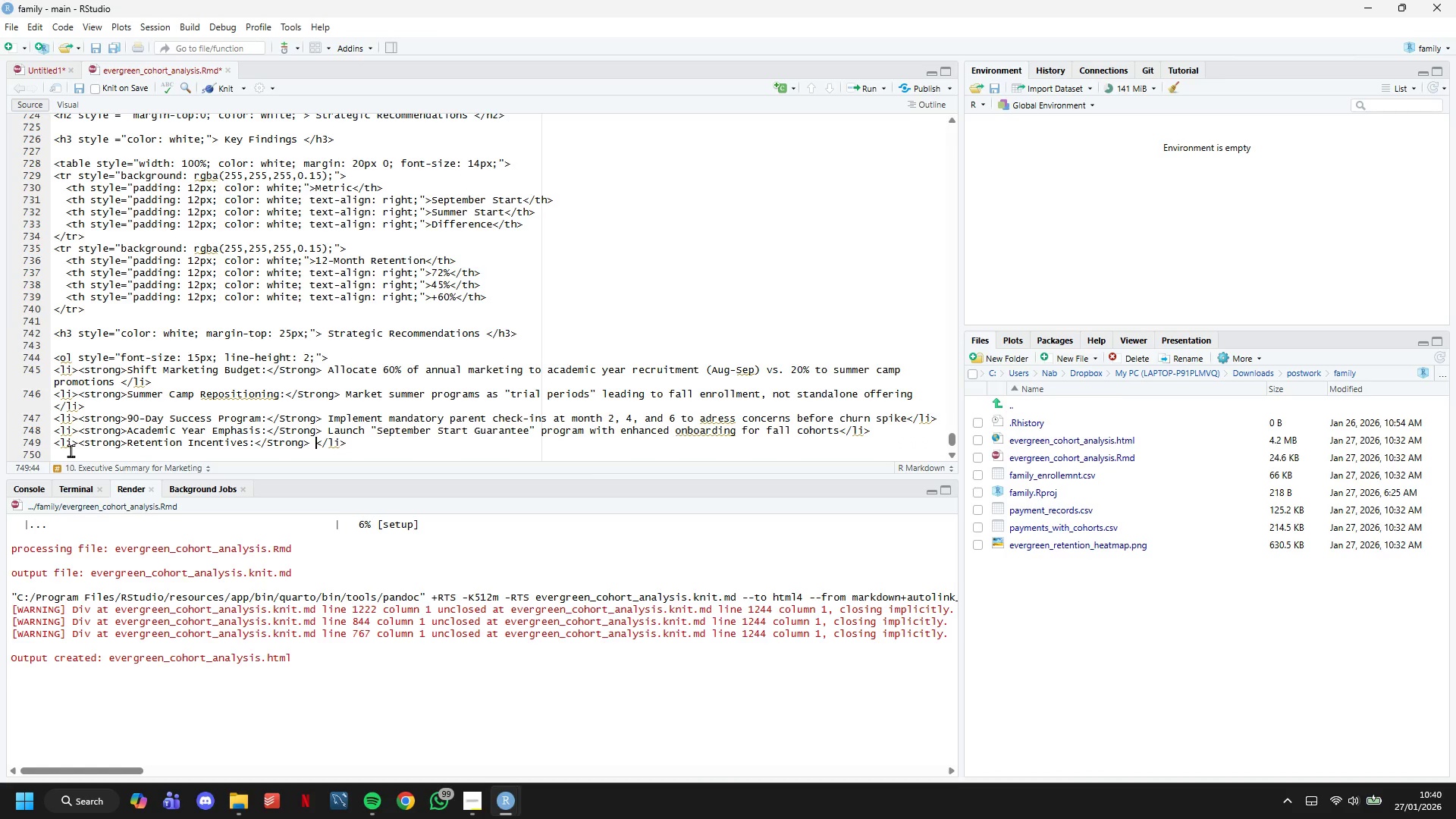 
key(Backspace)
type(Offer loyalty discounts at 6-month and 12-month milestones (post-critical churn window))
 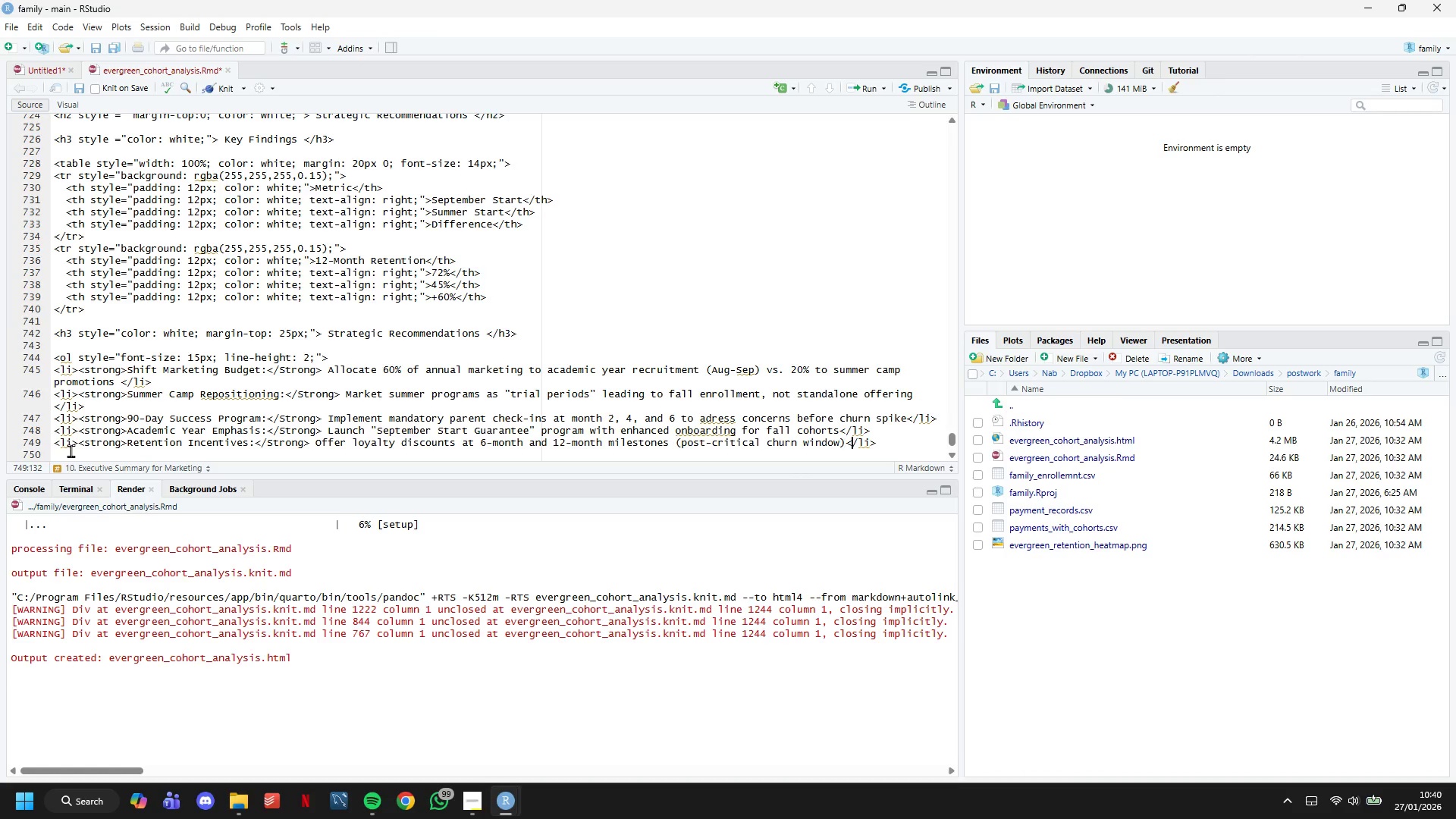 
 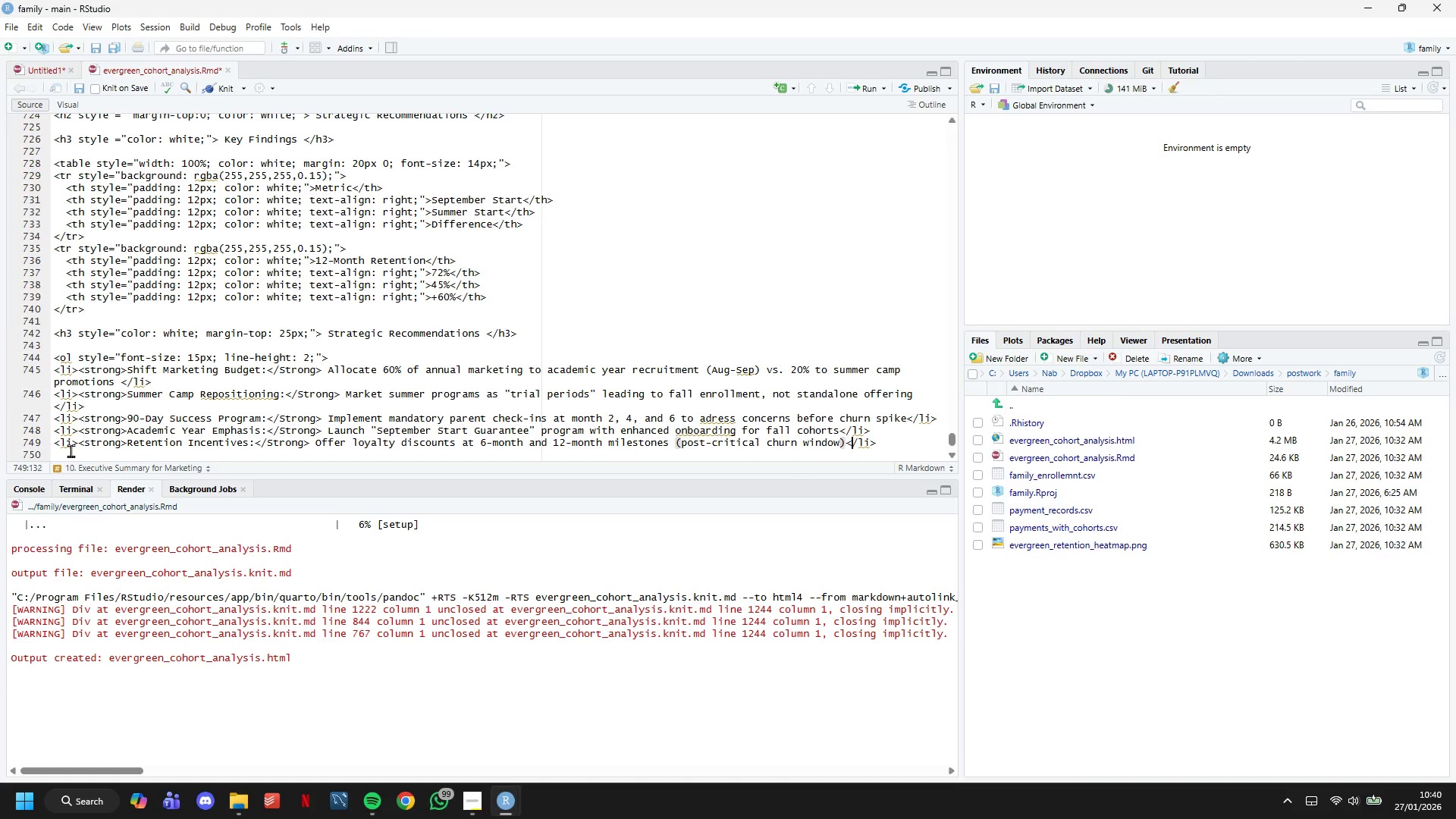 
key(ArrowRight)
 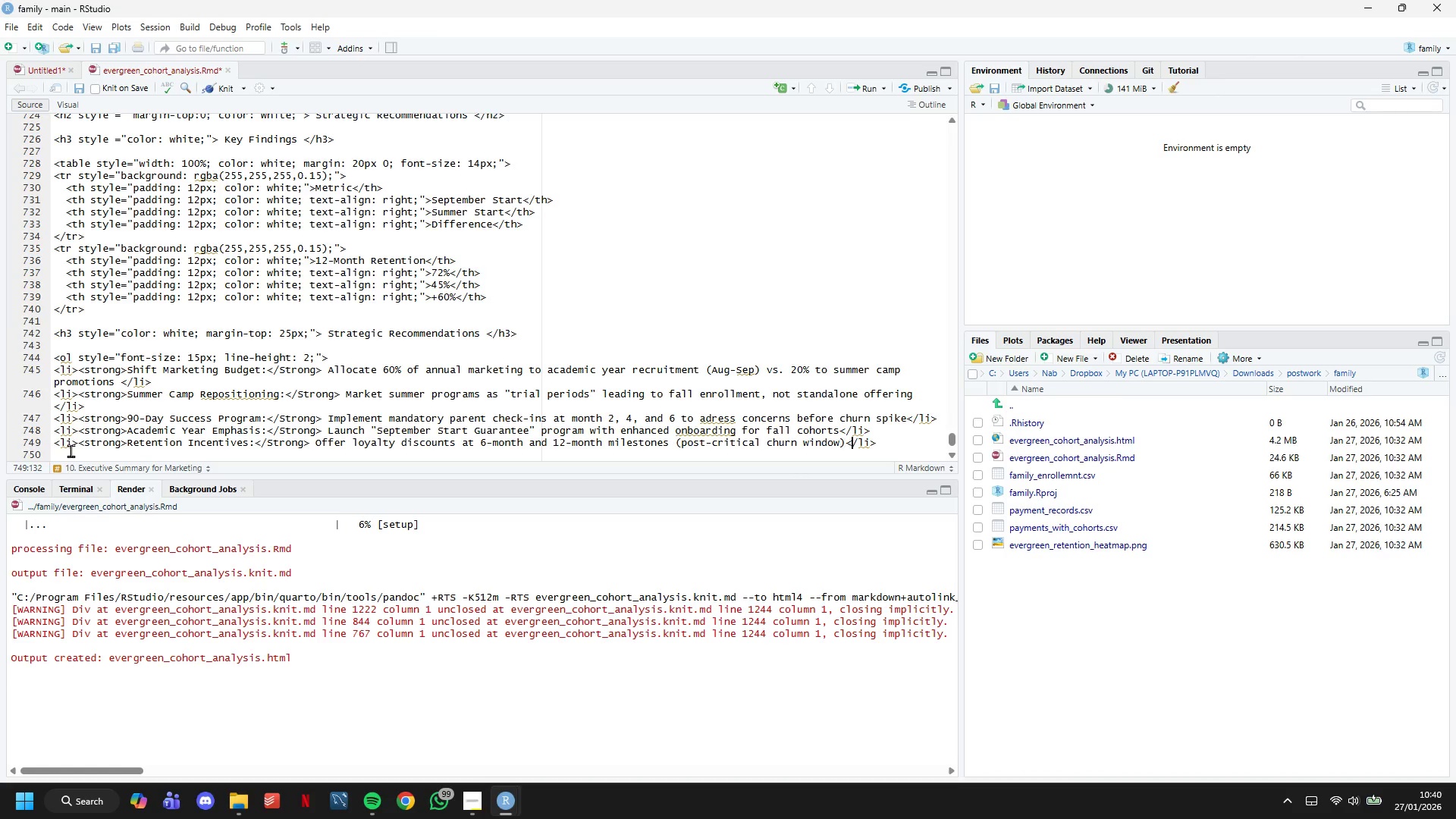 
key(ArrowRight)
 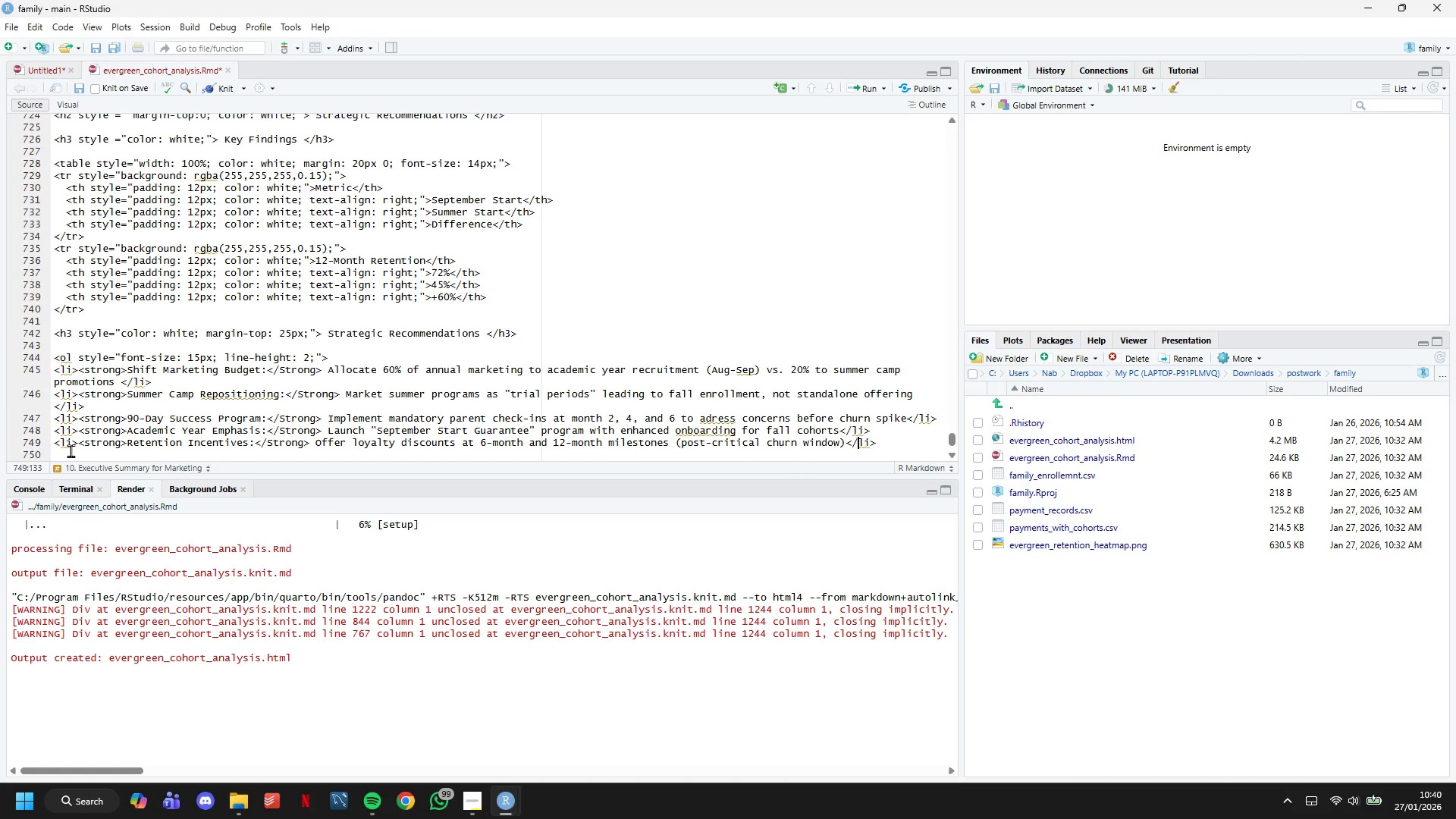 
key(ArrowRight)
 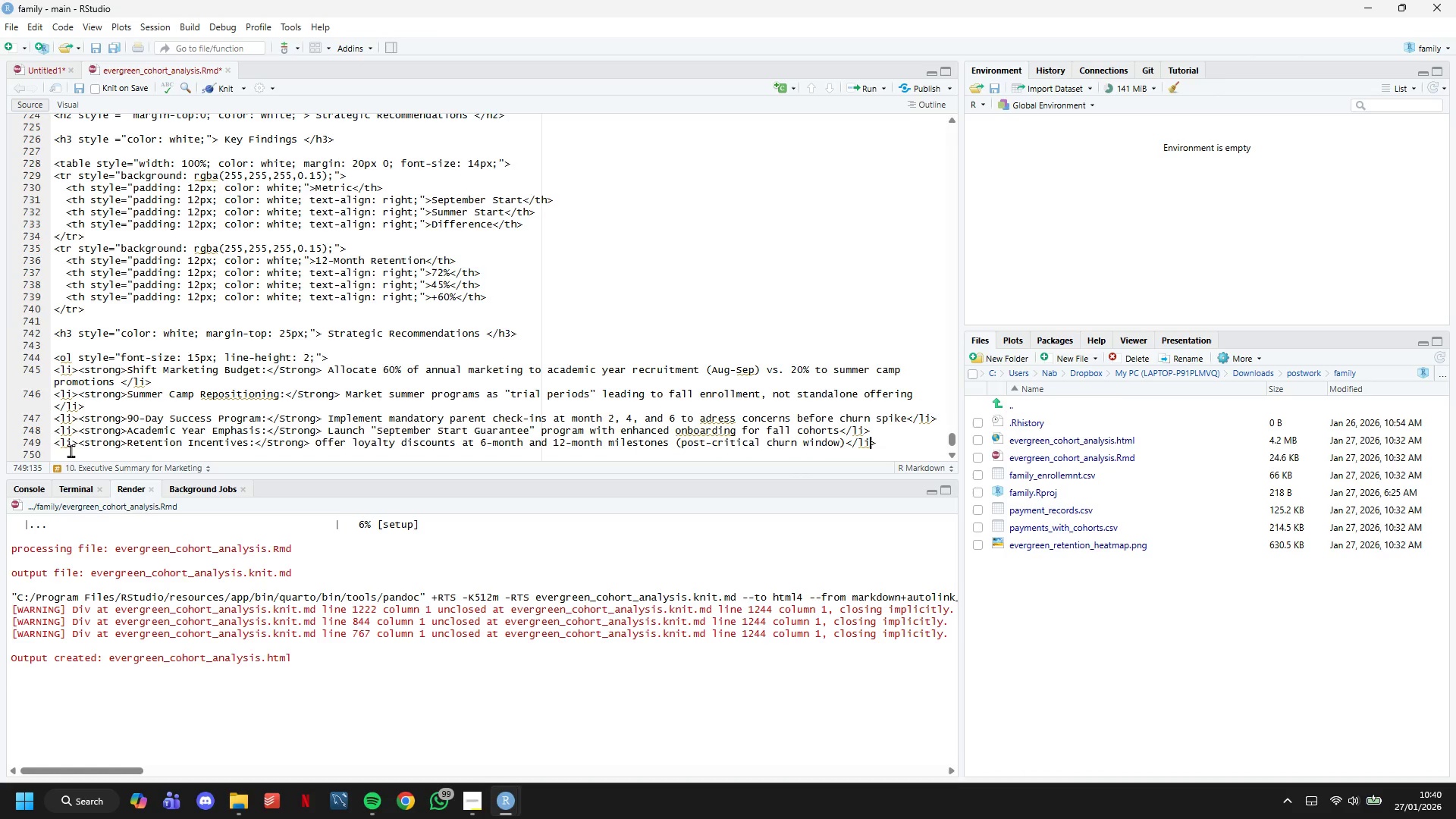 
key(ArrowRight)
 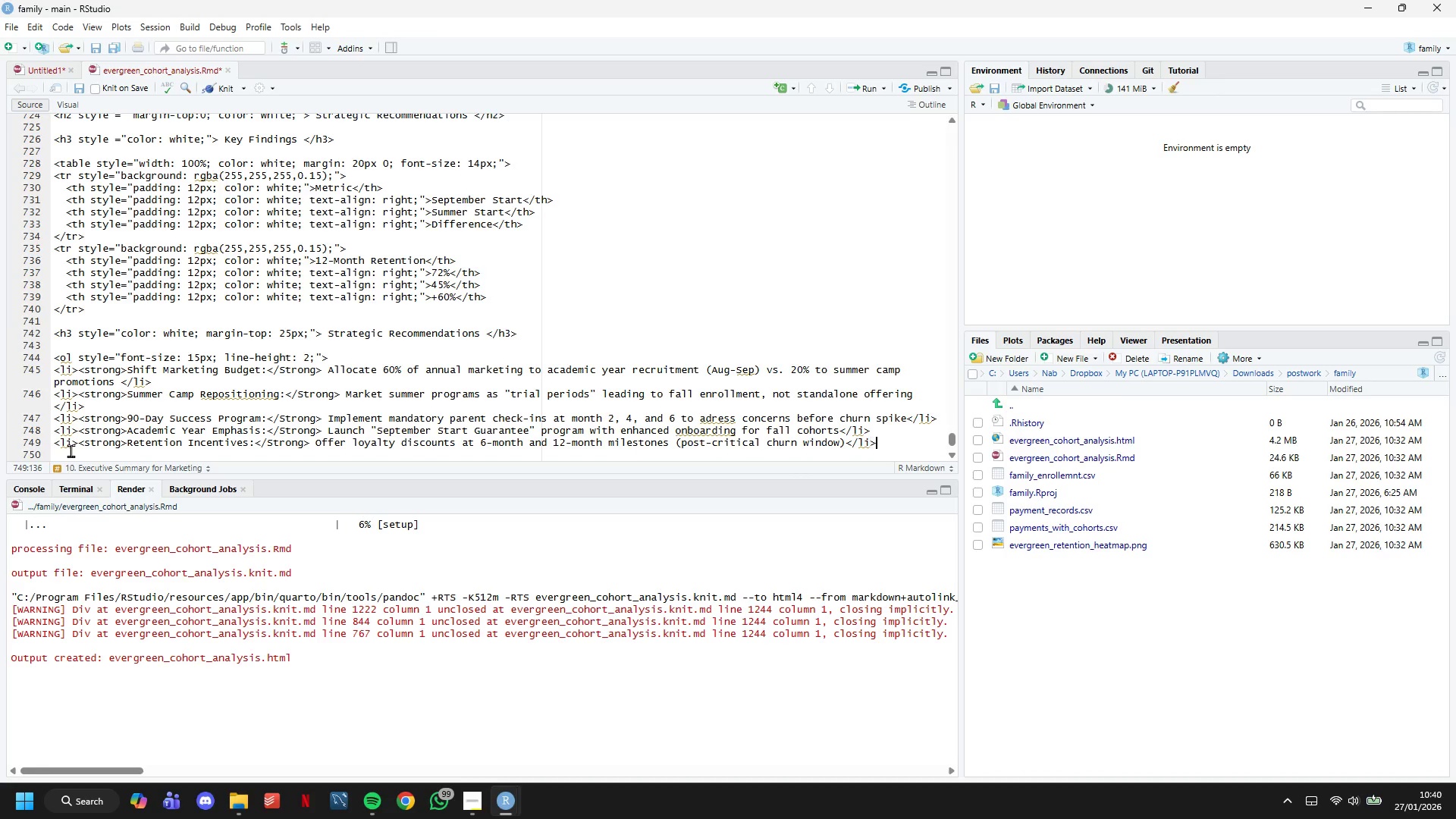 
key(ArrowRight)
 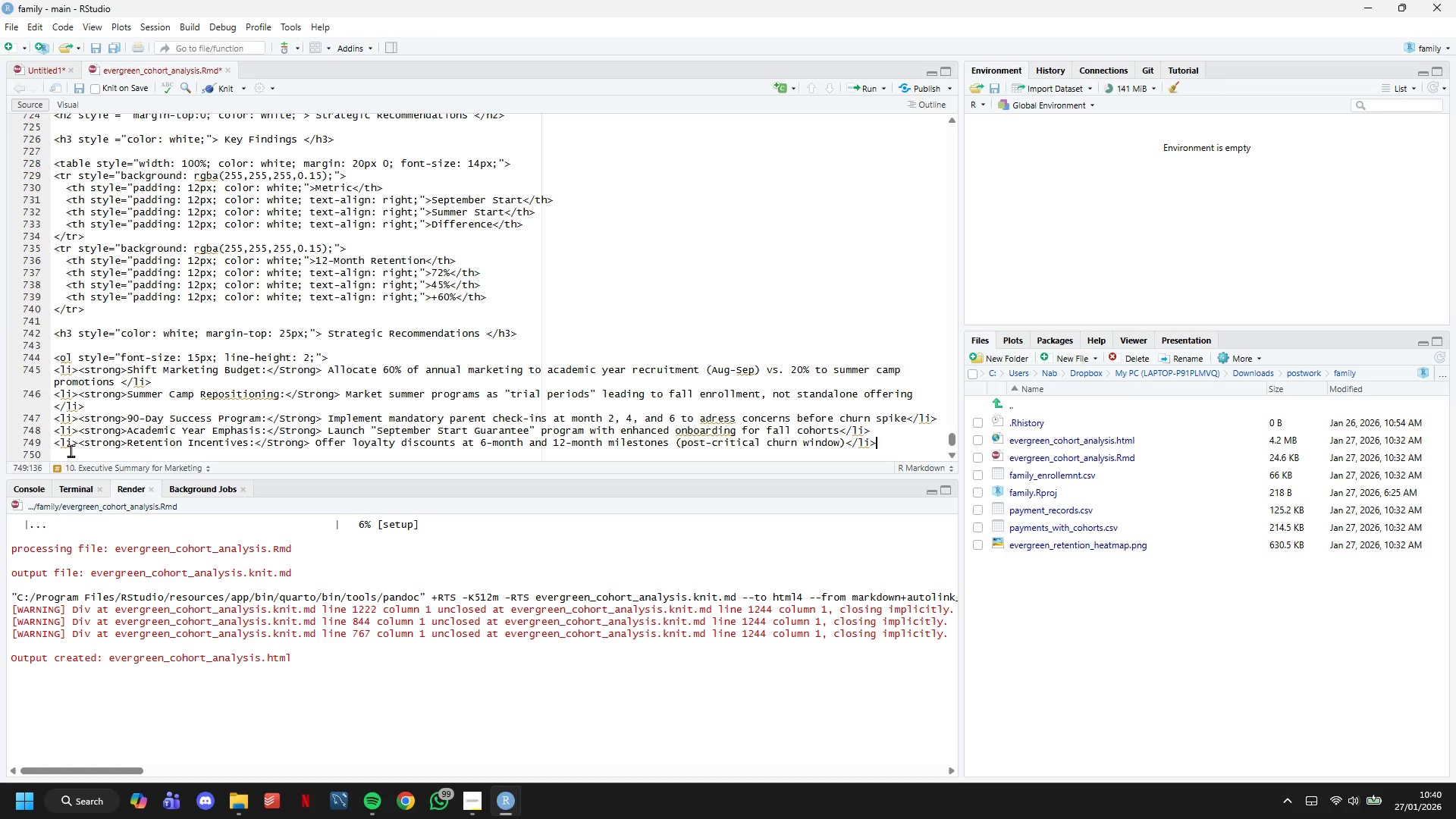 
key(Enter)
 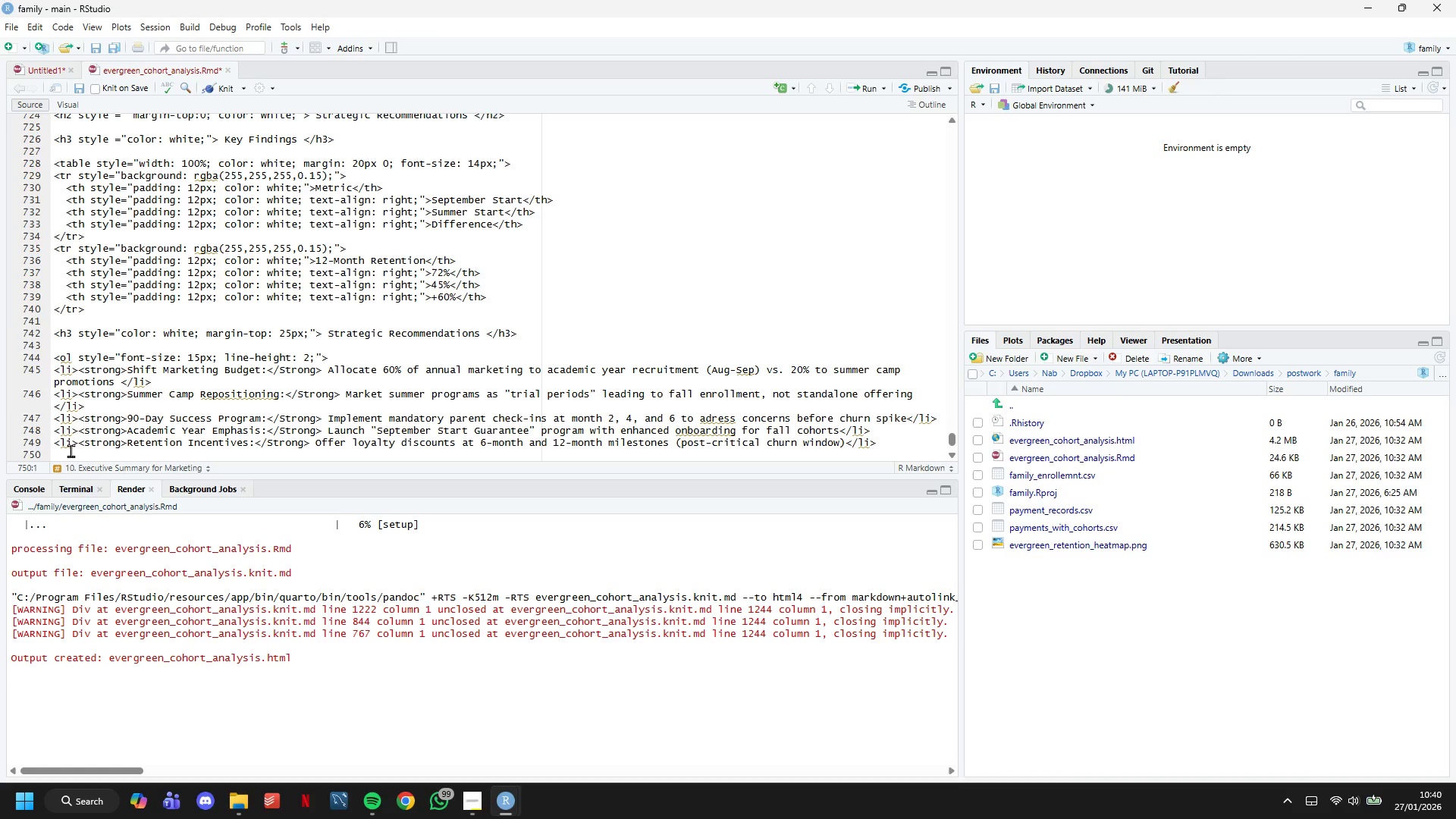 
type(</ol>)
 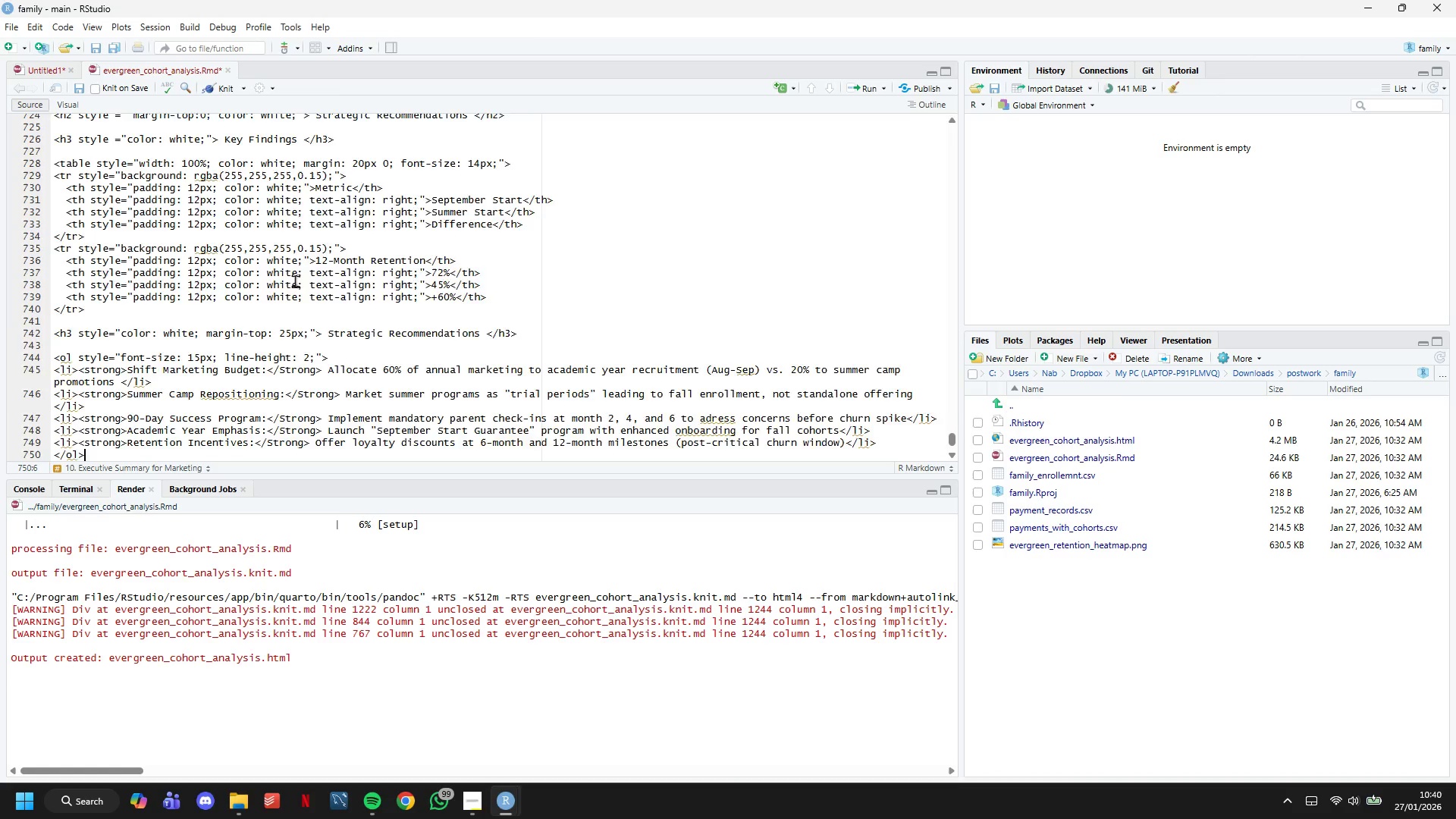 
key(Enter)
 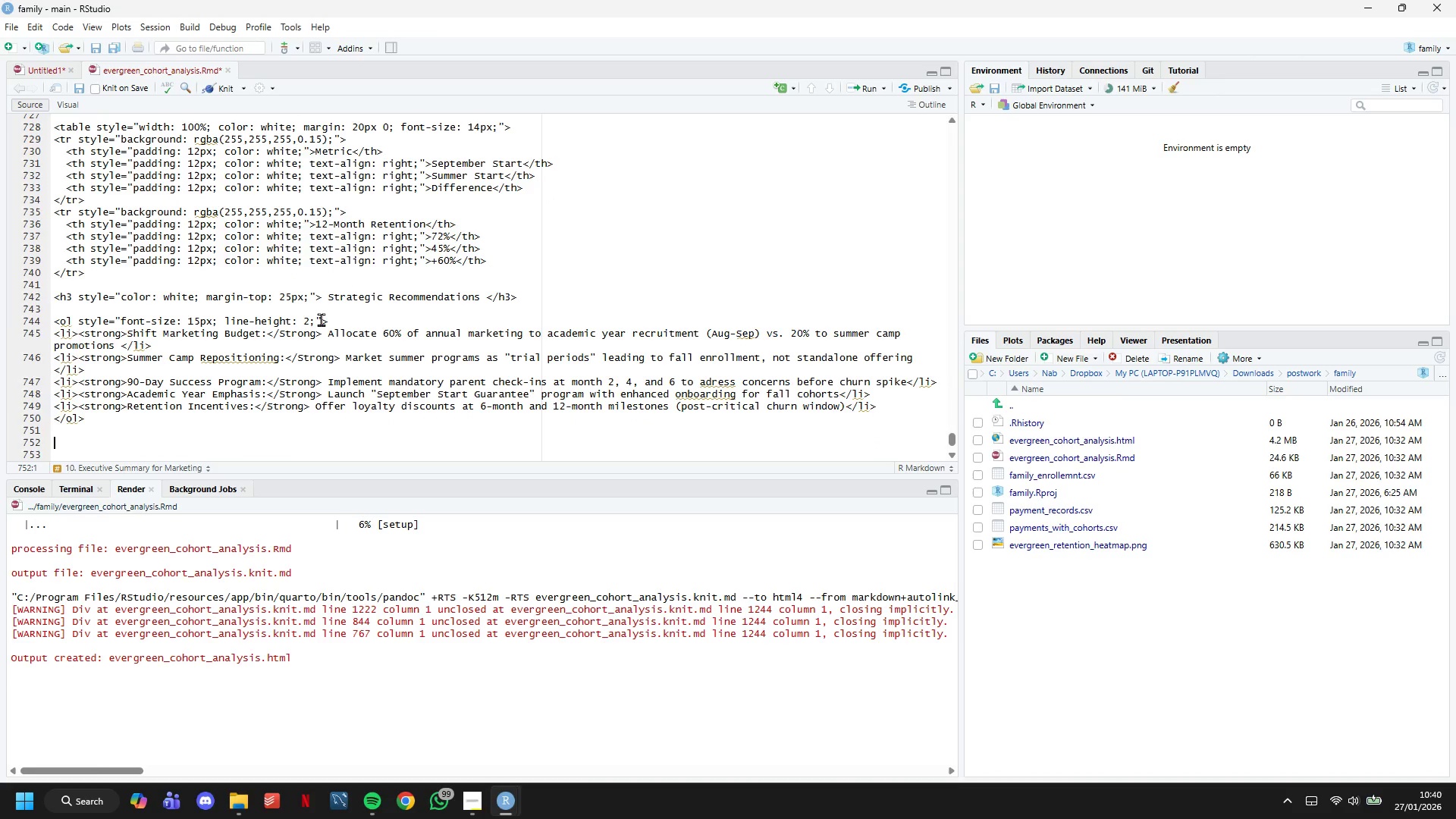 
scroll: coordinate [295, 282], scroll_direction: down, amount: 4.0
 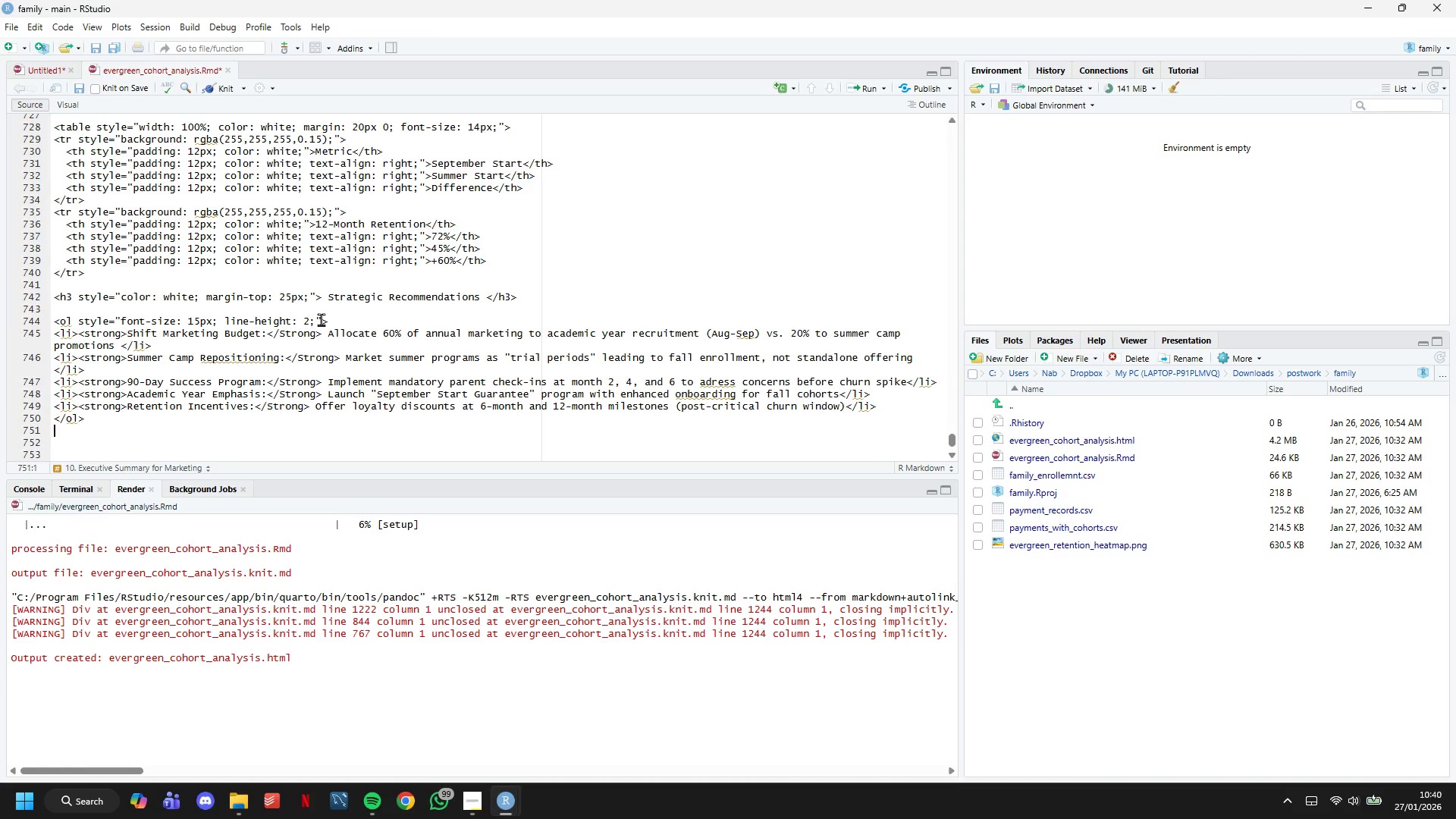 
key(Enter)
 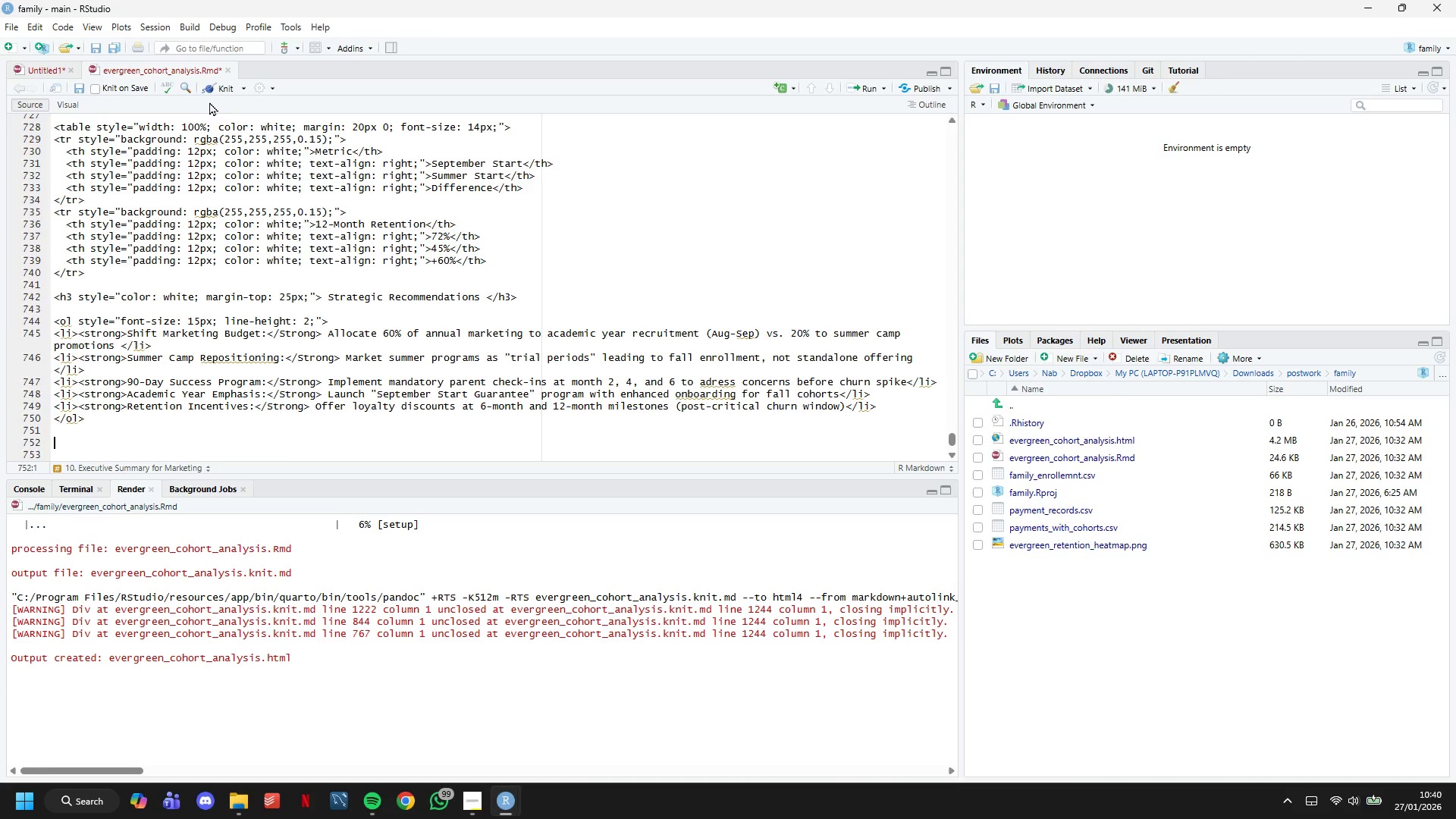 
left_click([223, 93])
 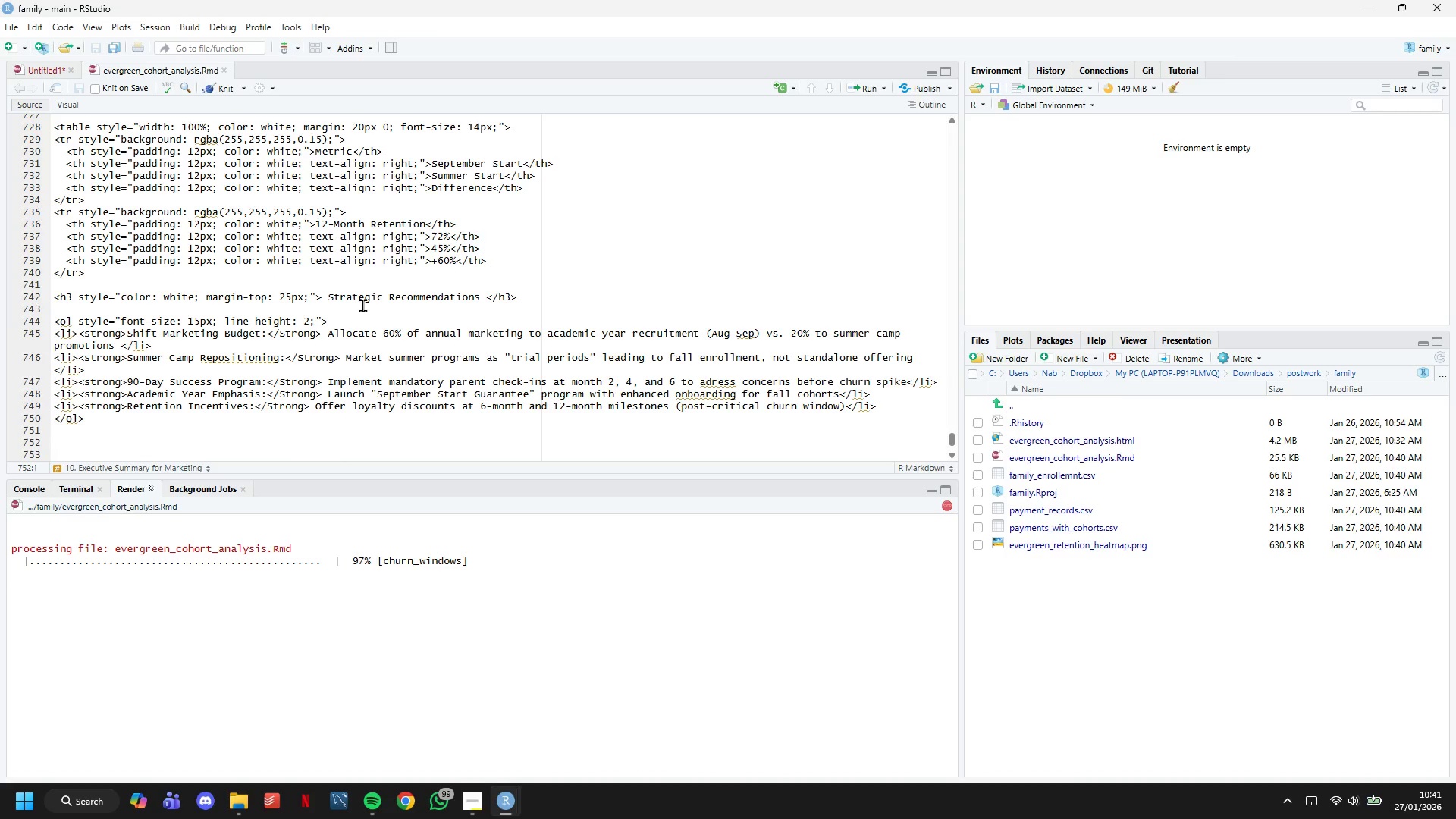 
wait(55.14)
 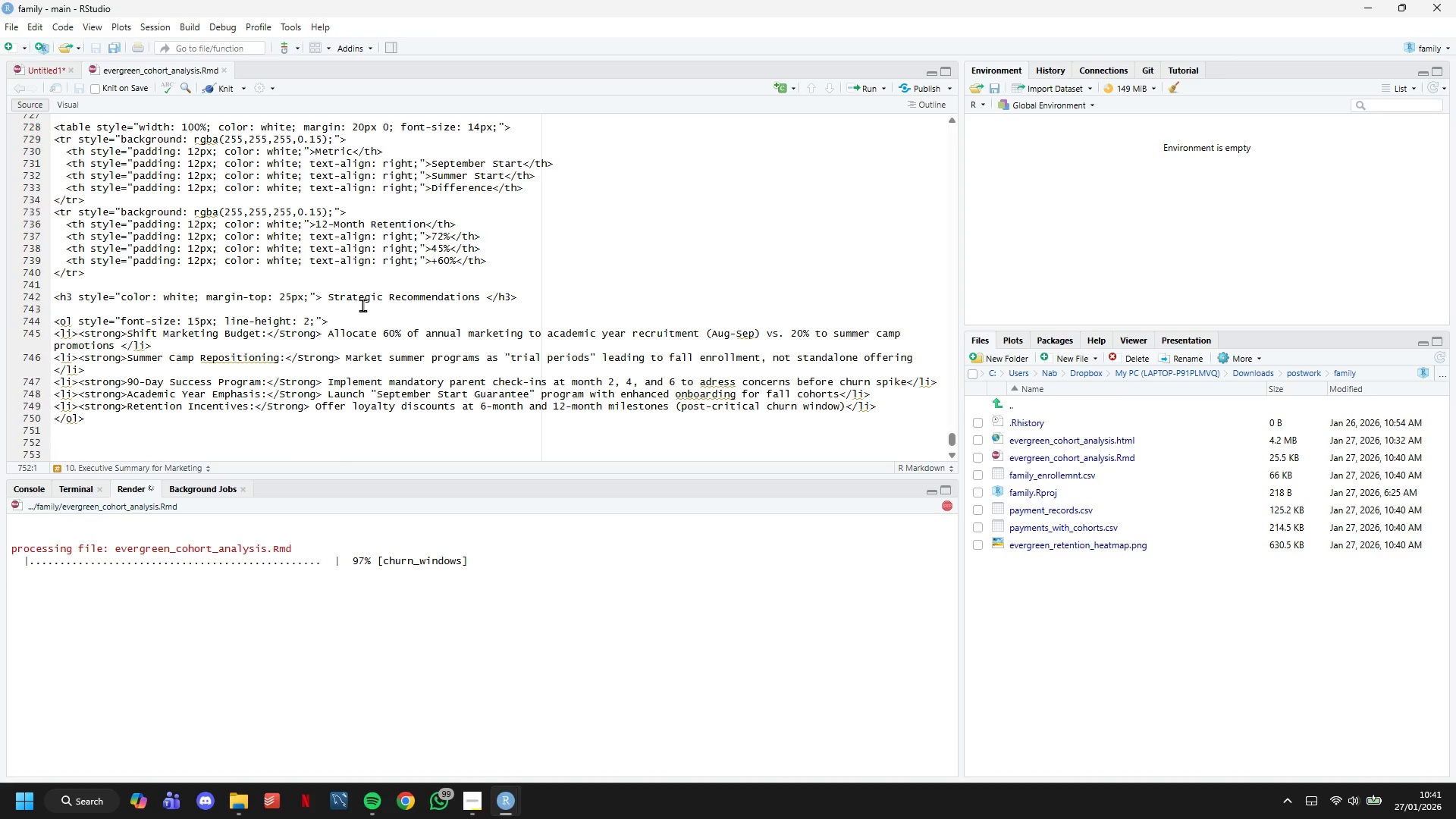 
scroll: coordinate [739, 384], scroll_direction: down, amount: 5.0
 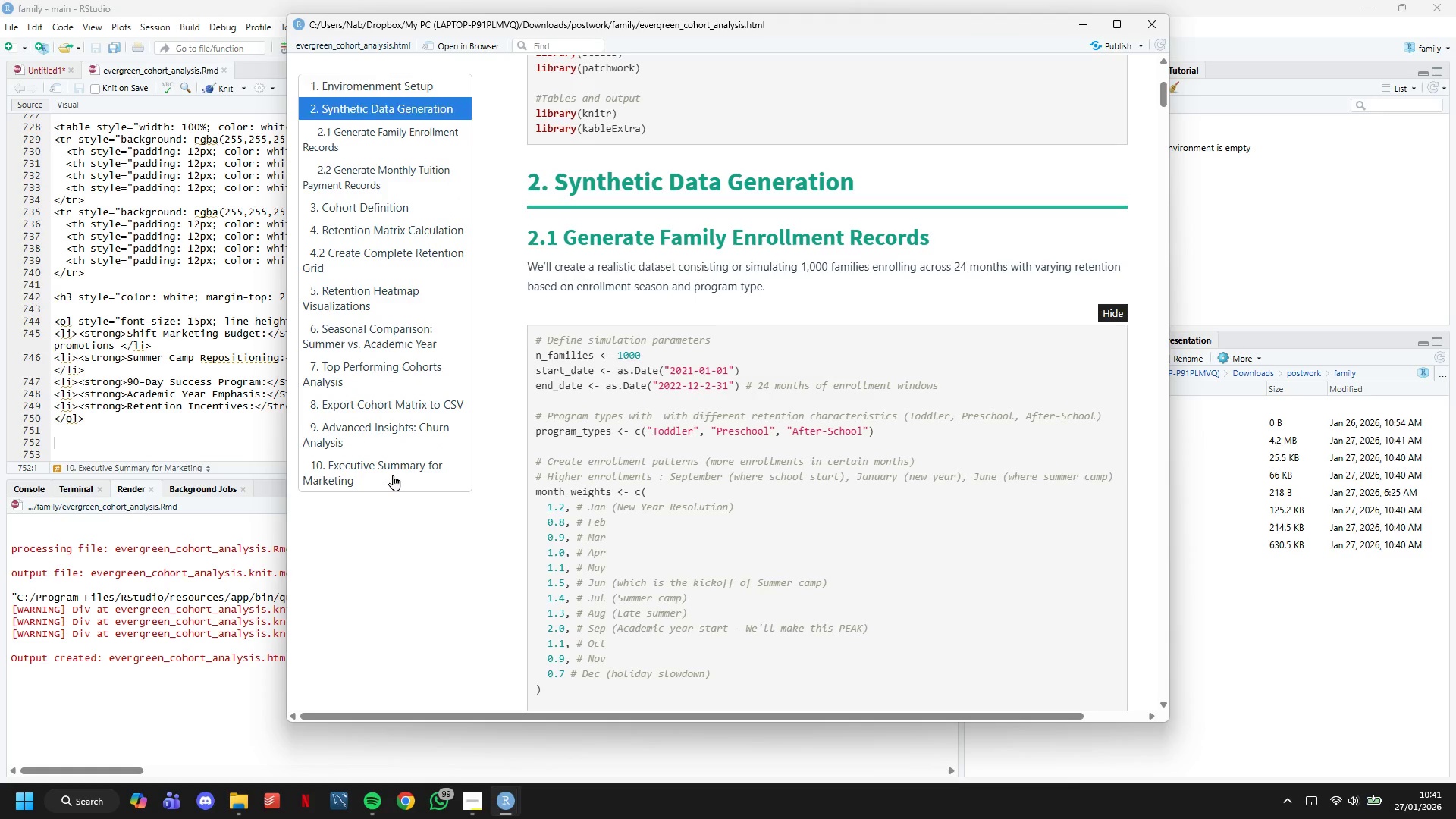 
left_click([392, 475])
 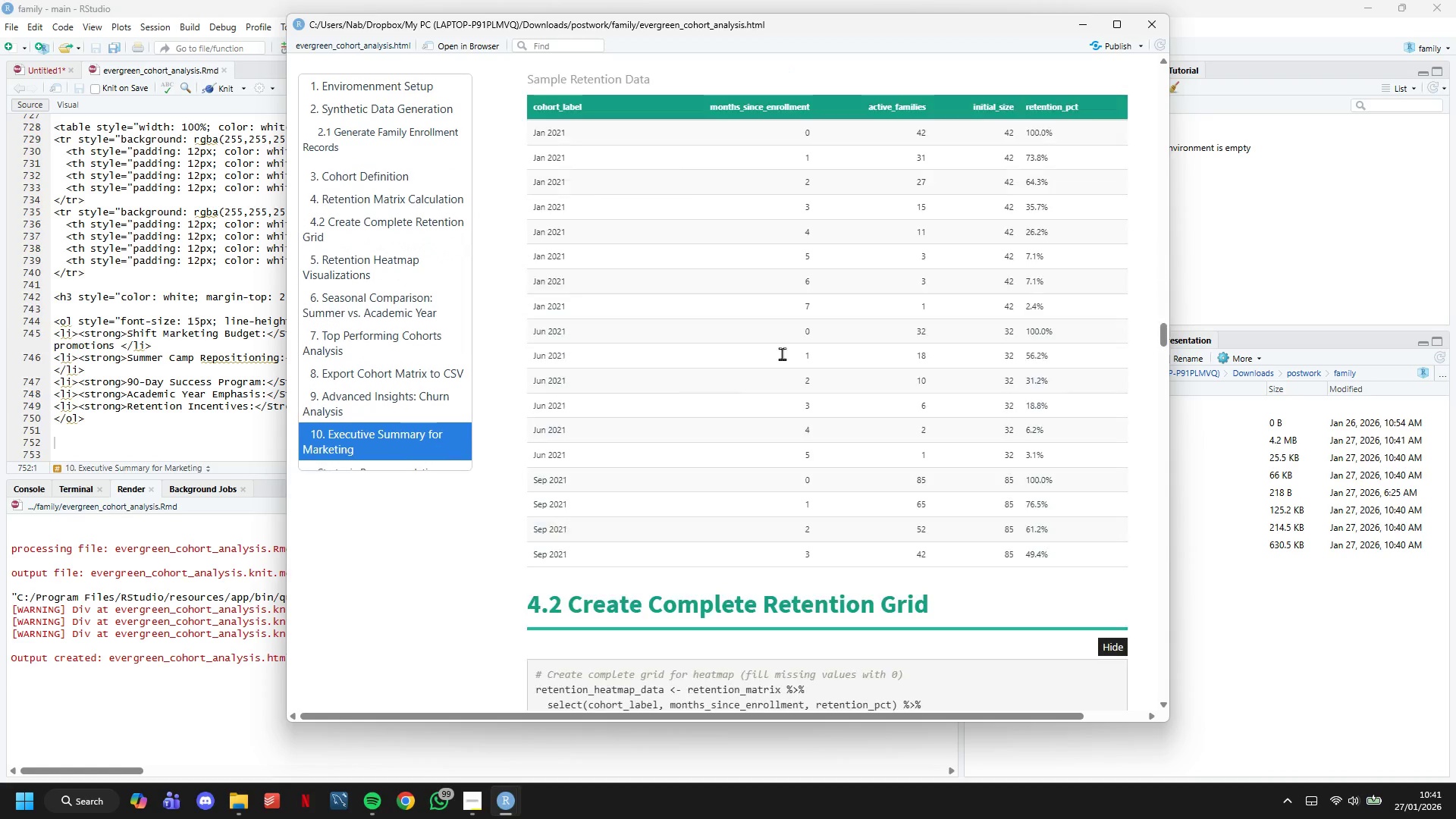 
scroll: coordinate [783, 348], scroll_direction: down, amount: 16.0
 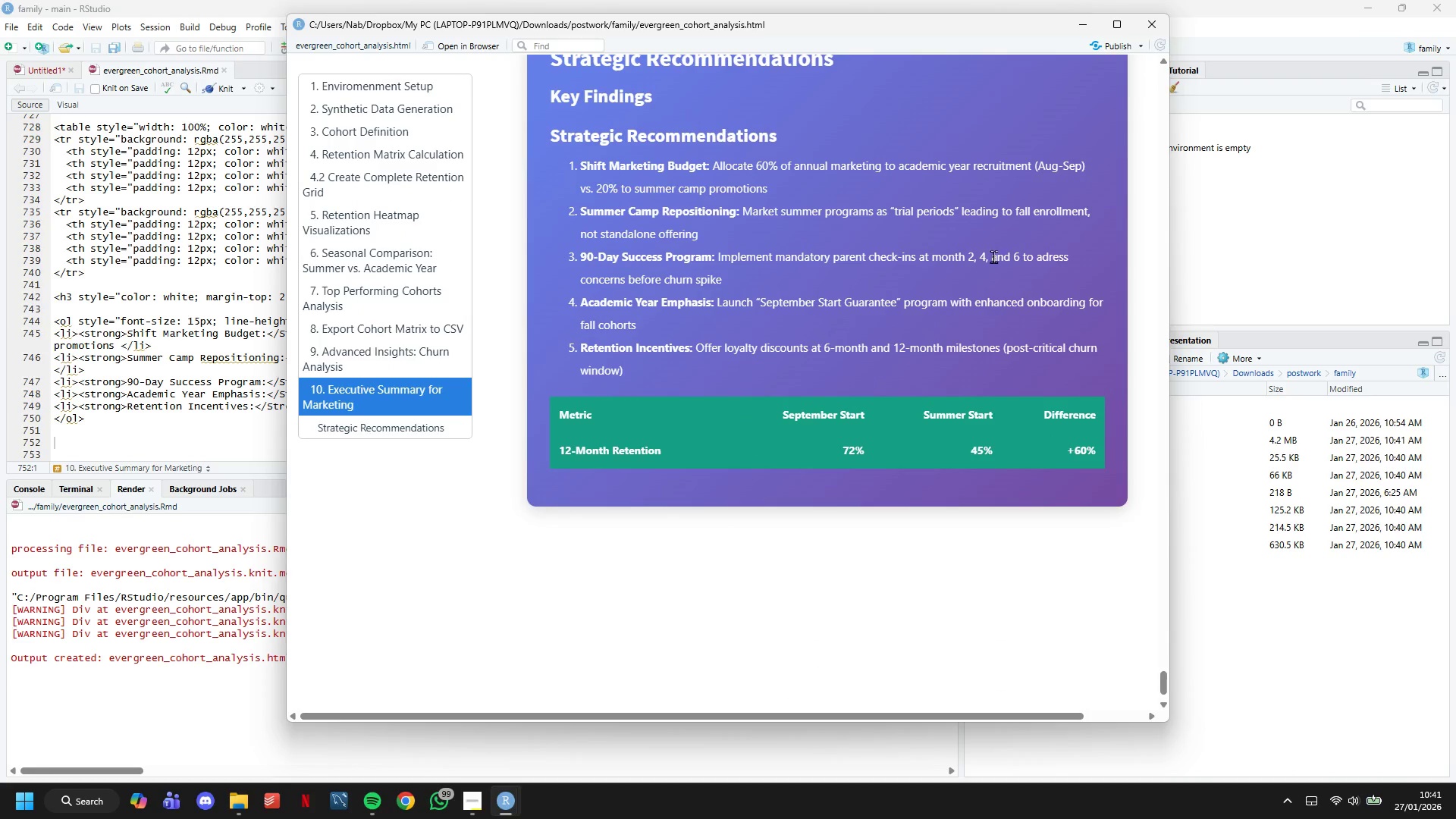 
wait(6.95)
 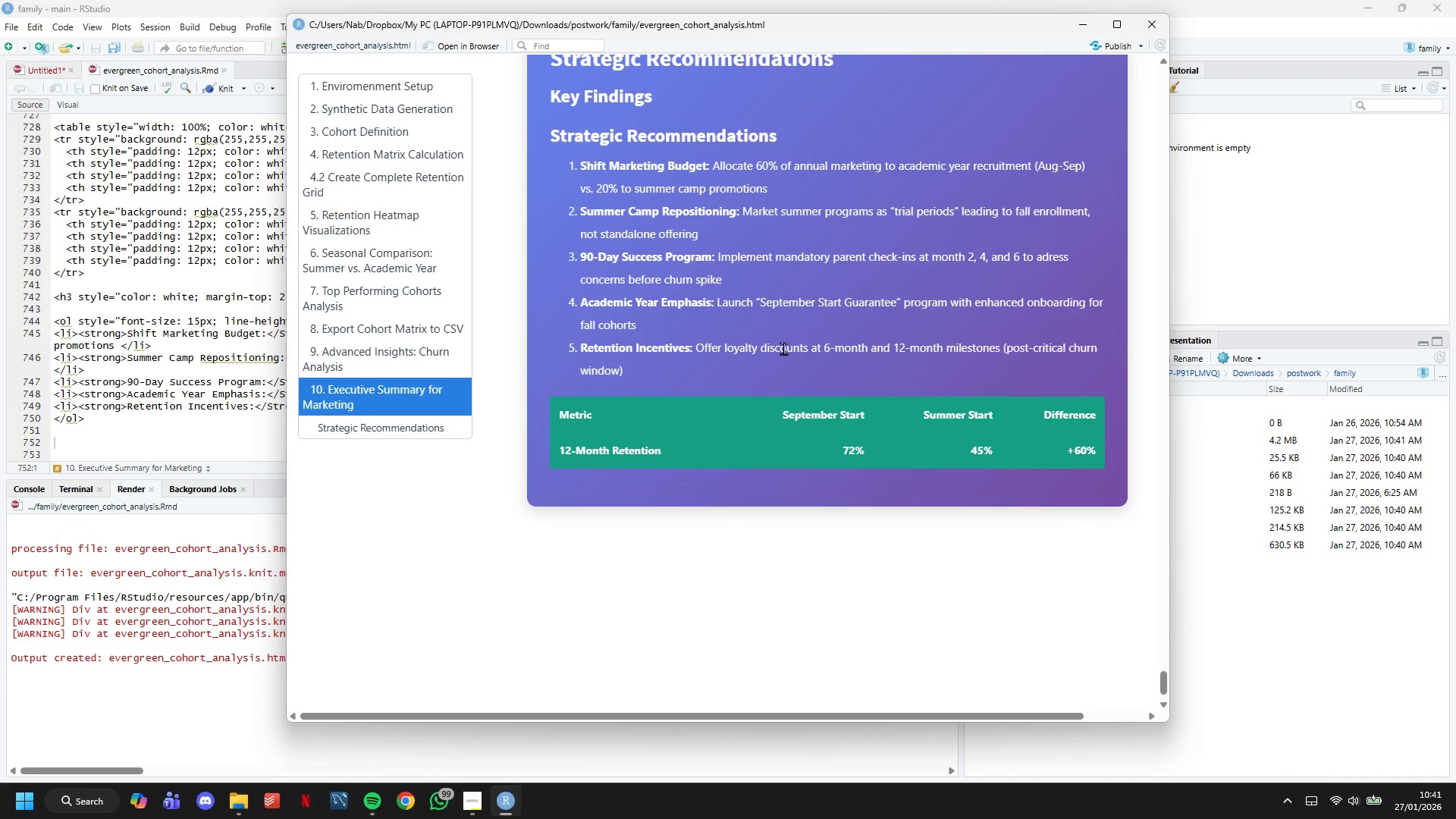 
scroll: coordinate [343, 290], scroll_direction: down, amount: 9.0
 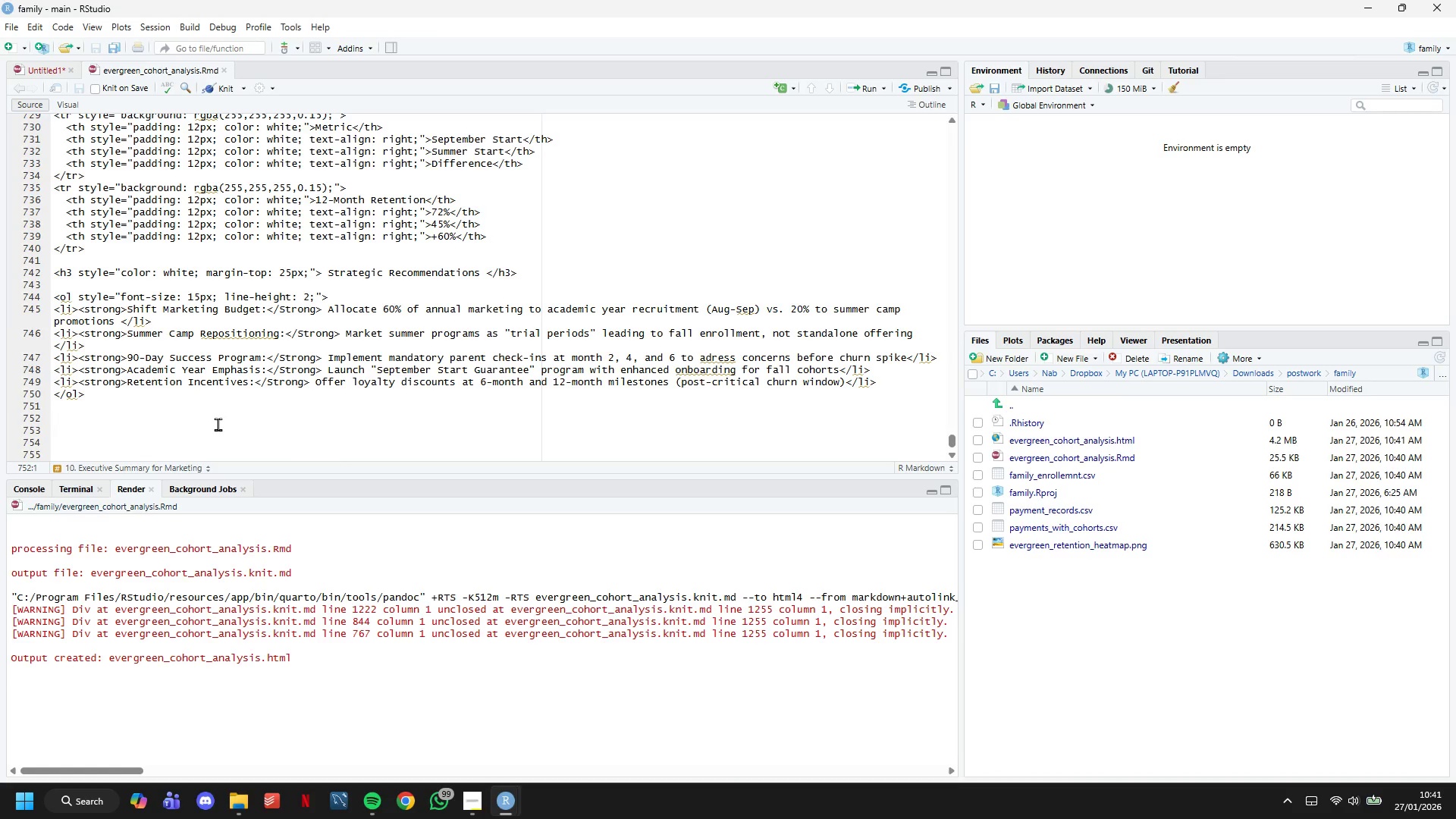 
type(# 11. Technical Appendic)
 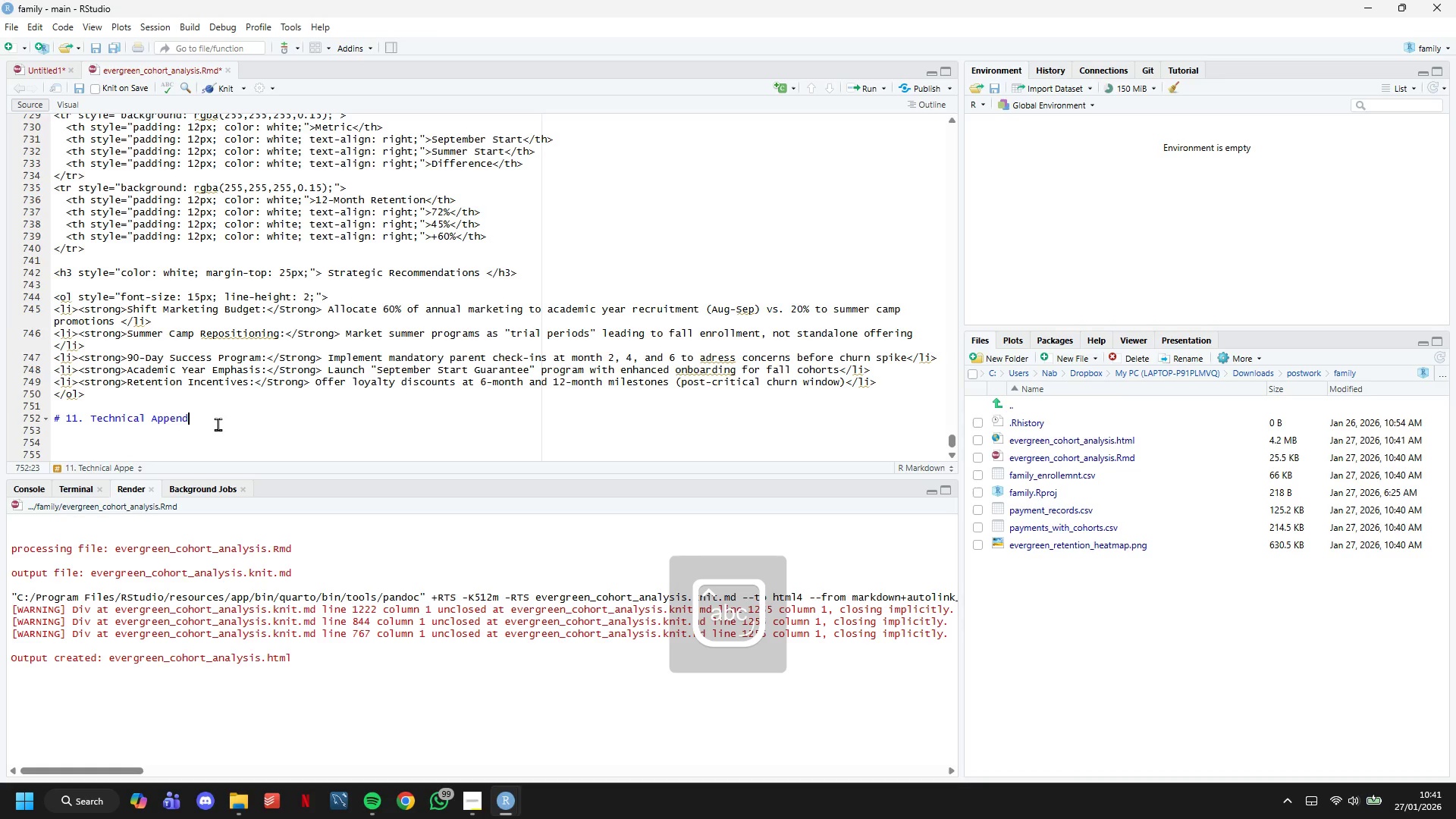 
key(Enter)
 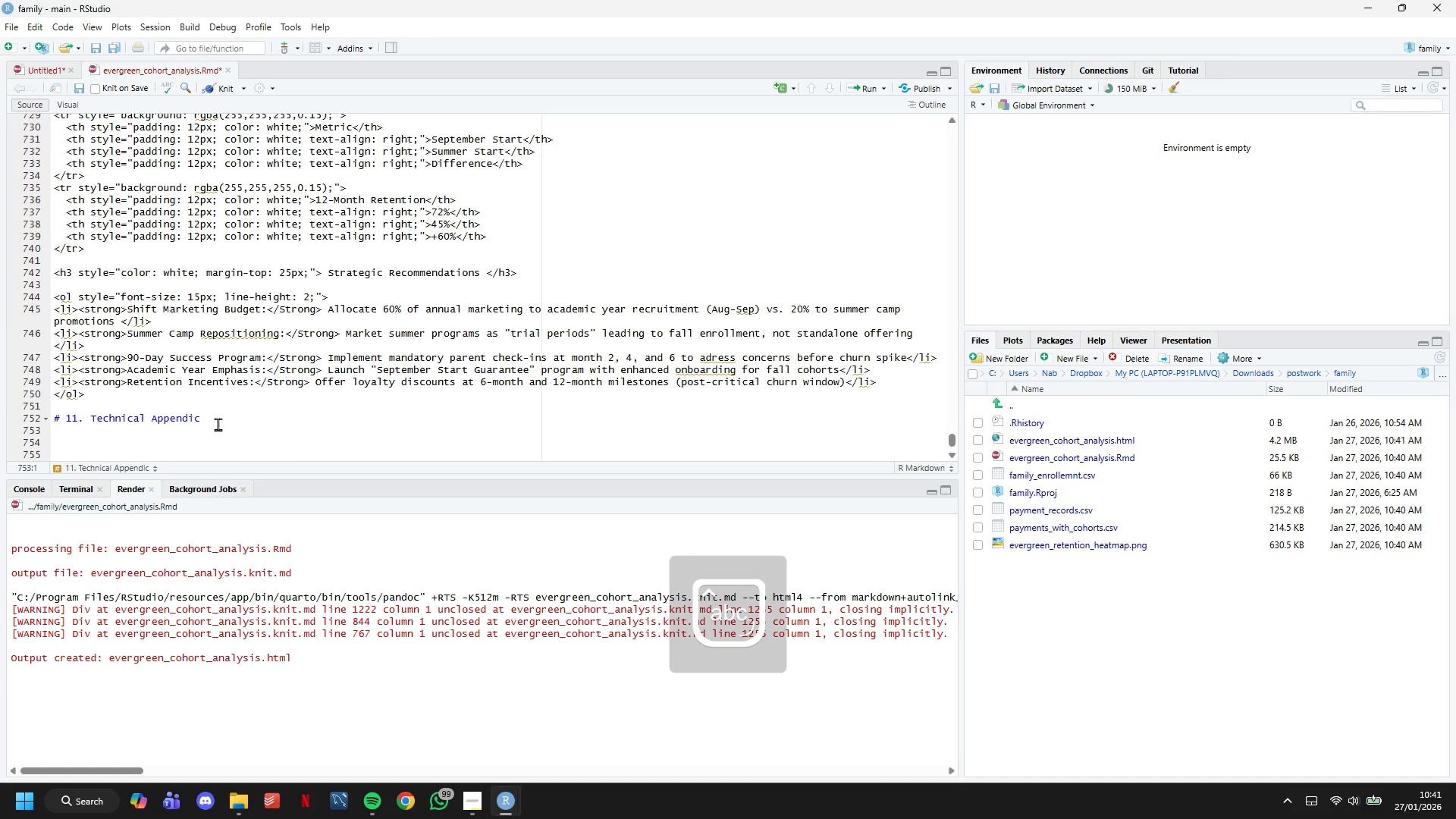 
type(## 11.1 Methodology )
 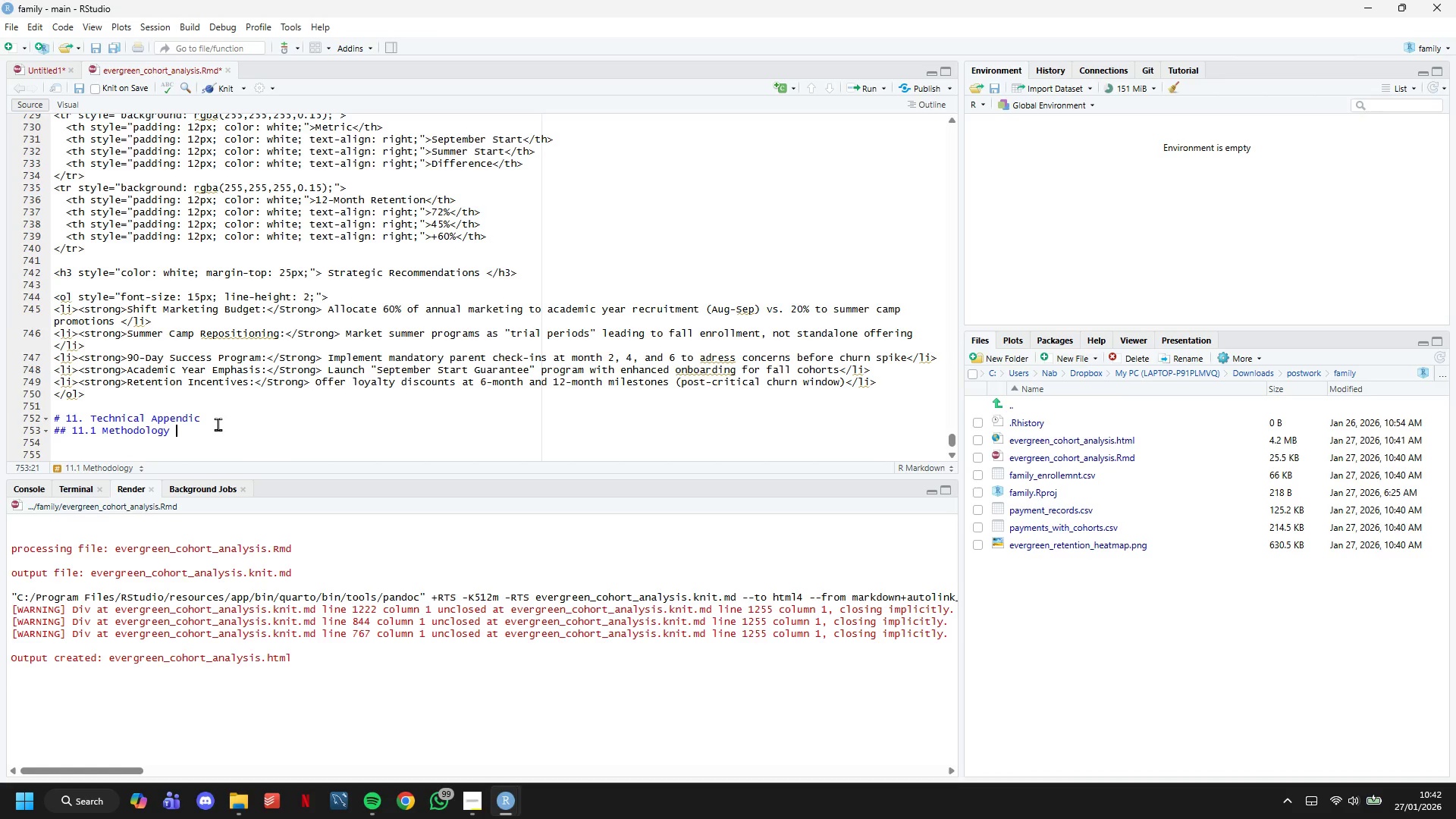 
wait(5.39)
 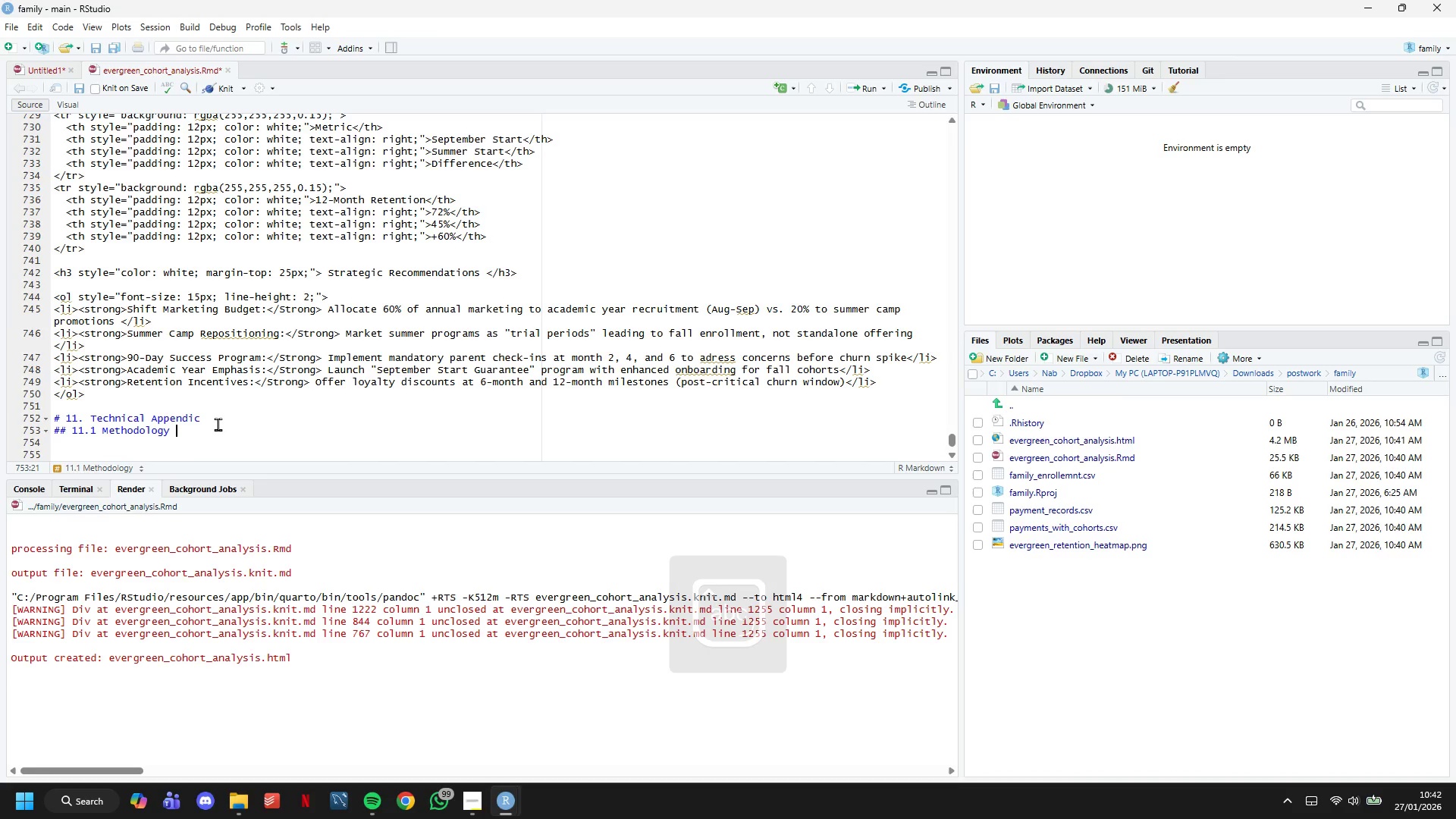 
type(Notes)
 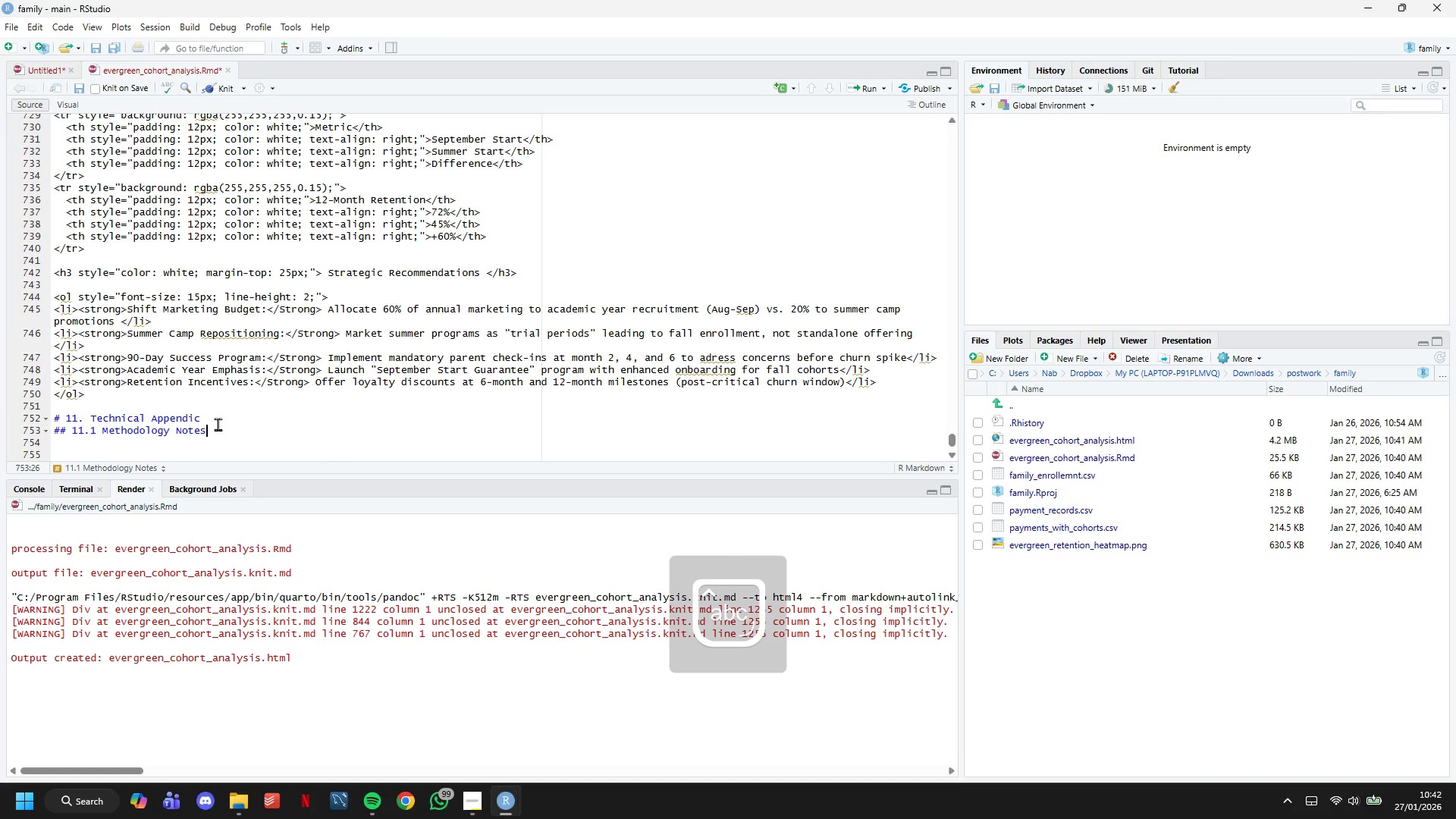 
key(Enter)
 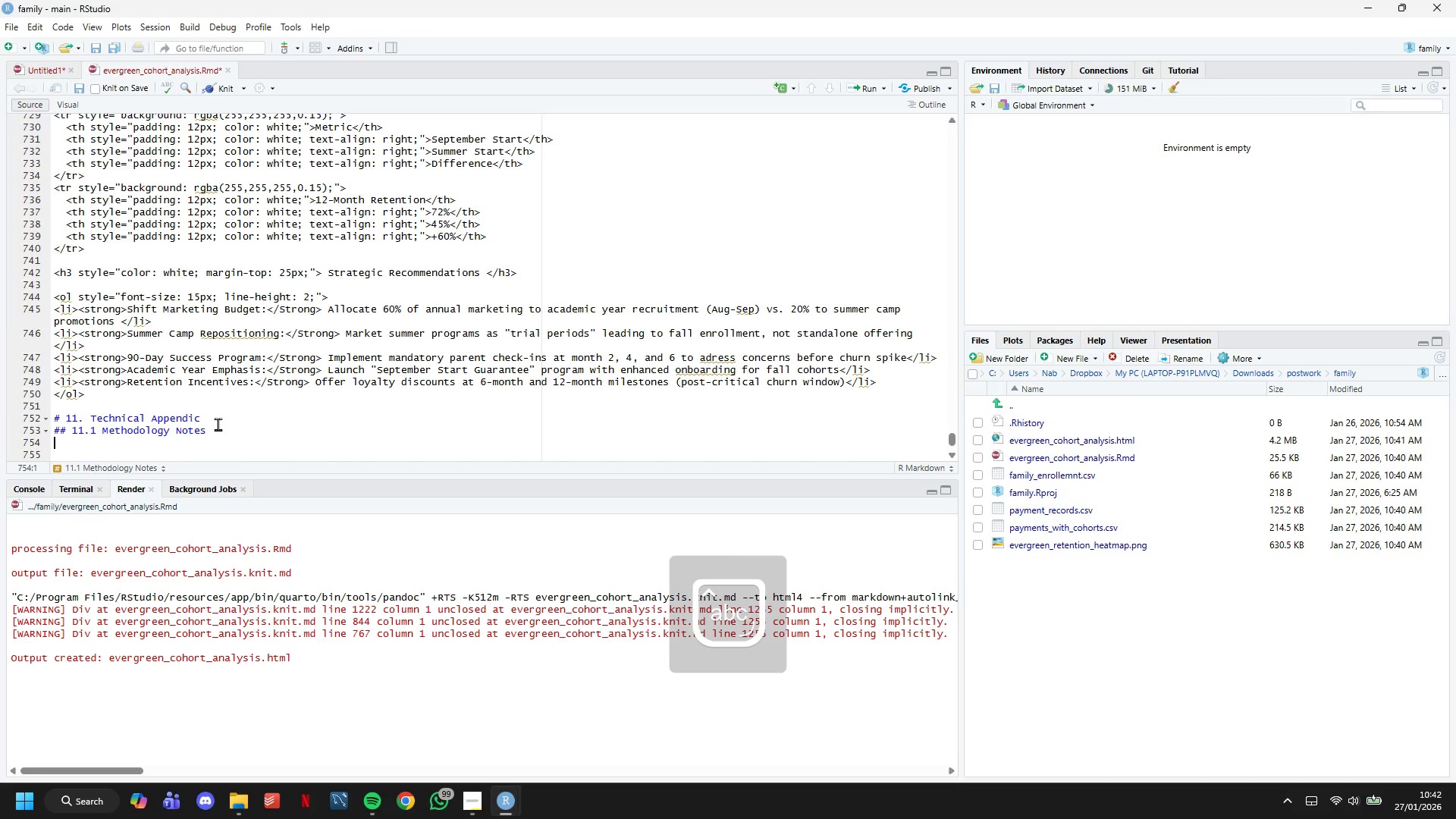 
hold_key(key=ShiftLeft, duration=1.51)
 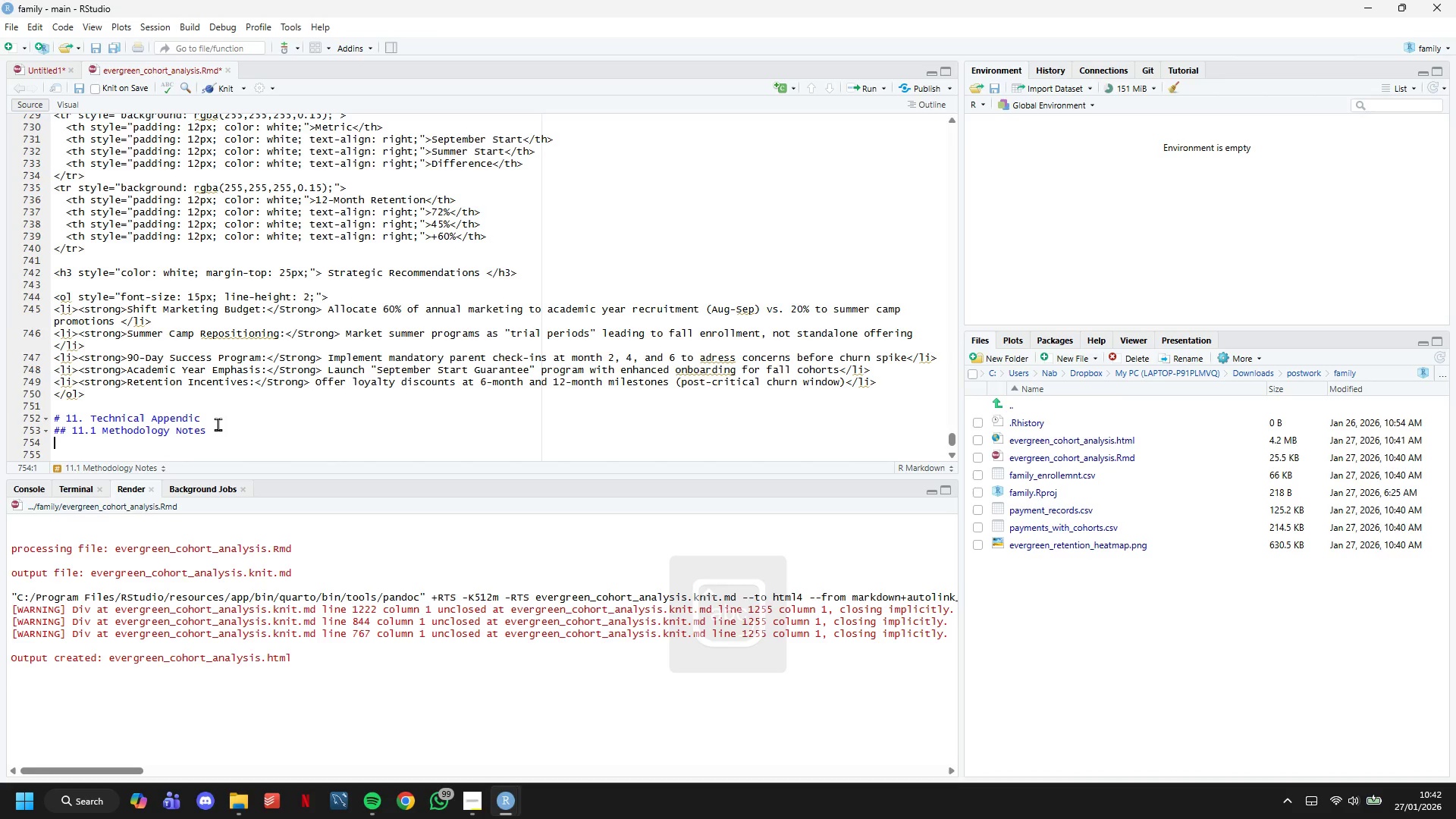 
hold_key(key=ShiftLeft, duration=1.52)
 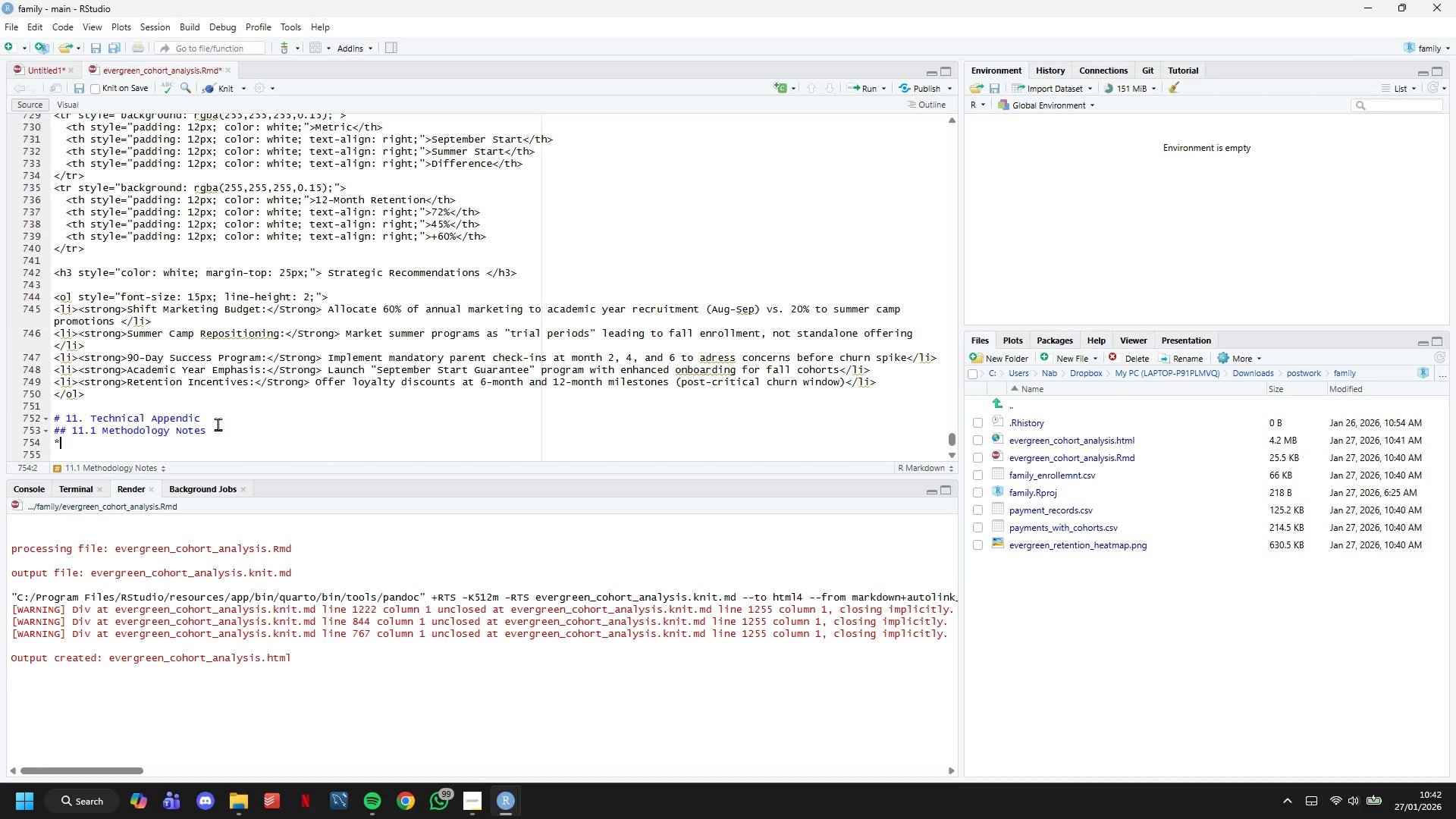 
type(****)
 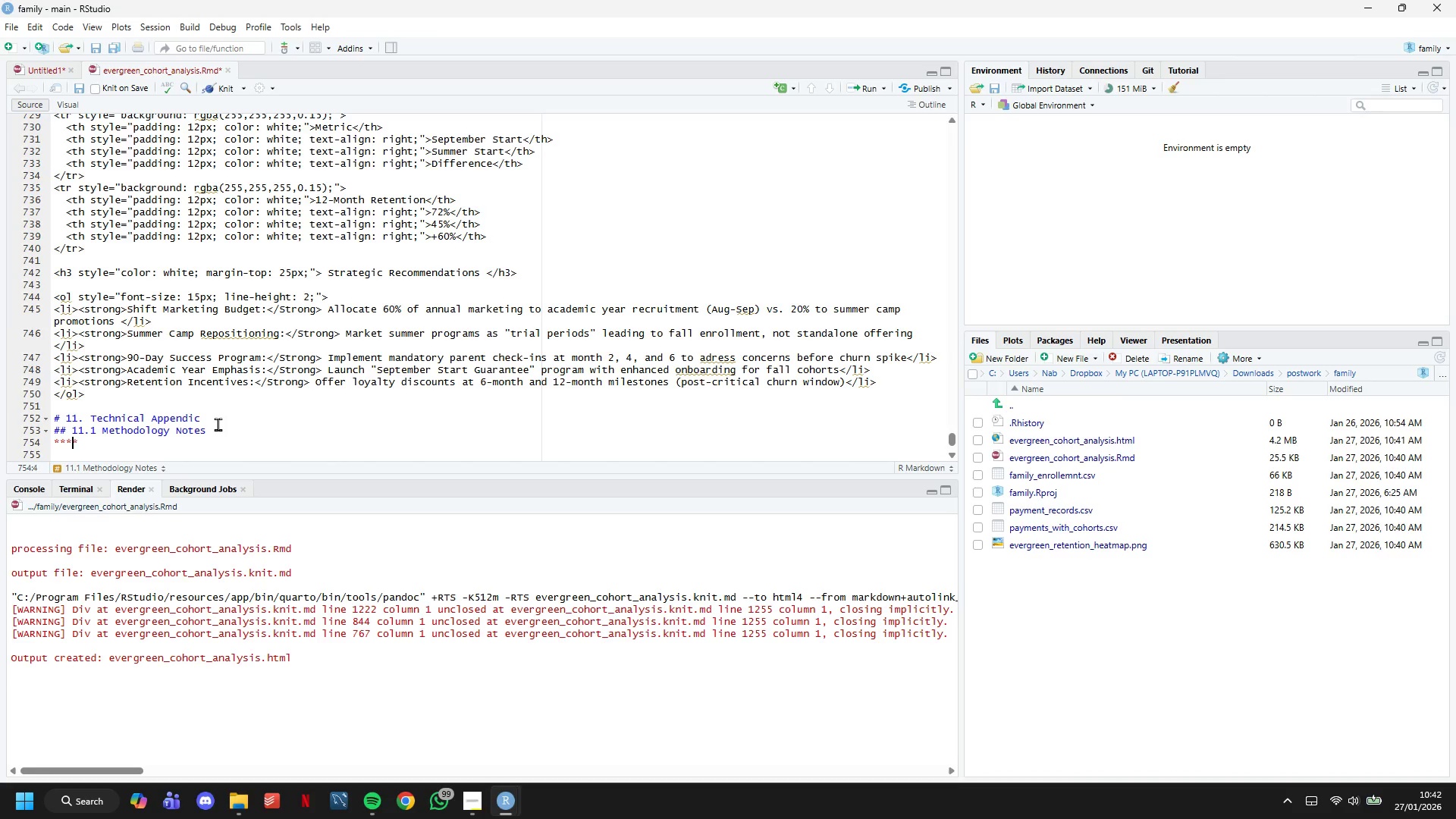 
key(ArrowLeft)
 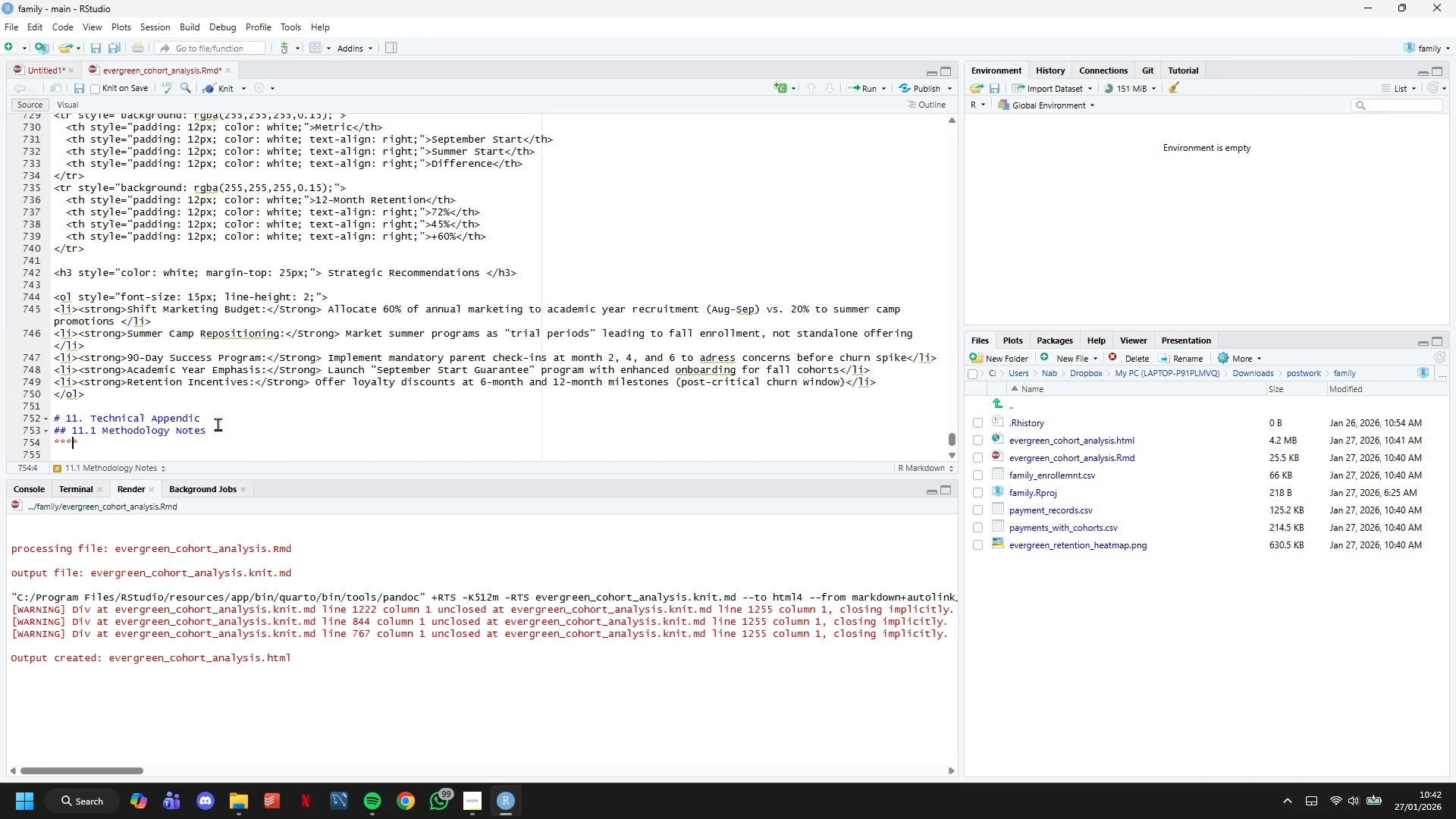 
key(ArrowLeft)
 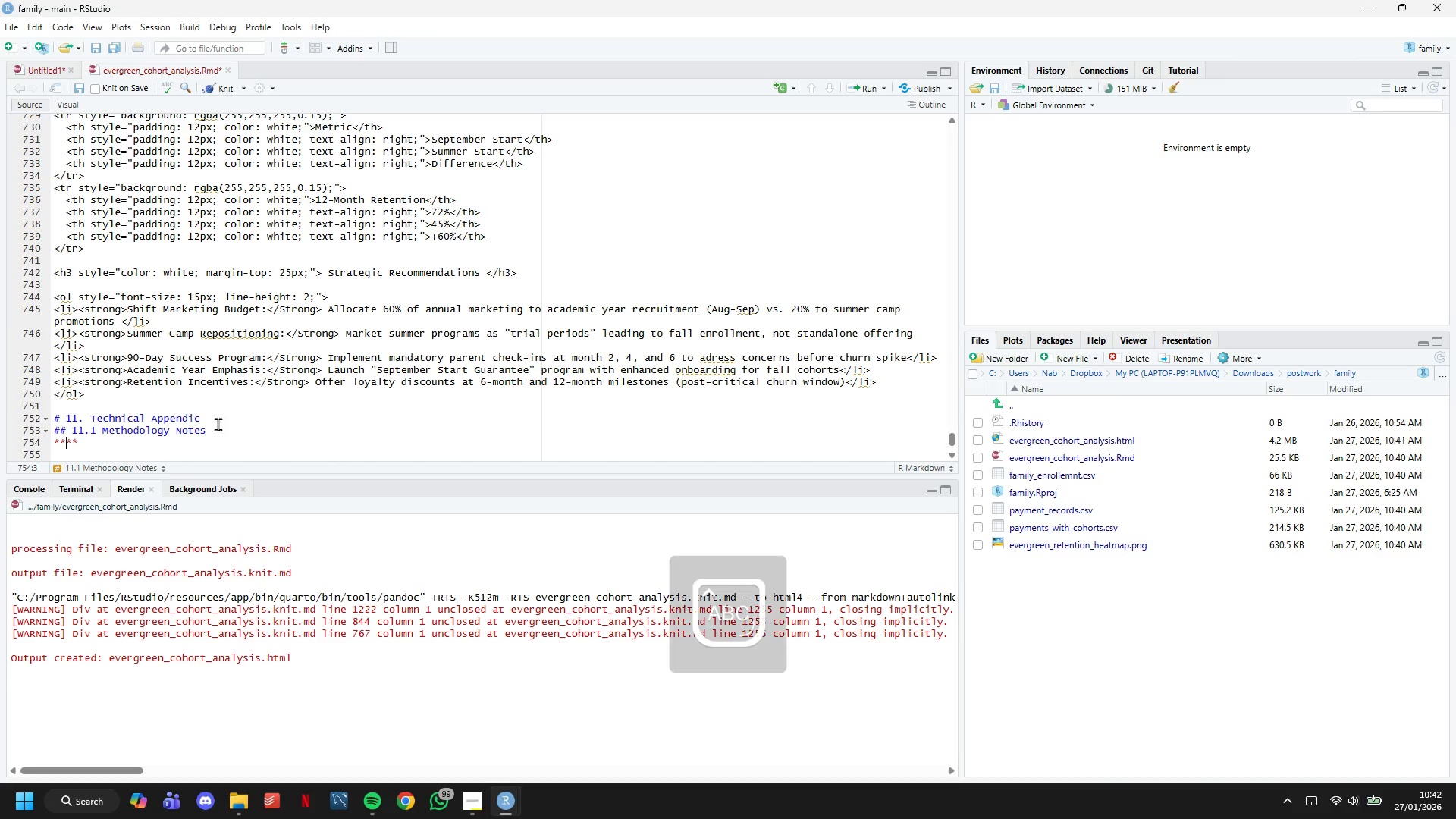 
type(Cohort Definition:)
 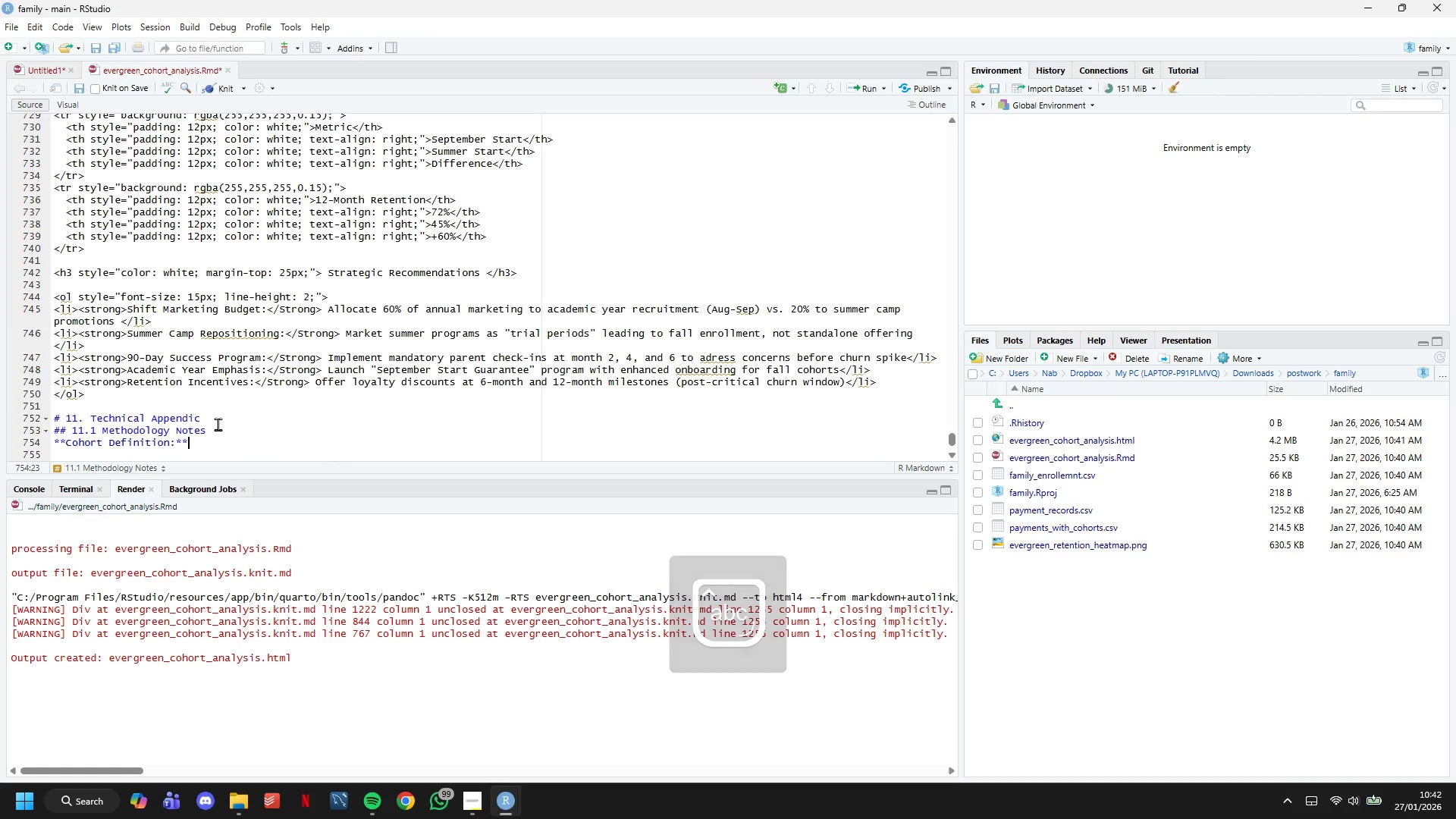 
 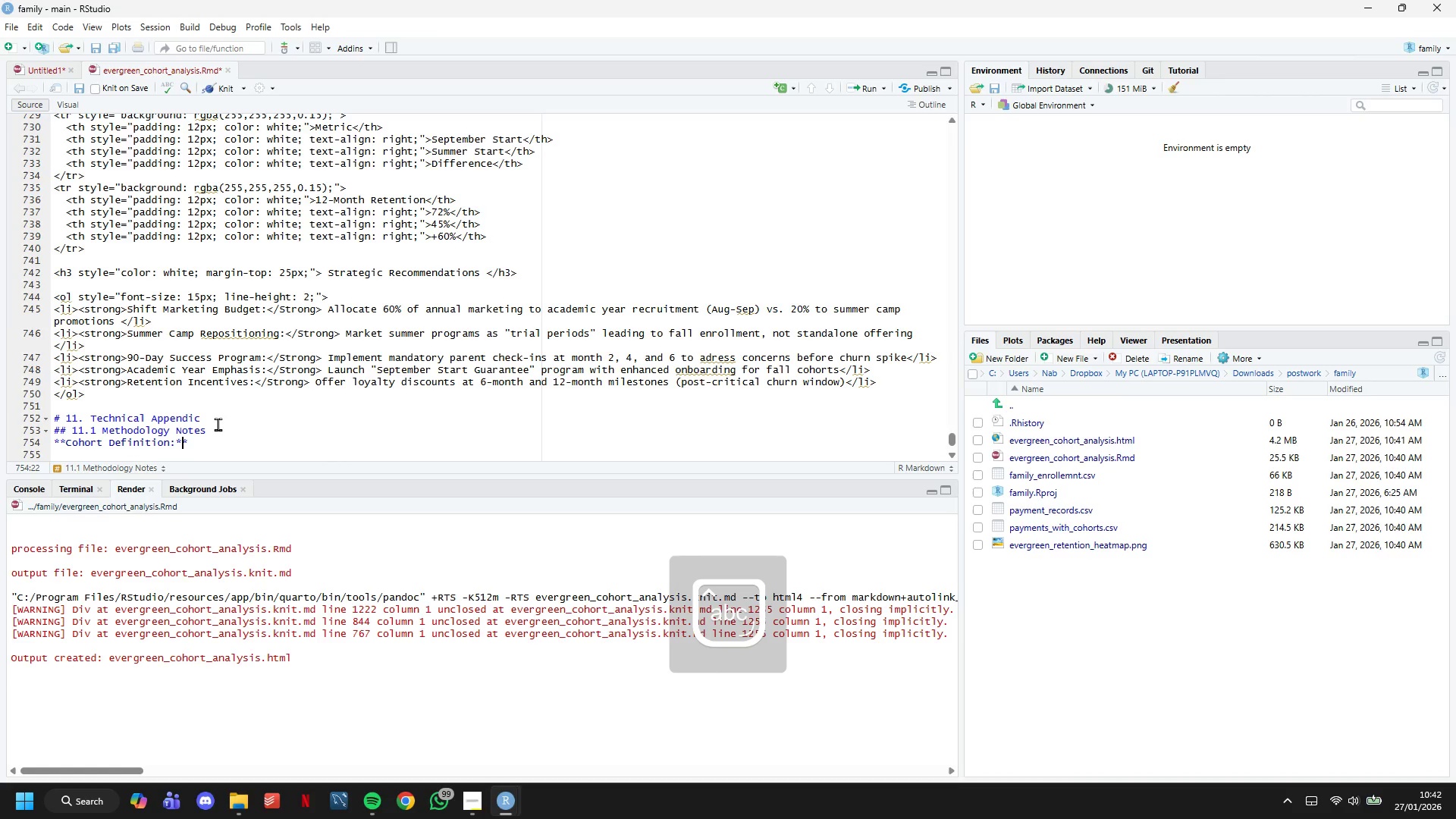 
key(ArrowRight)
 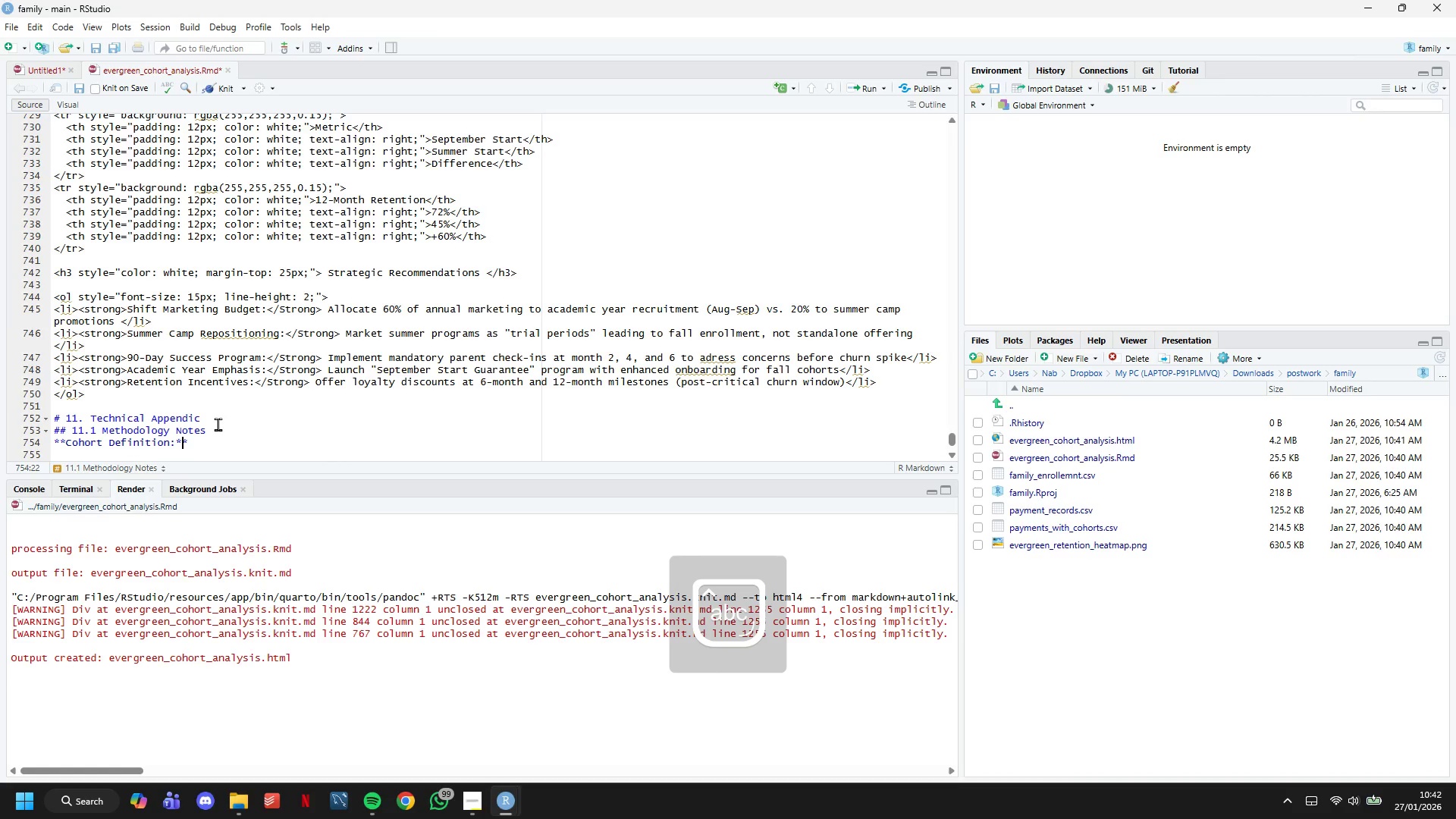 
key(ArrowRight)
 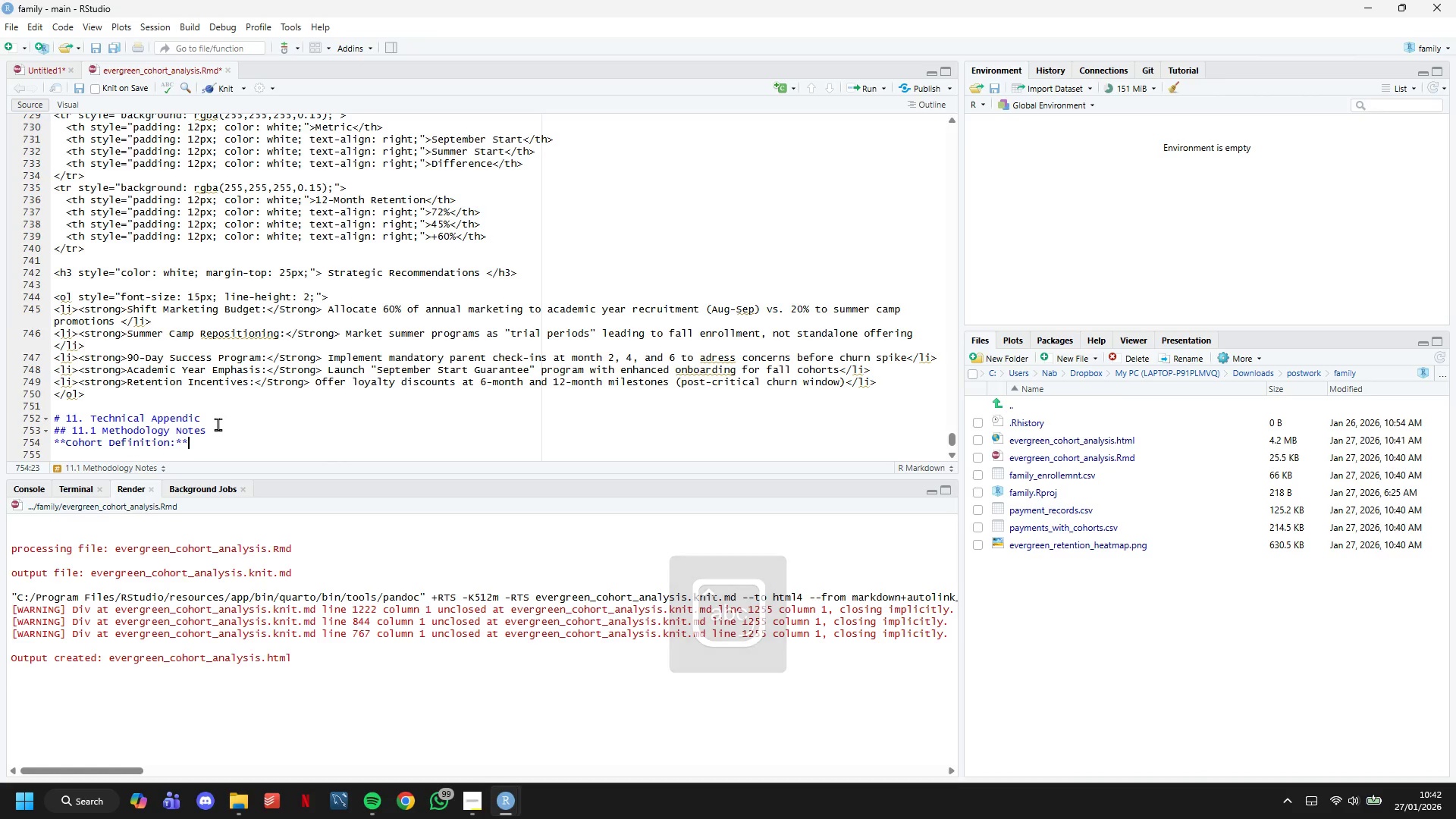 
key(Enter)
 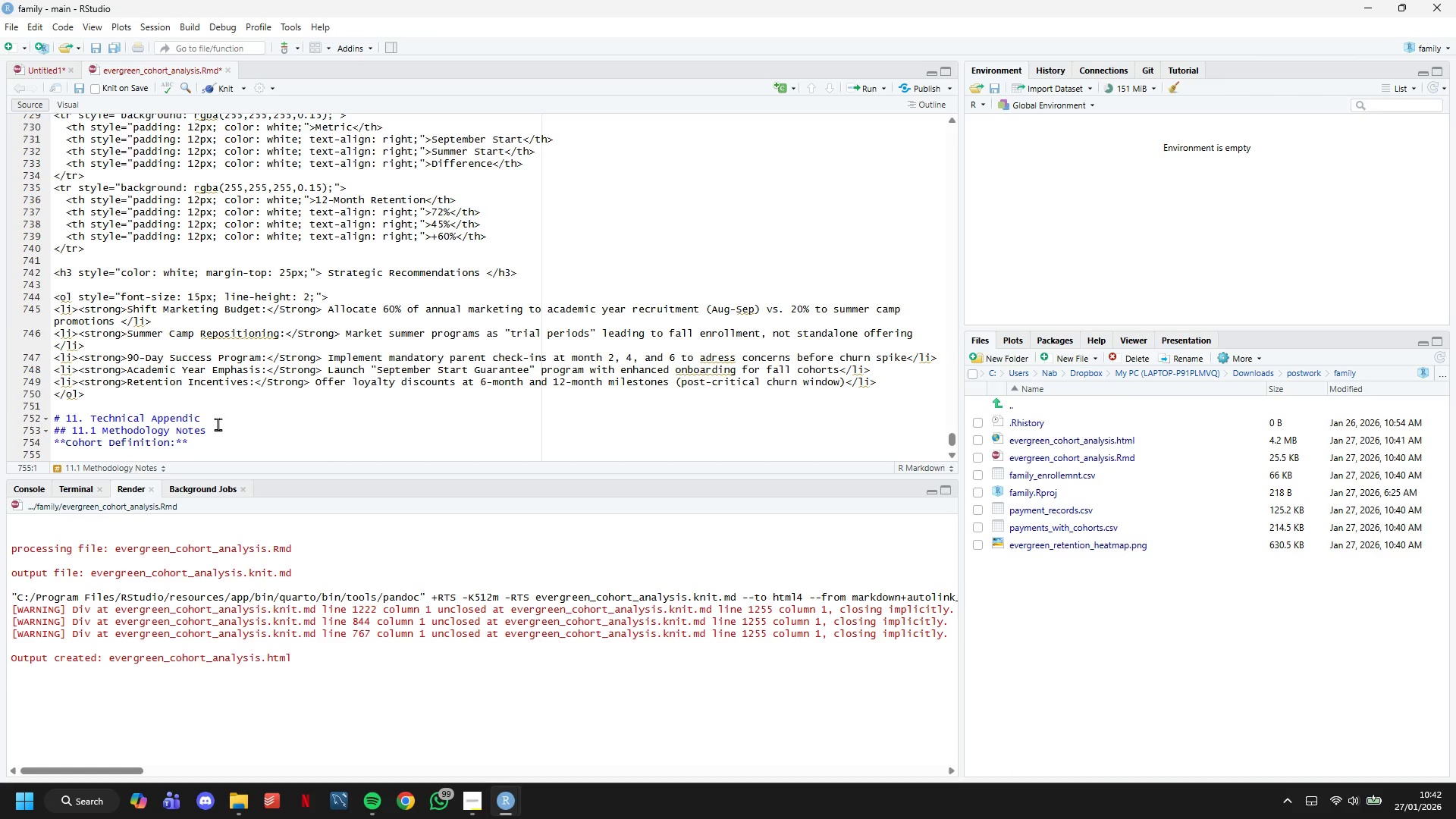 
type(- Cohort :)
 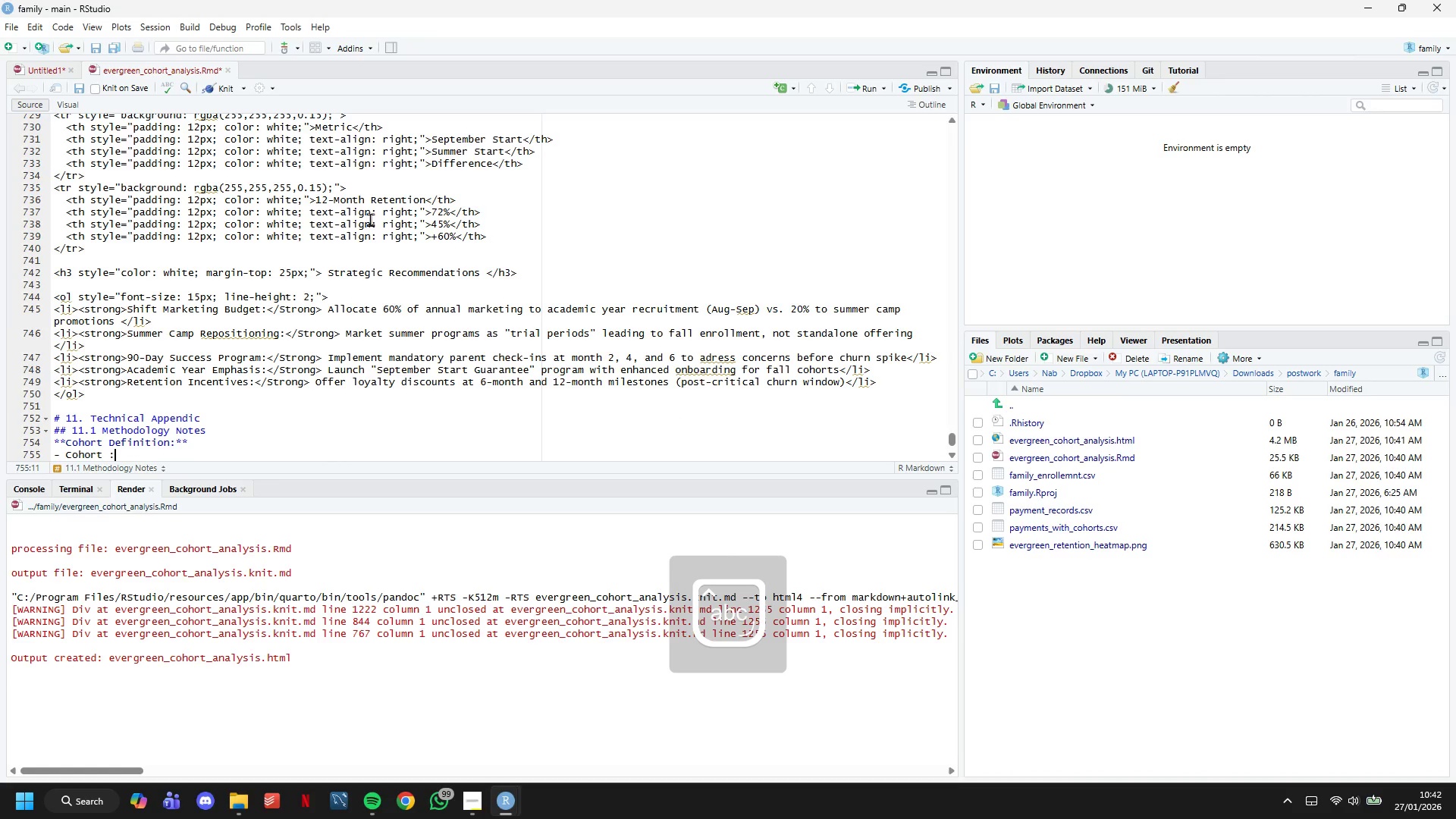 
scroll: coordinate [361, 202], scroll_direction: down, amount: 7.0
 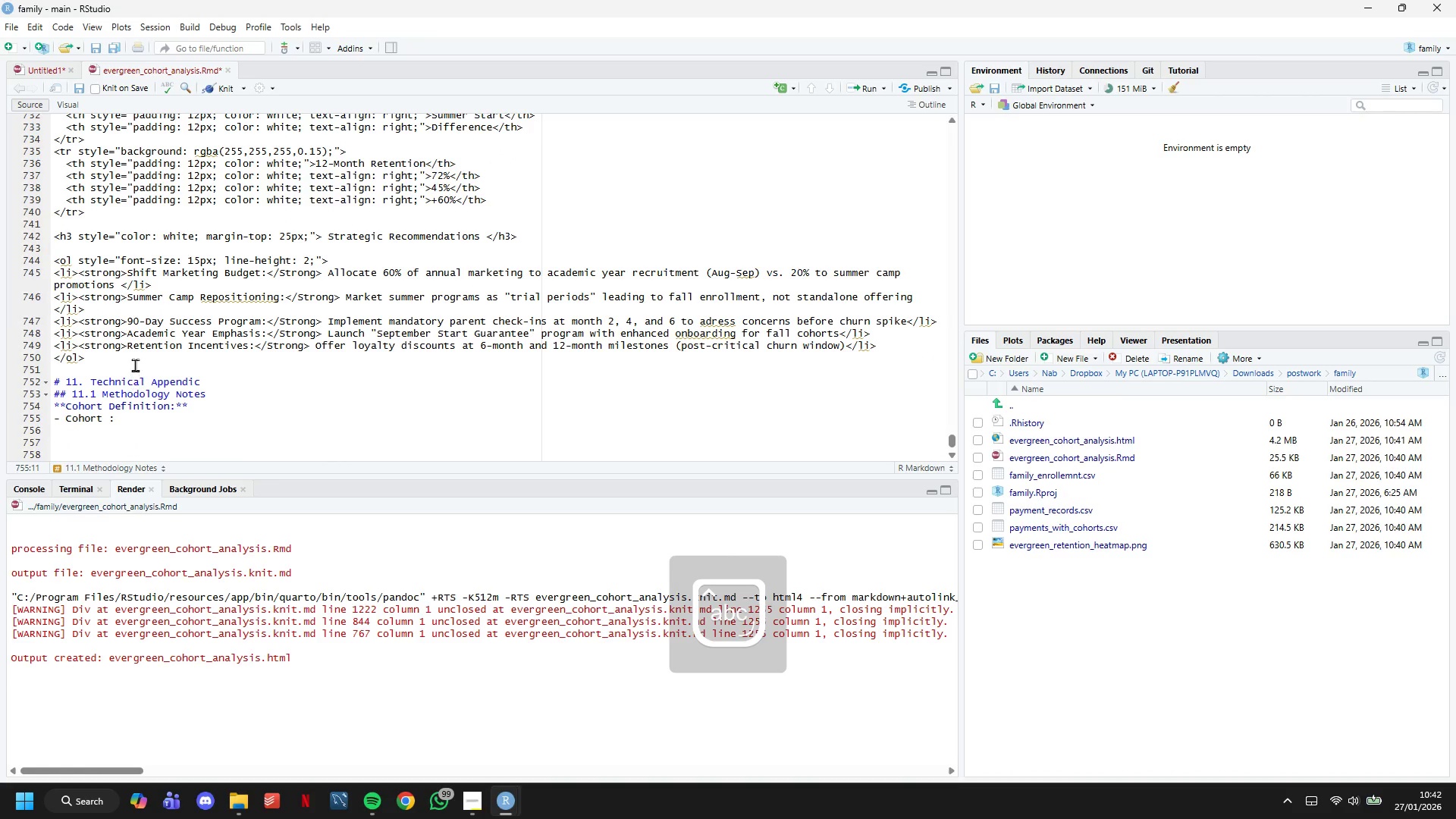 
left_click([135, 365])
 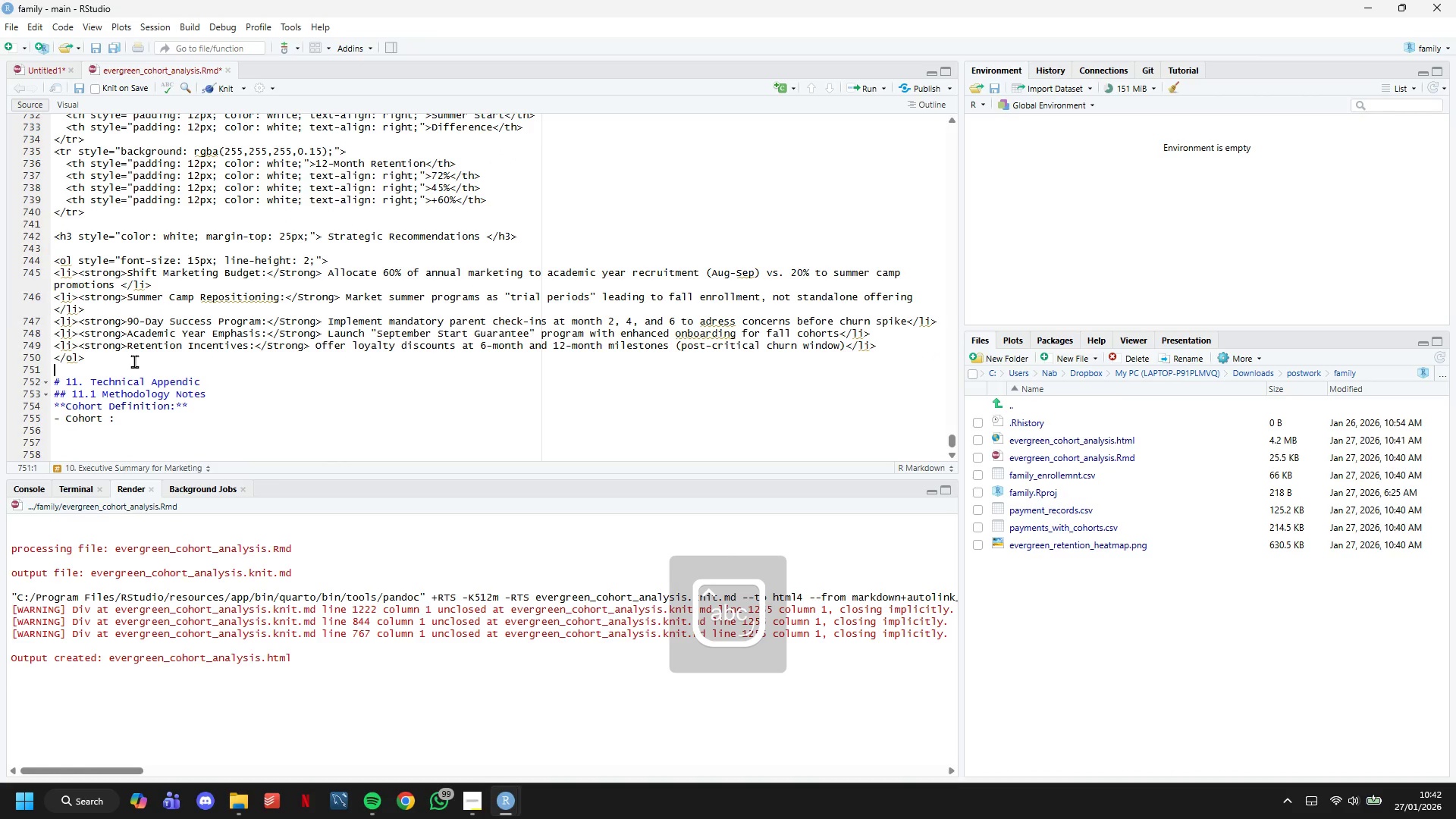 
key(Enter)
 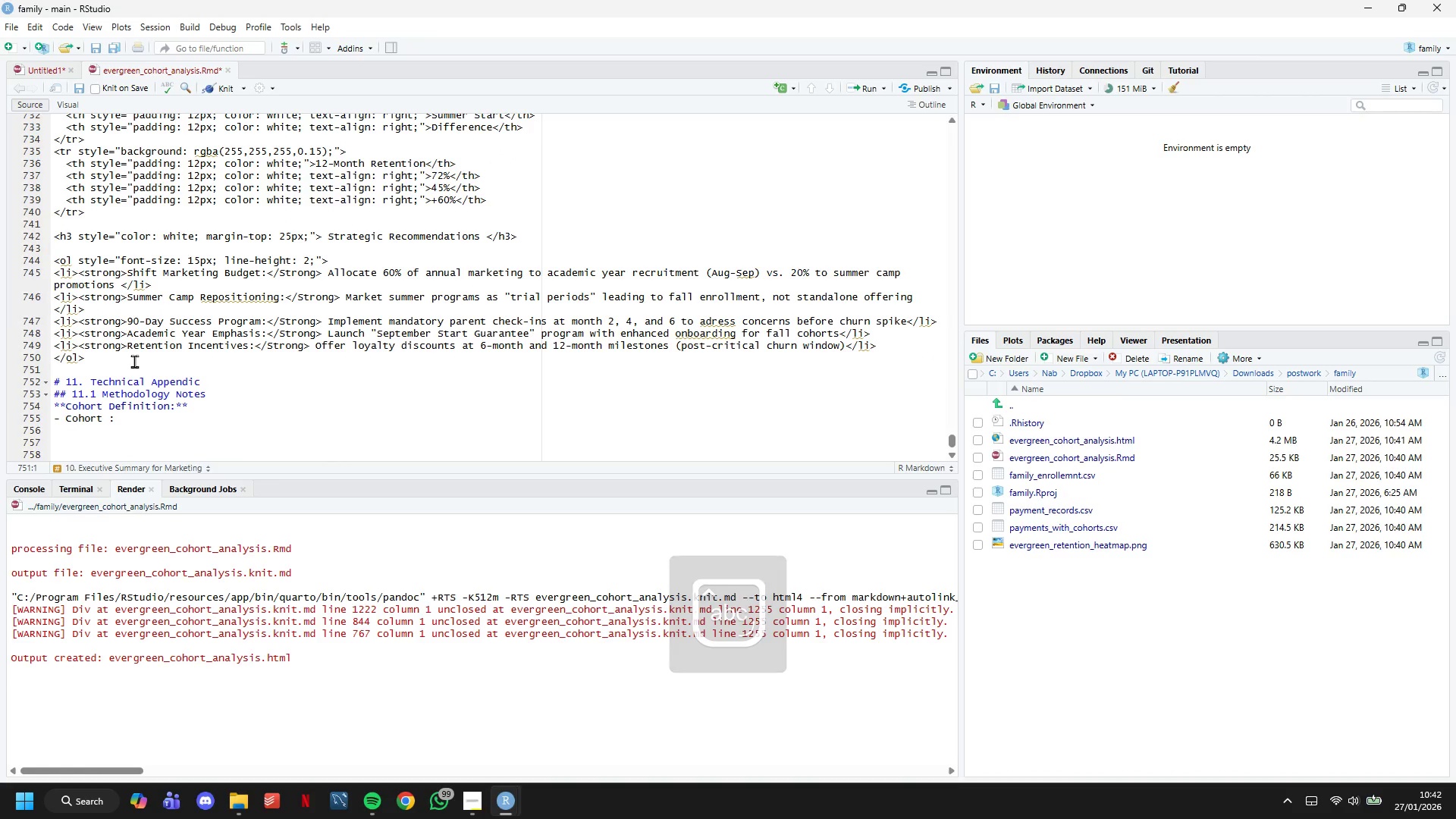 
key(ArrowDown)
 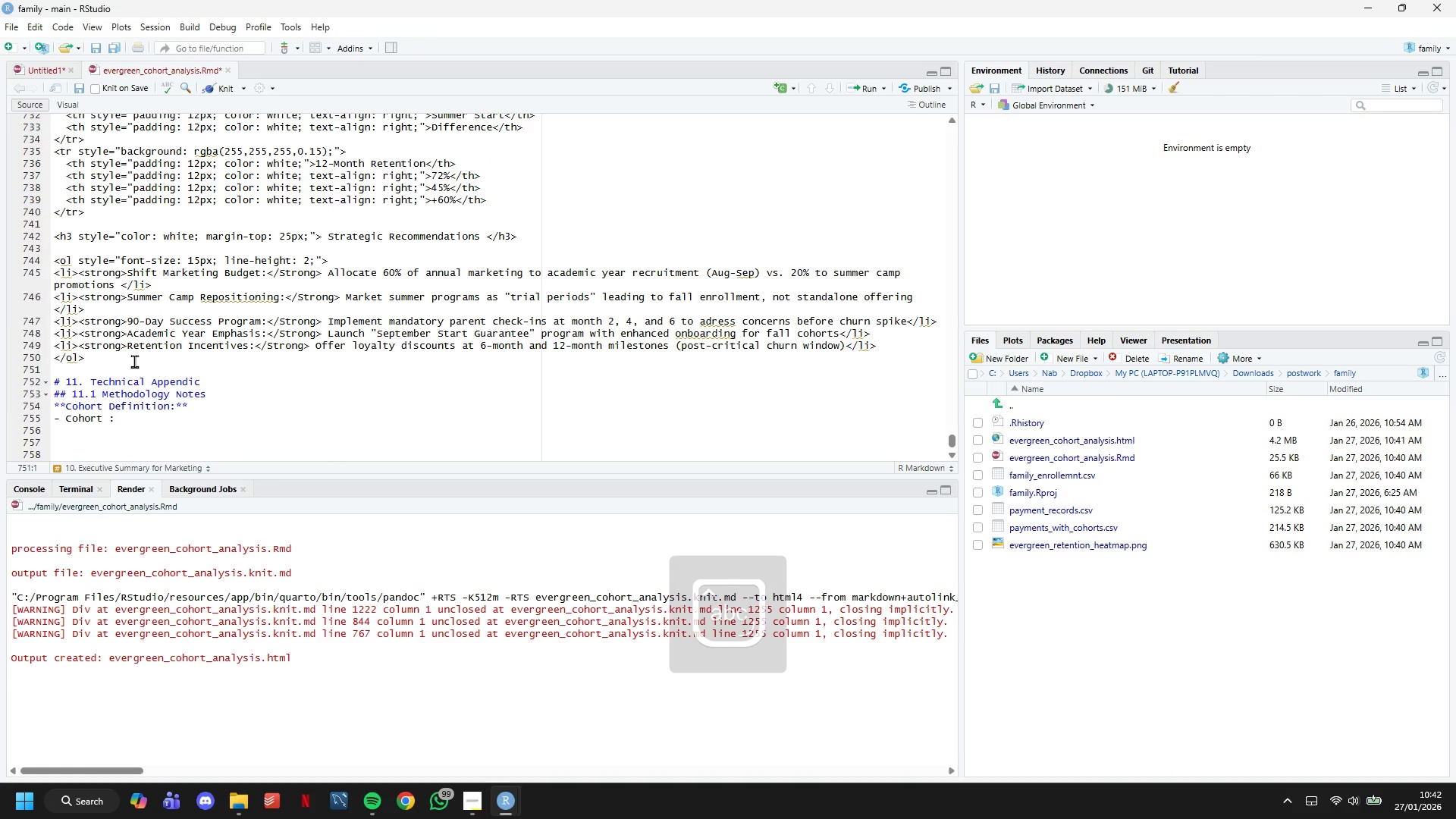 
key(ArrowDown)
 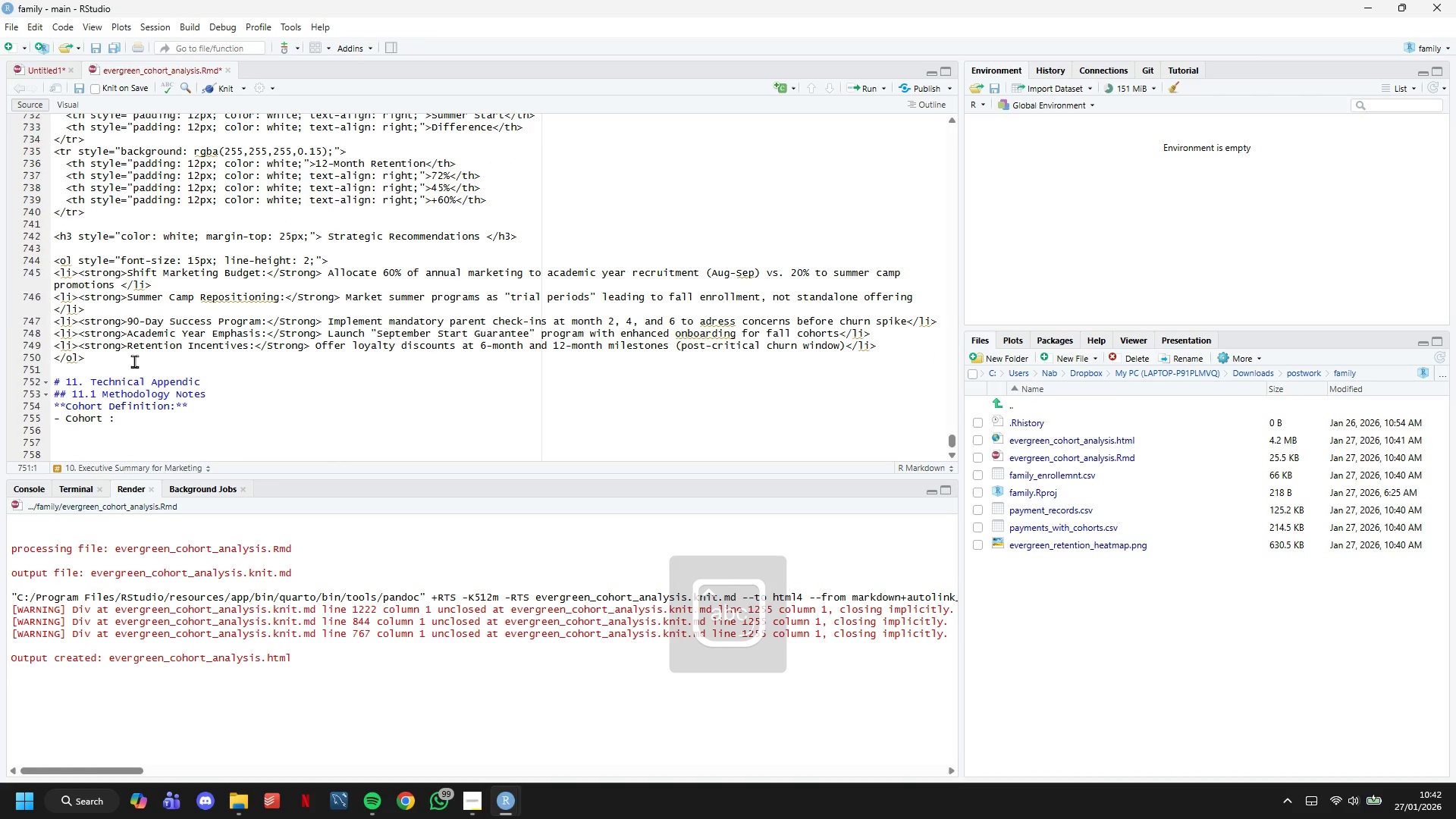 
key(ArrowDown)
 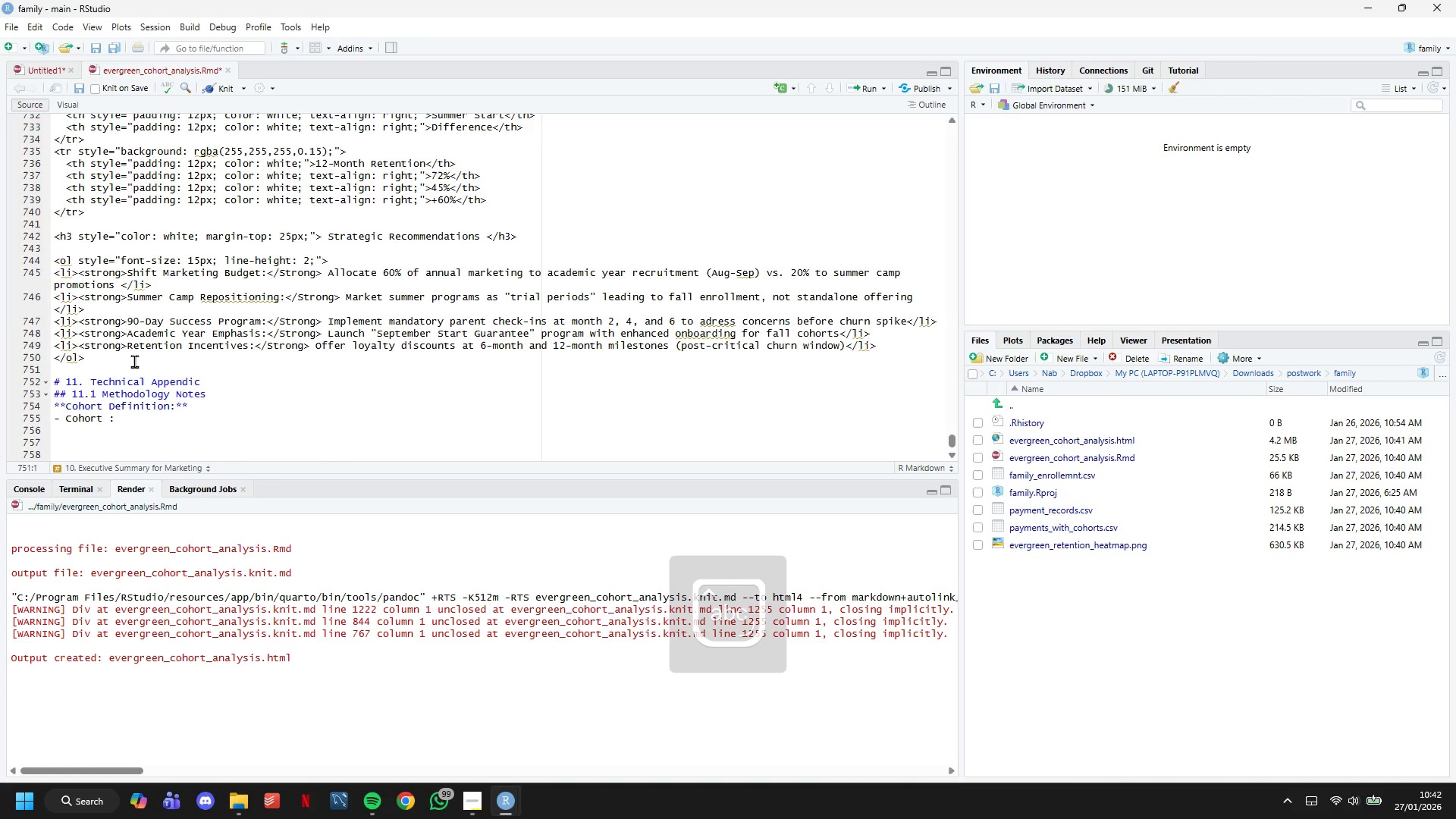 
key(ArrowDown)
 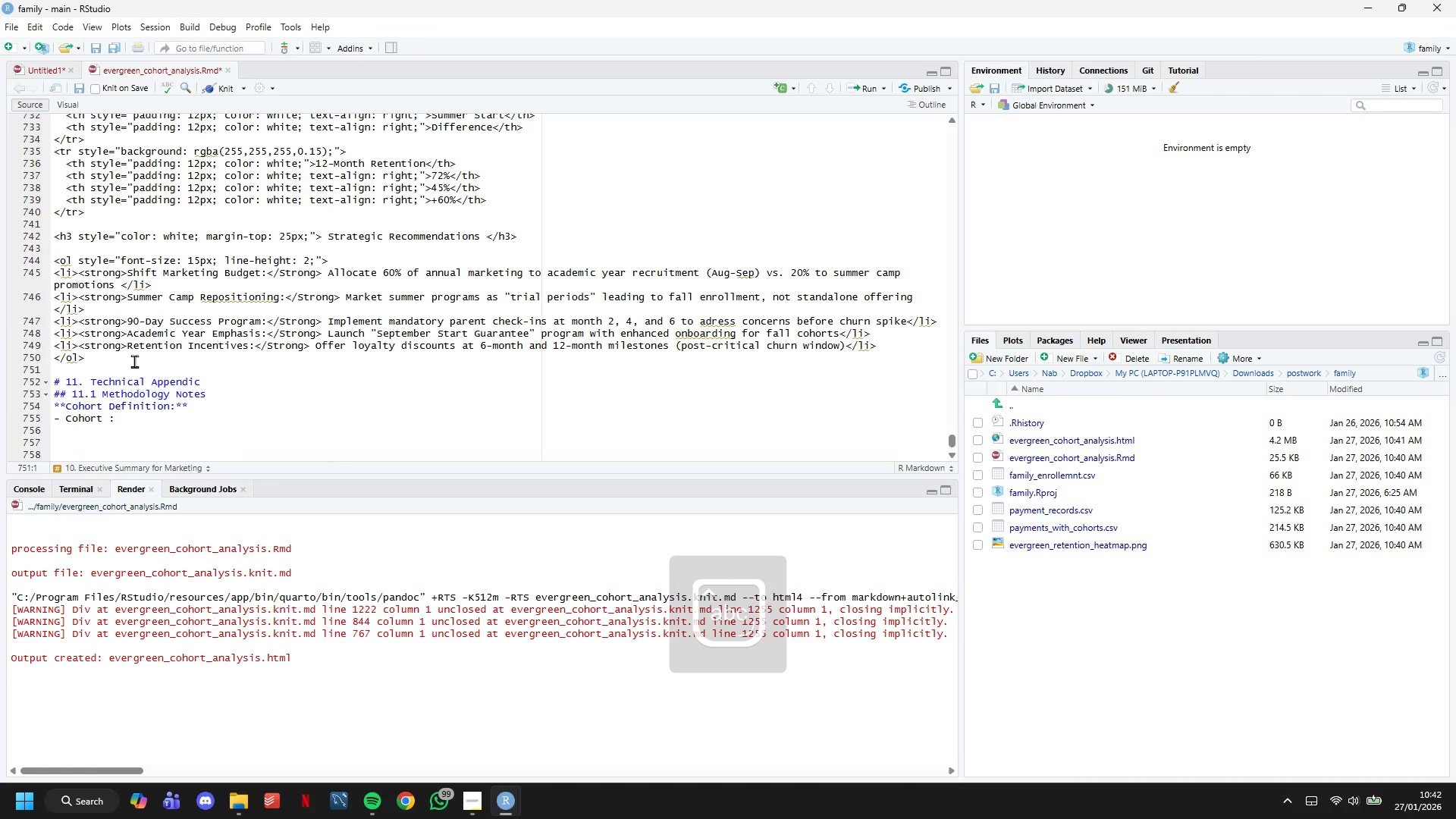 
key(ArrowDown)
 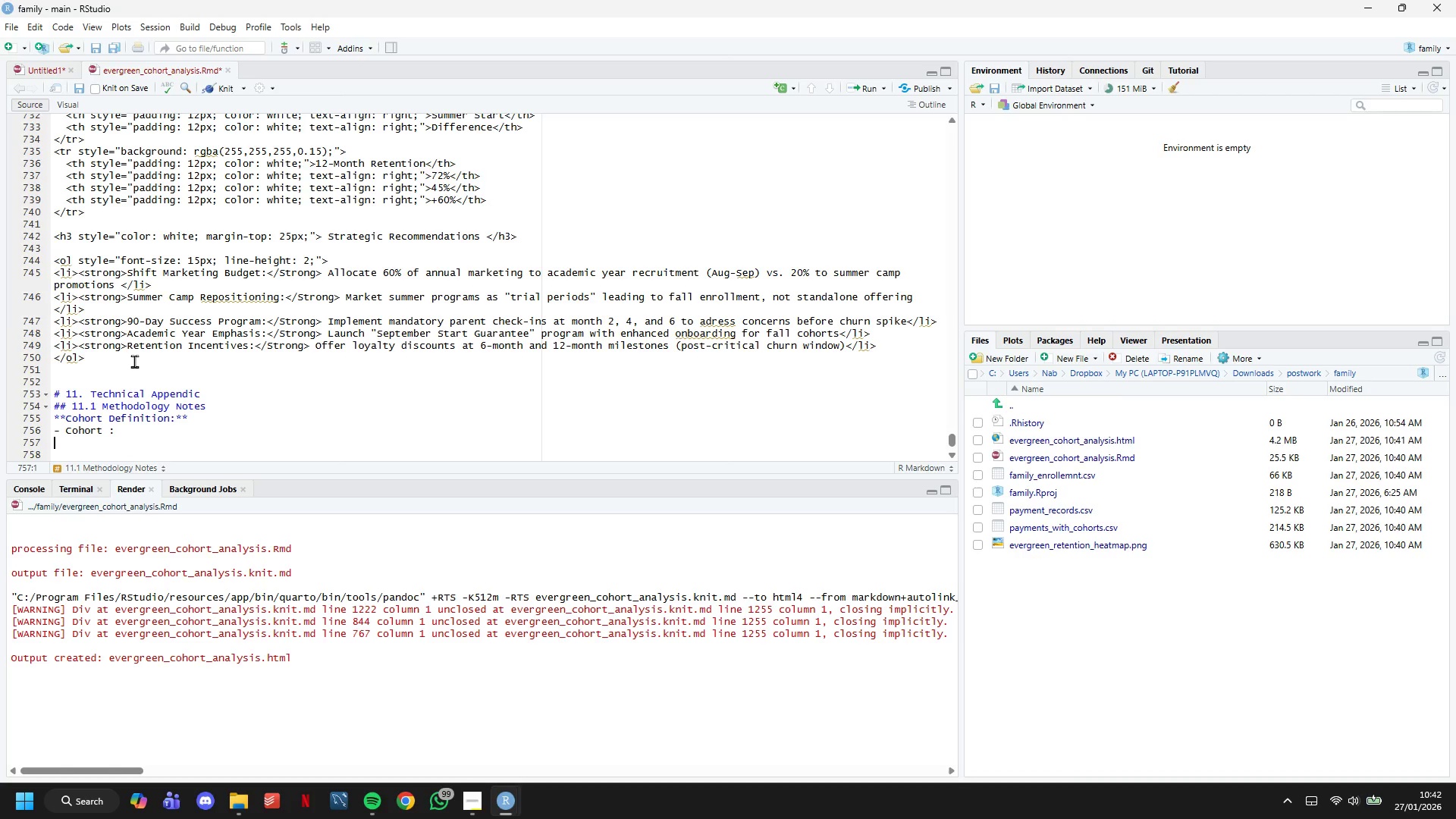 
key(ArrowLeft)
 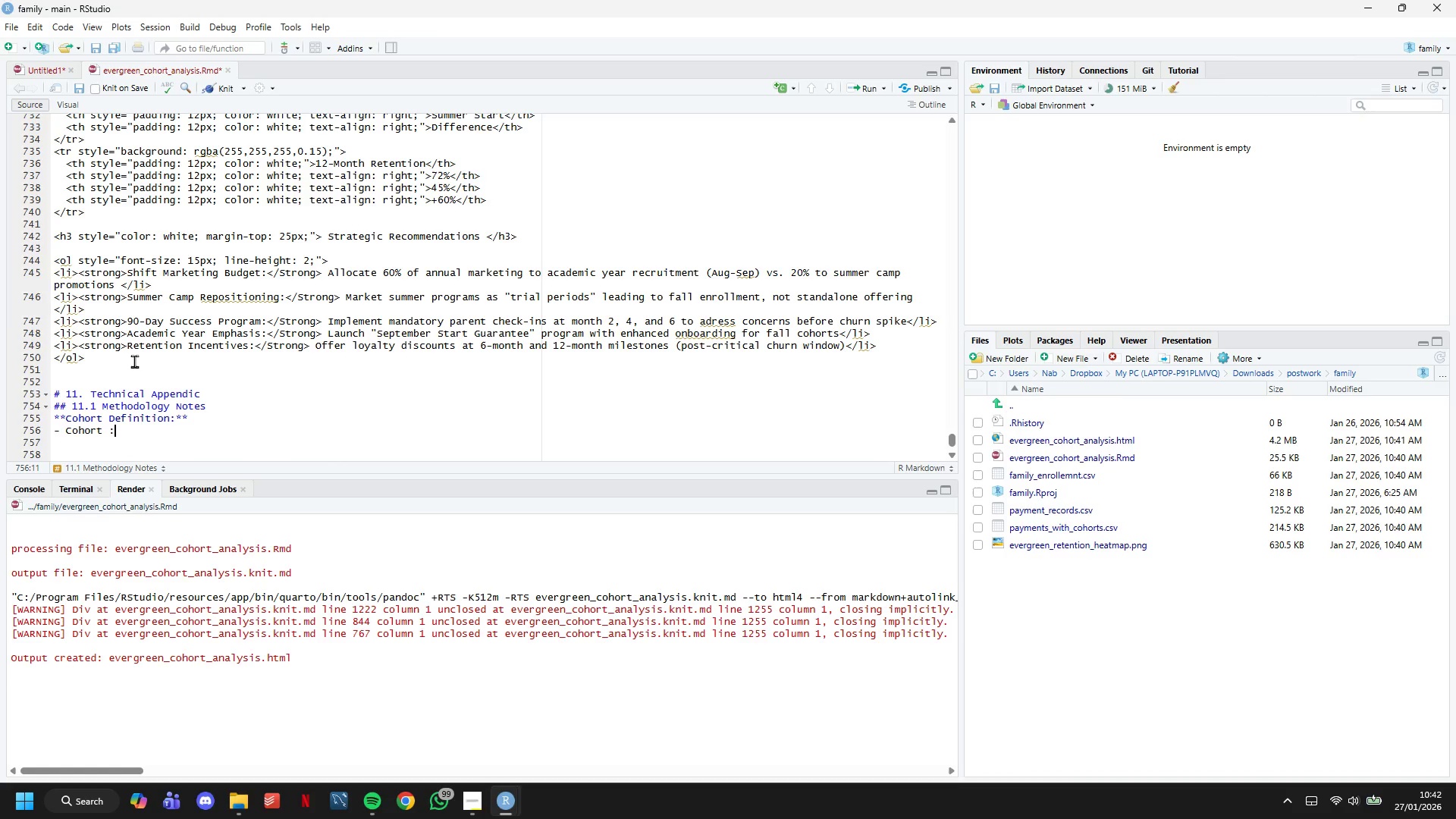 
type( Families who first enrolled in the ame)
key(Backspace)
key(Backspace)
key(Backspace)
type(same calendar month)
 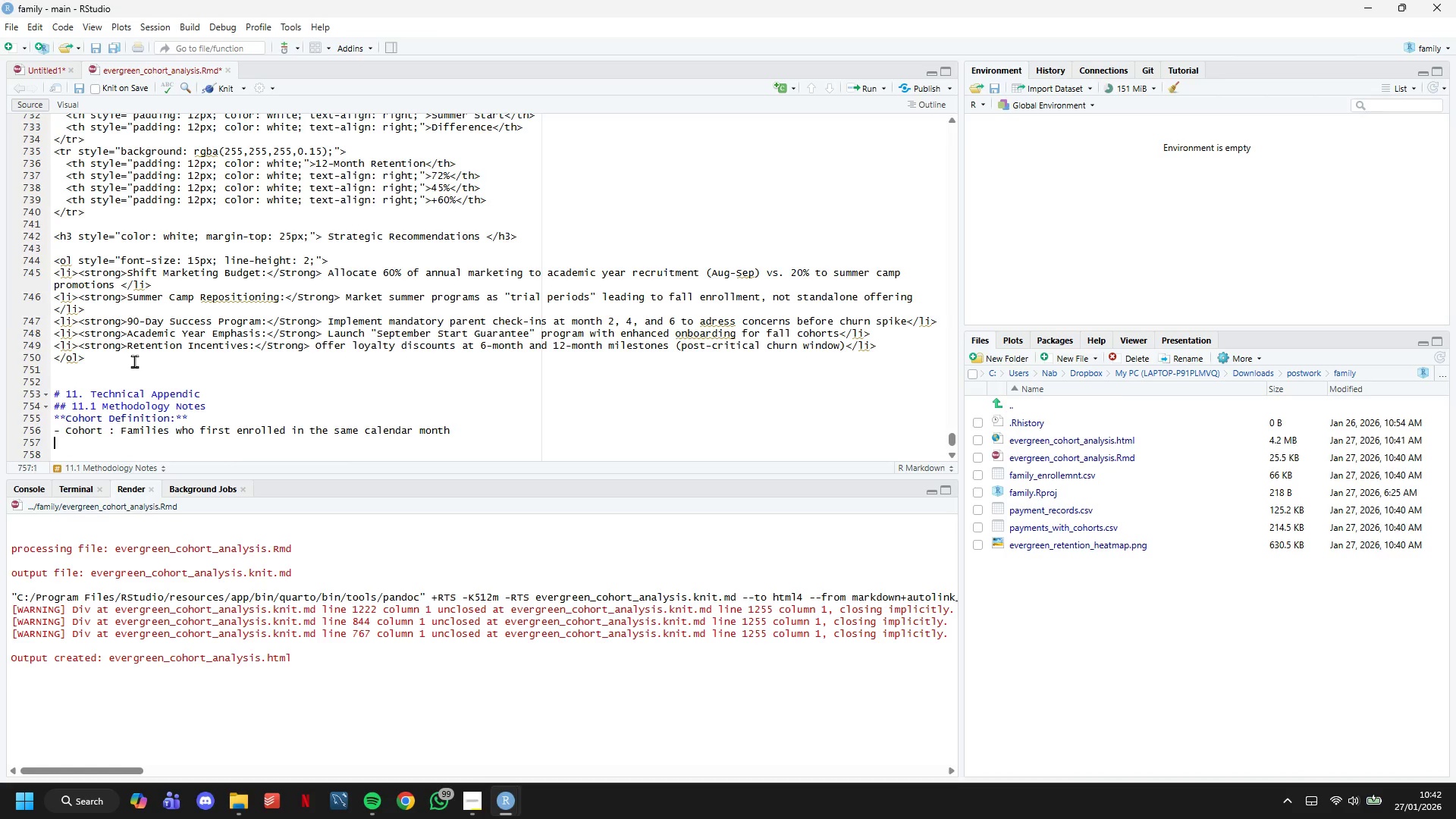 
key(Enter)
 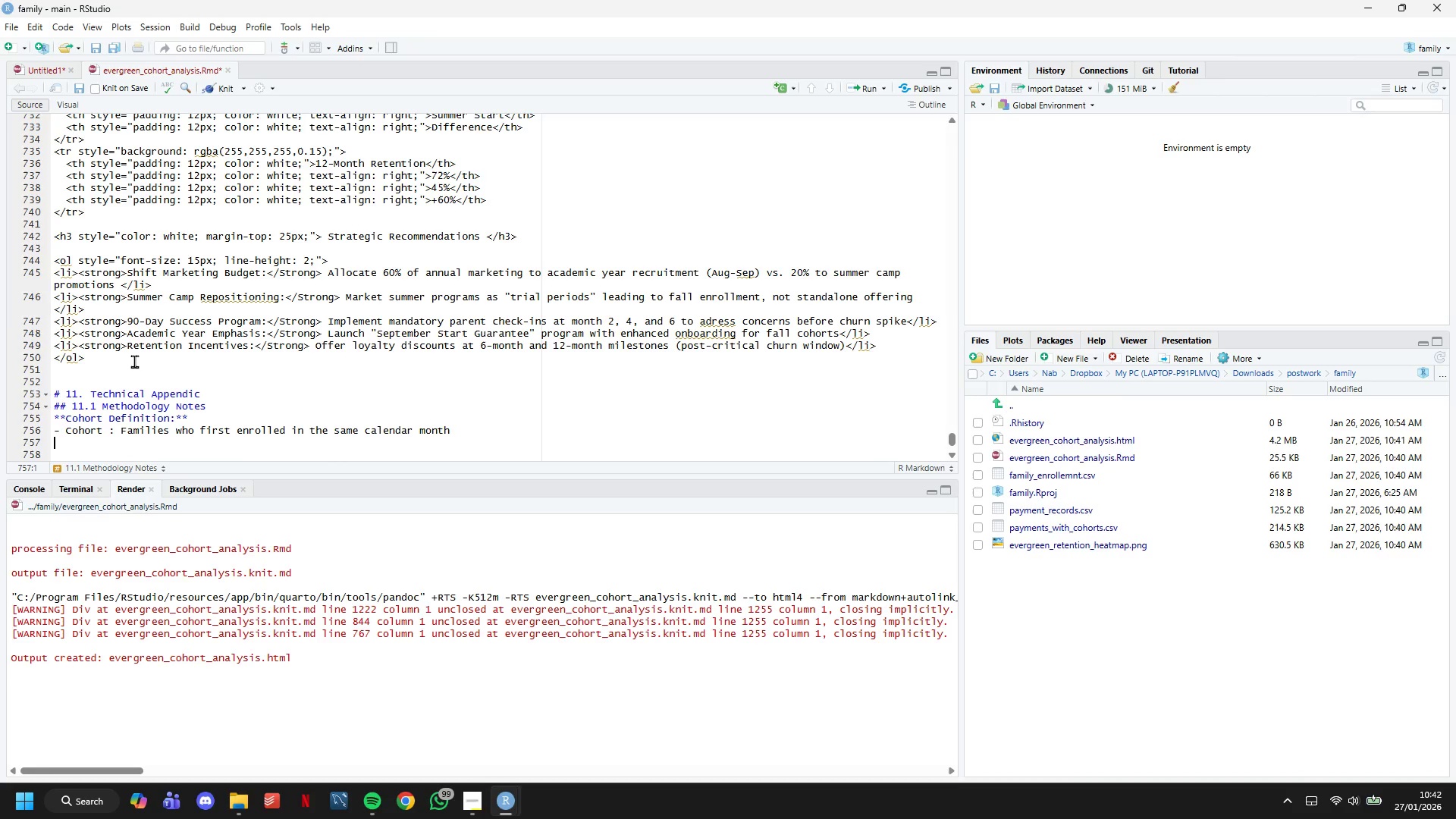 
type(- Example: "Jan 2021)
 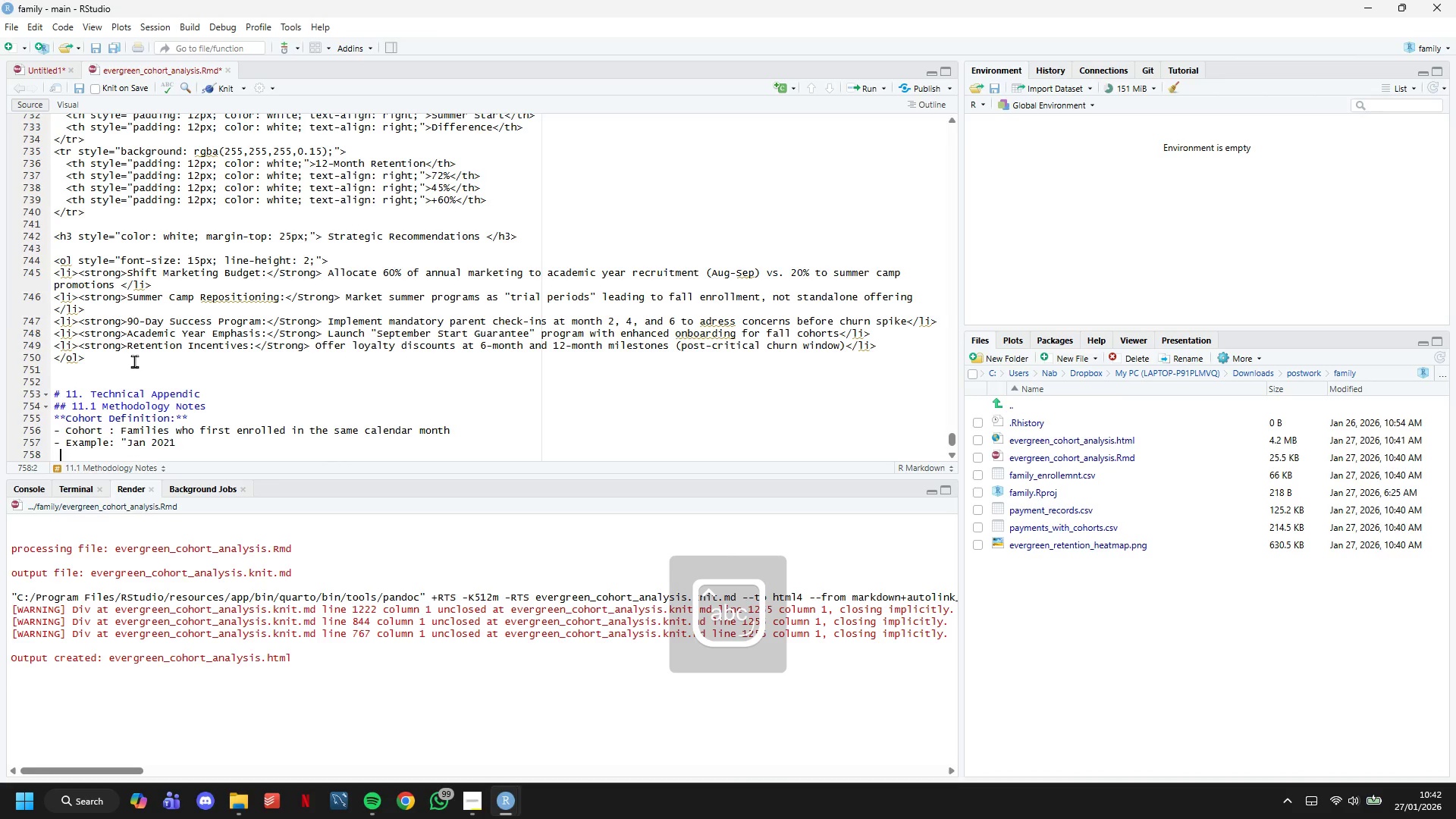 
 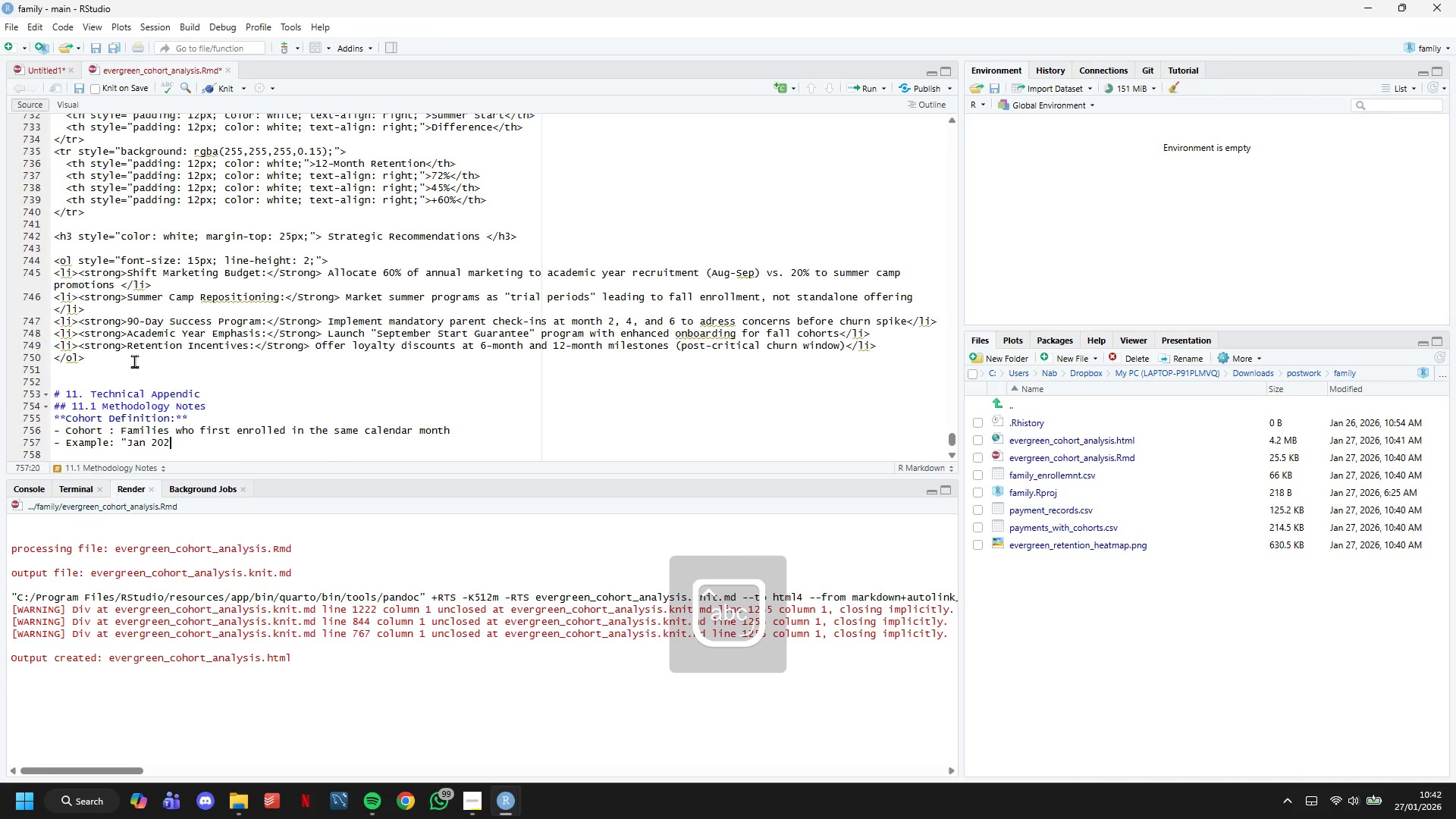 
key(ArrowRight)
 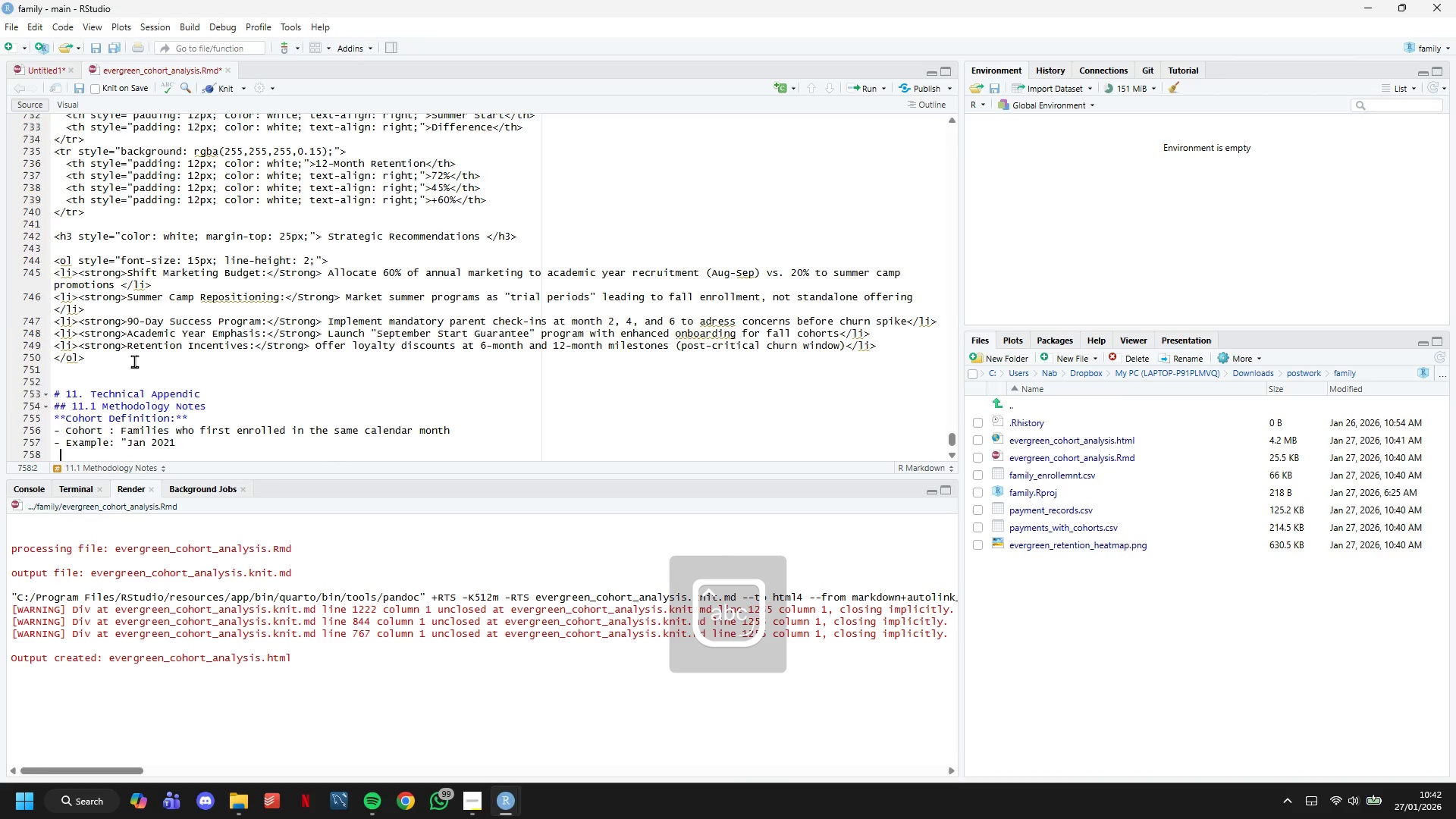 
type( cohort = all families whose first paty)
key(Backspace)
type(ym)
key(Backspace)
key(Backspace)
key(Backspace)
type(yment was in January 2021)
 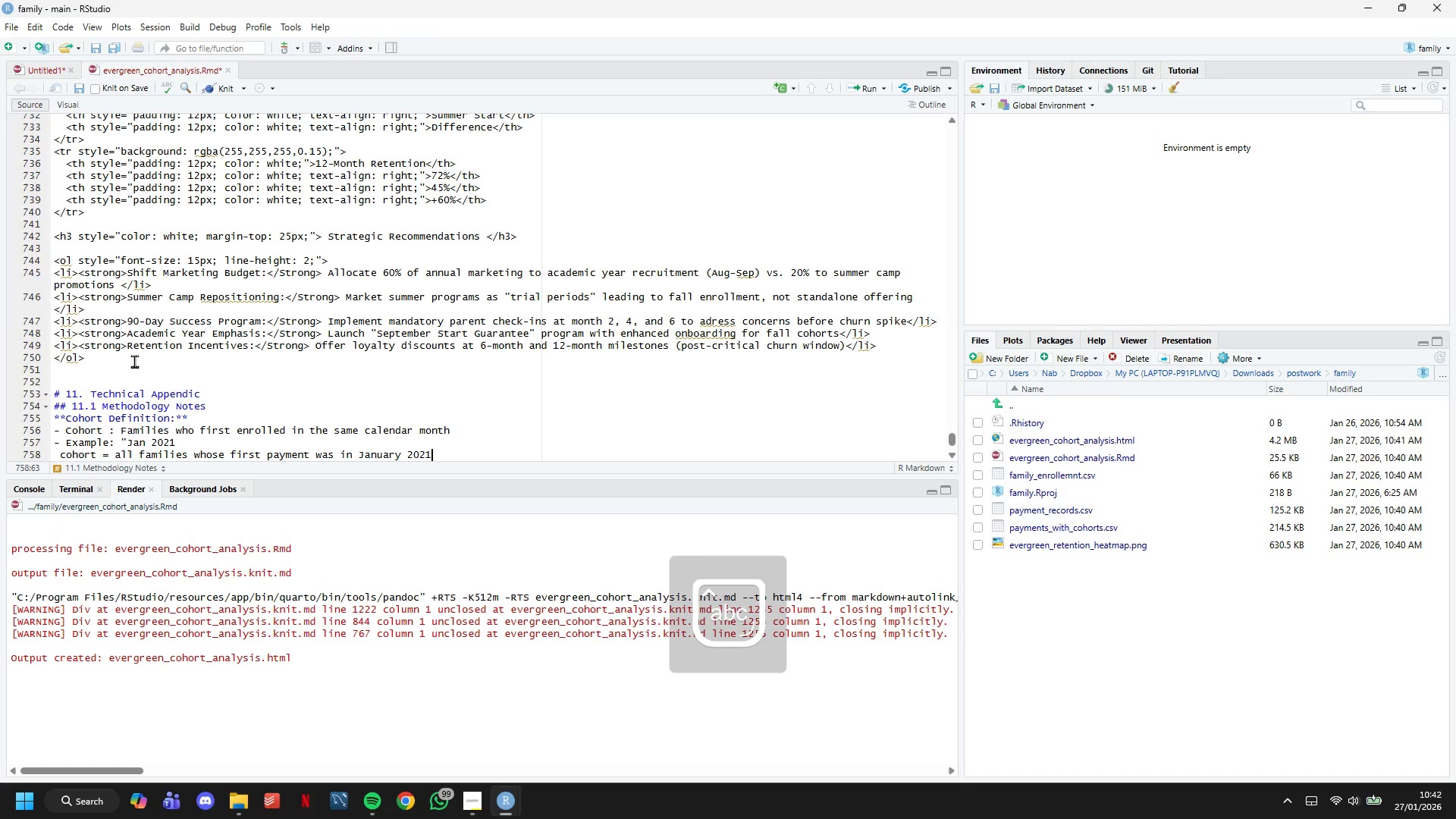 
scroll: coordinate [225, 381], scroll_direction: down, amount: 11.0
 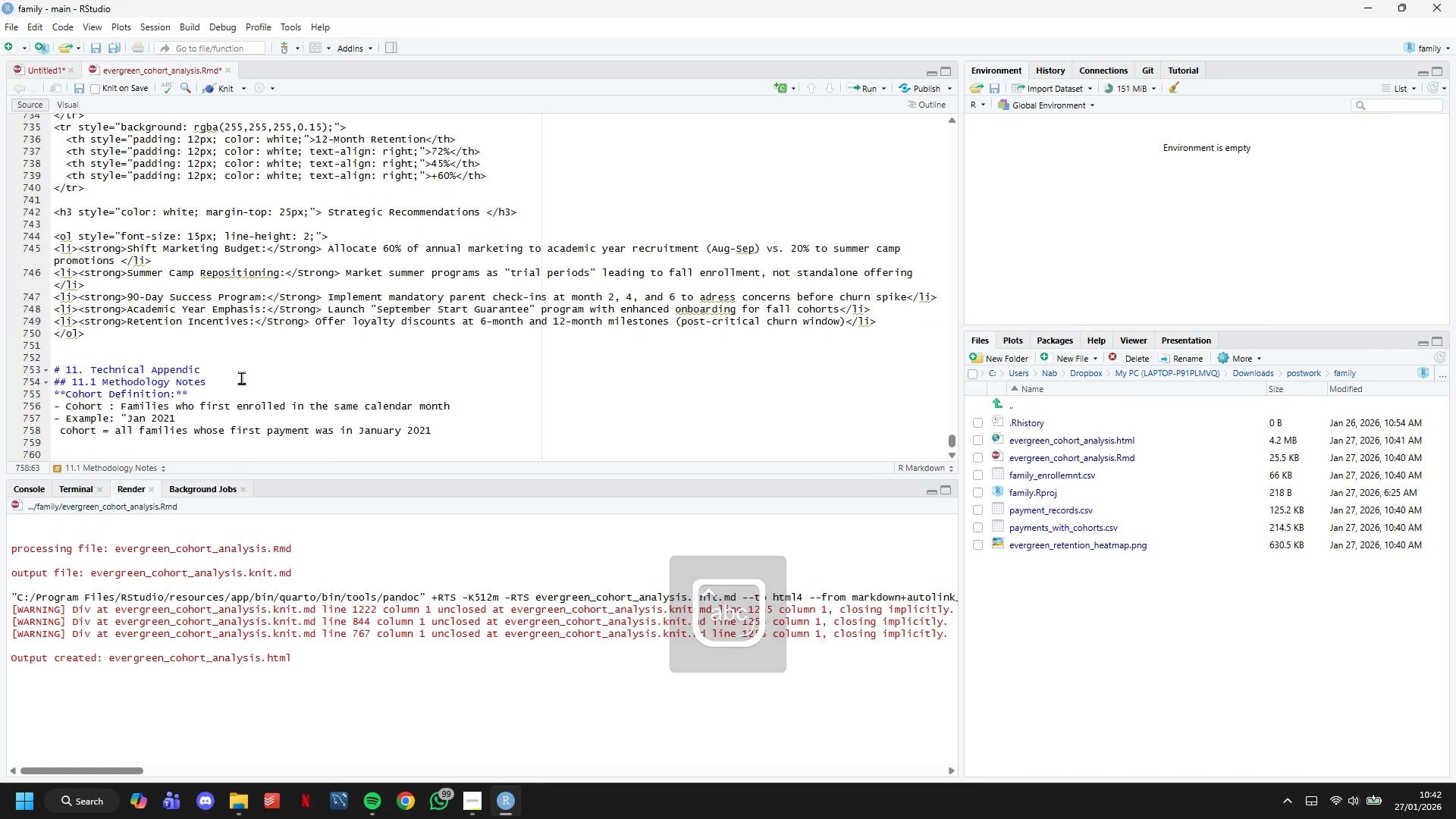 
key(ArrowUp)
 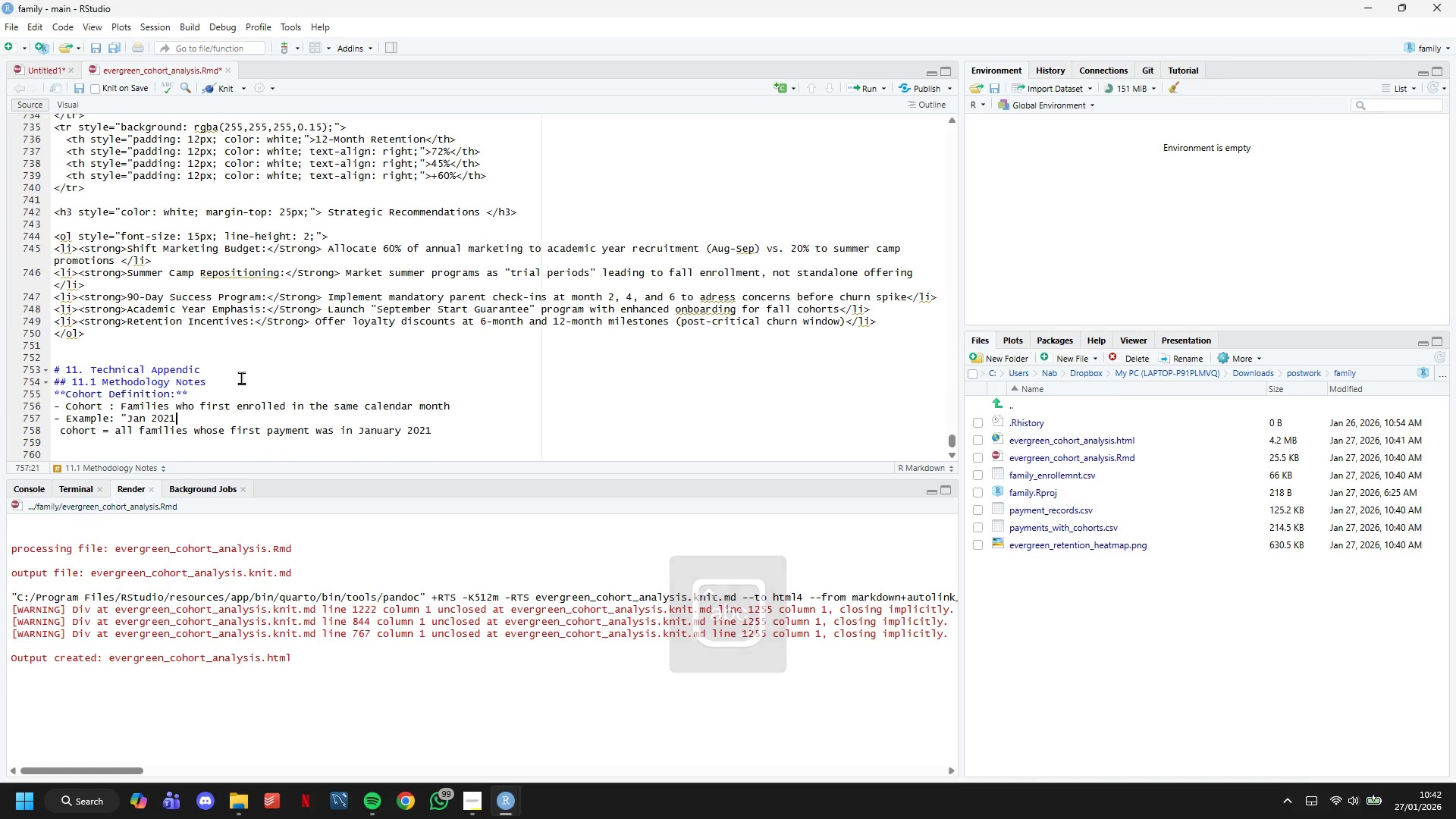 
key(ArrowRight)
 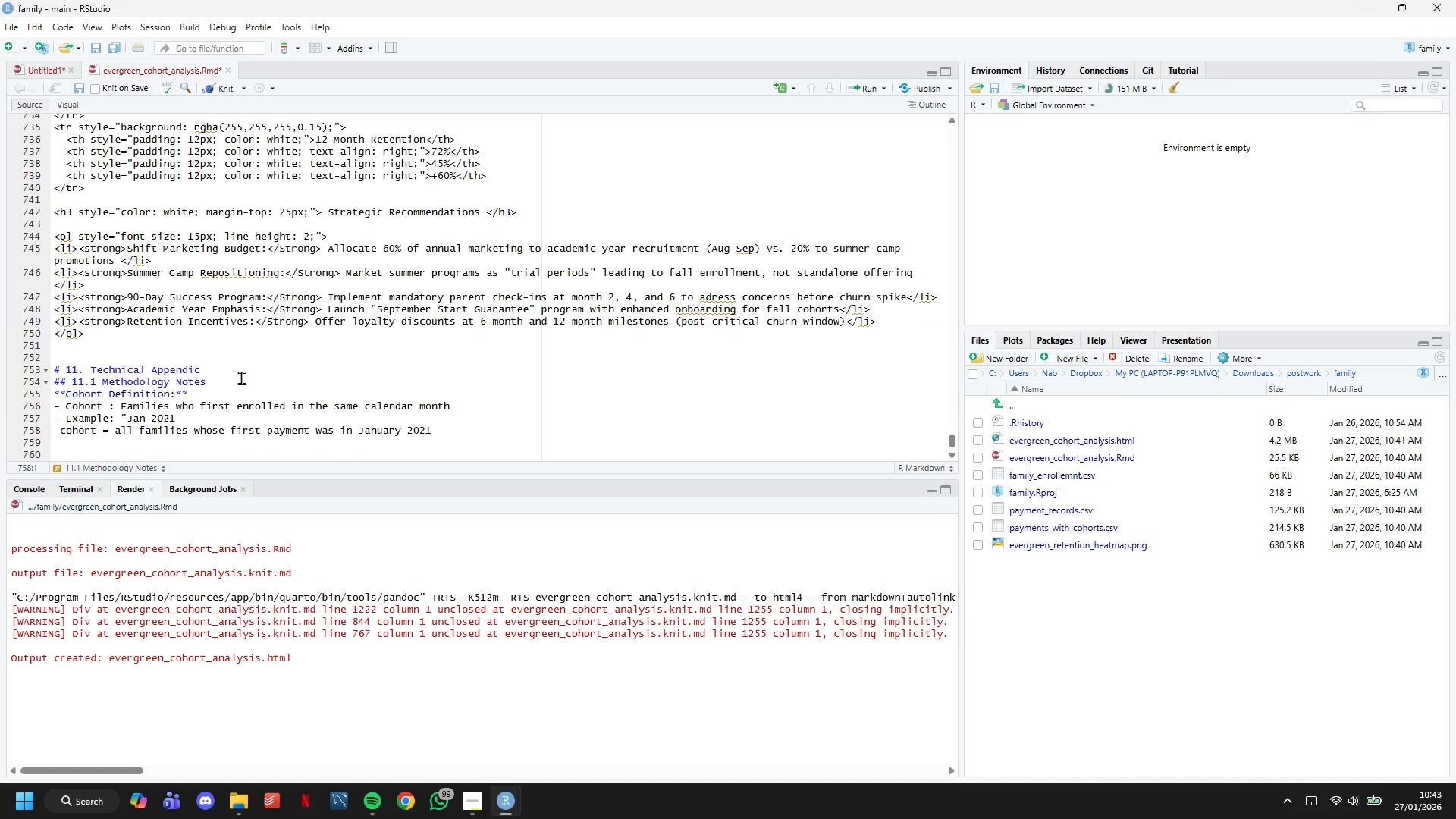 
key(Minus)
 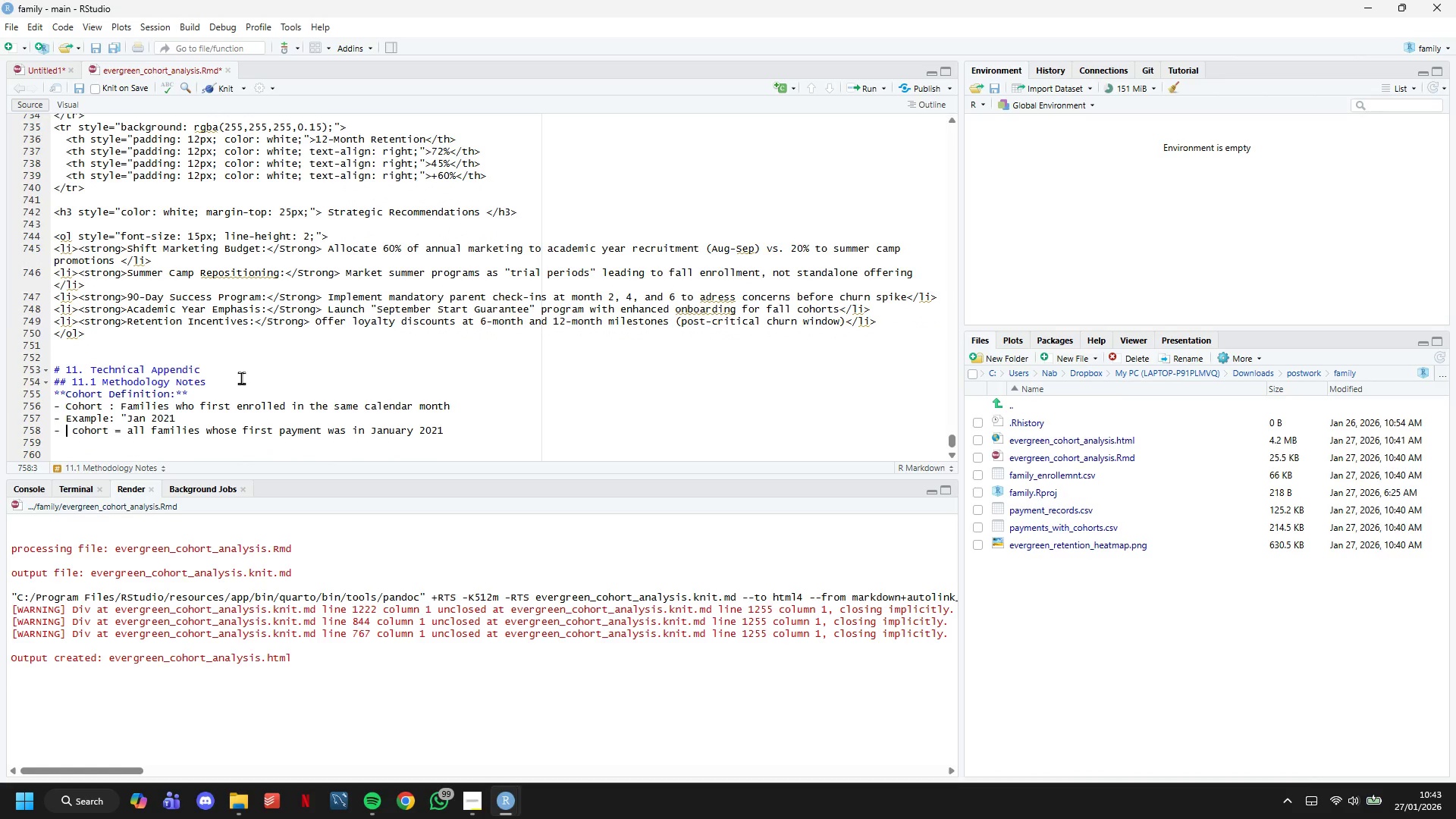 
key(Space)
 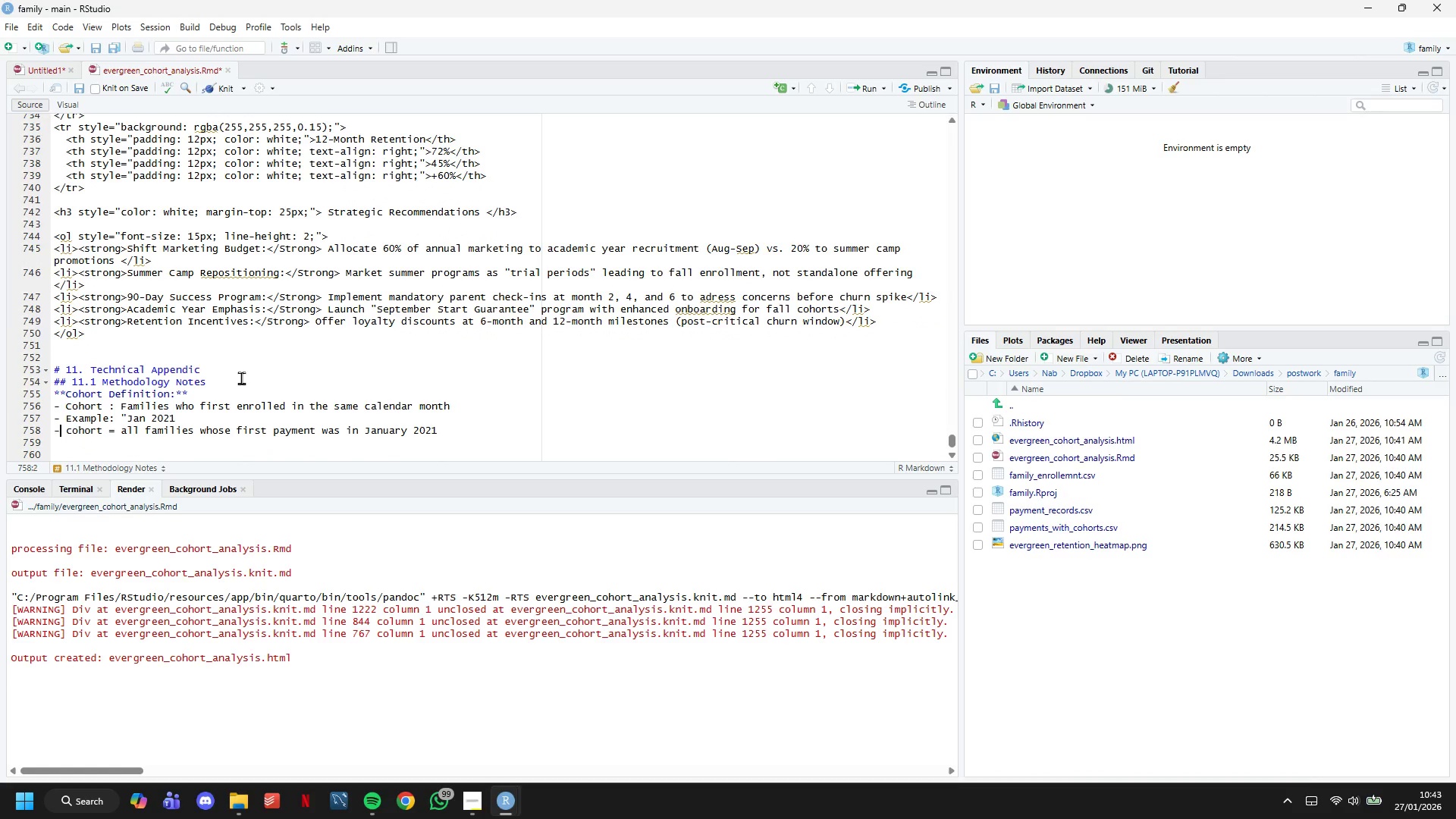 
key(Backspace)
 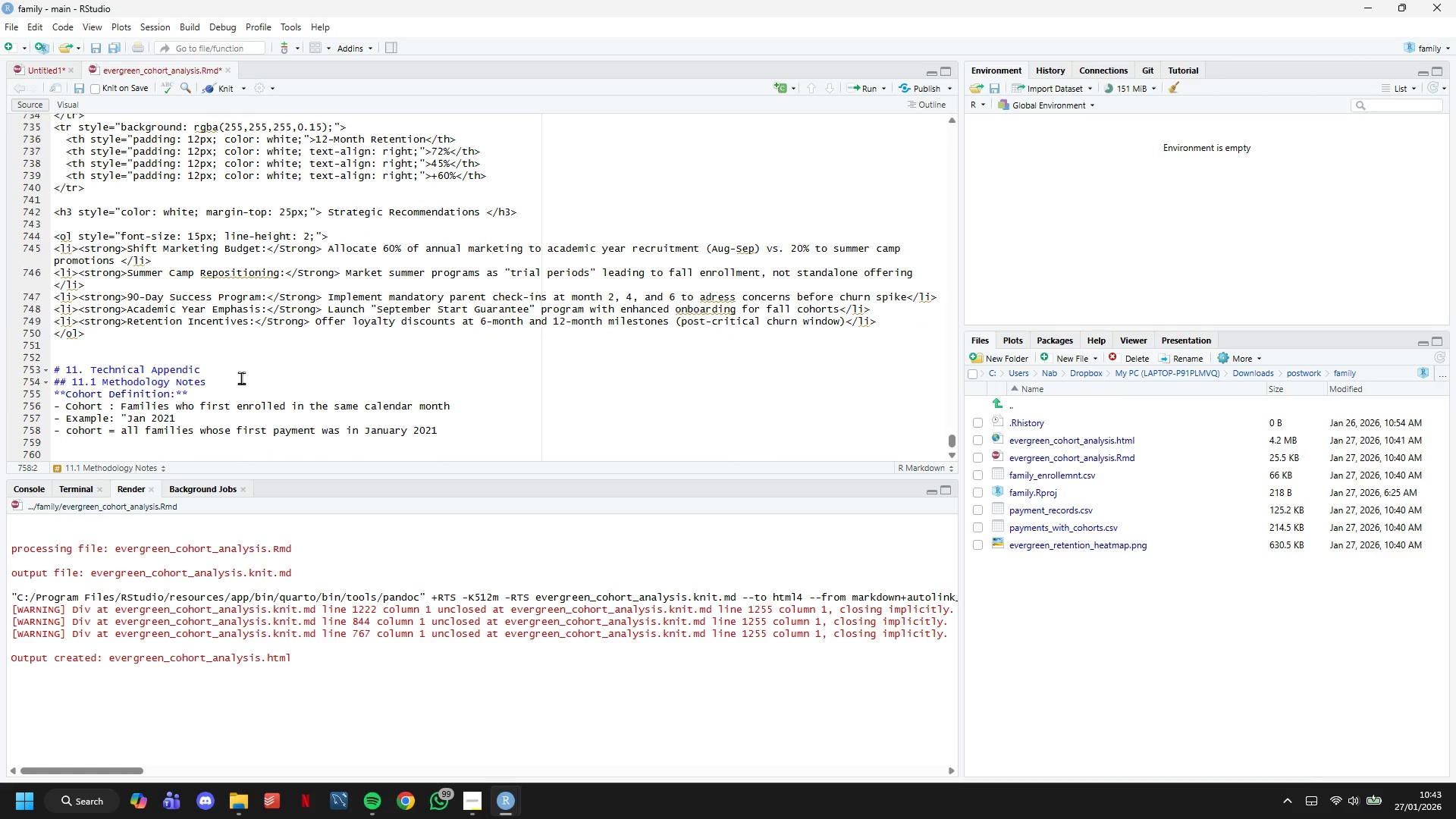 
key(ArrowRight)
 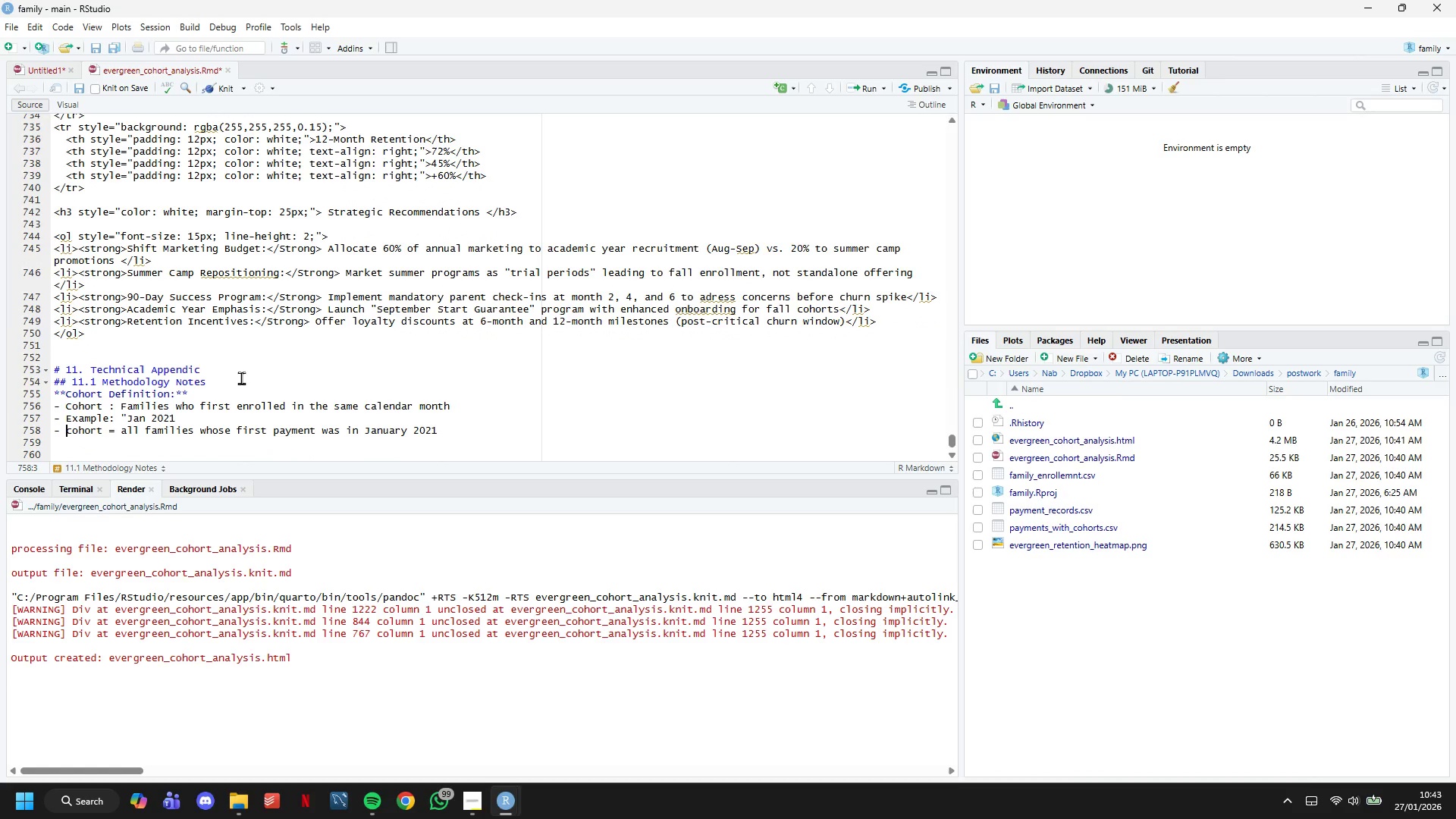 
key(ArrowDown)
 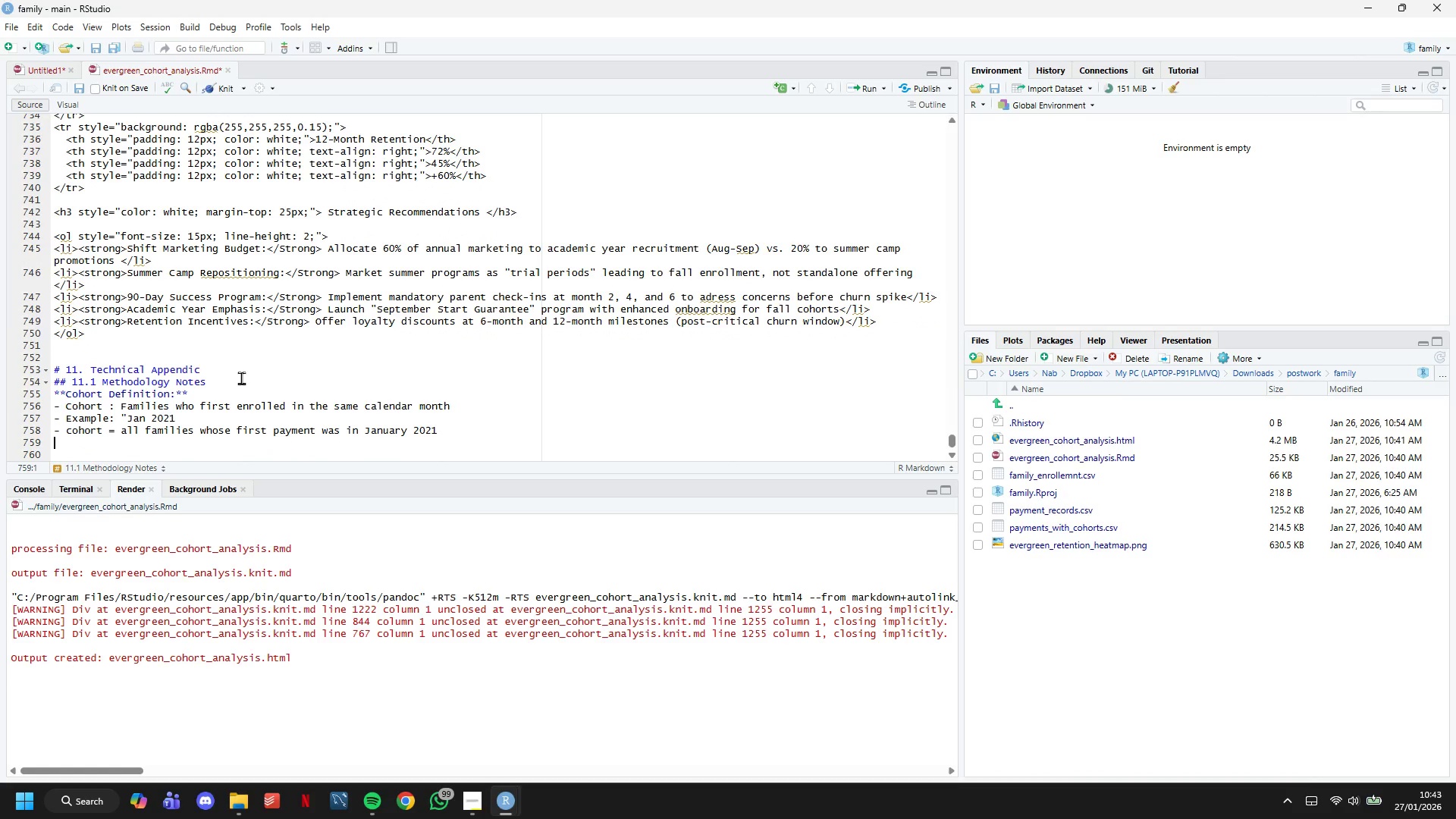 
hold_key(key=Backspace, duration=1.01)
 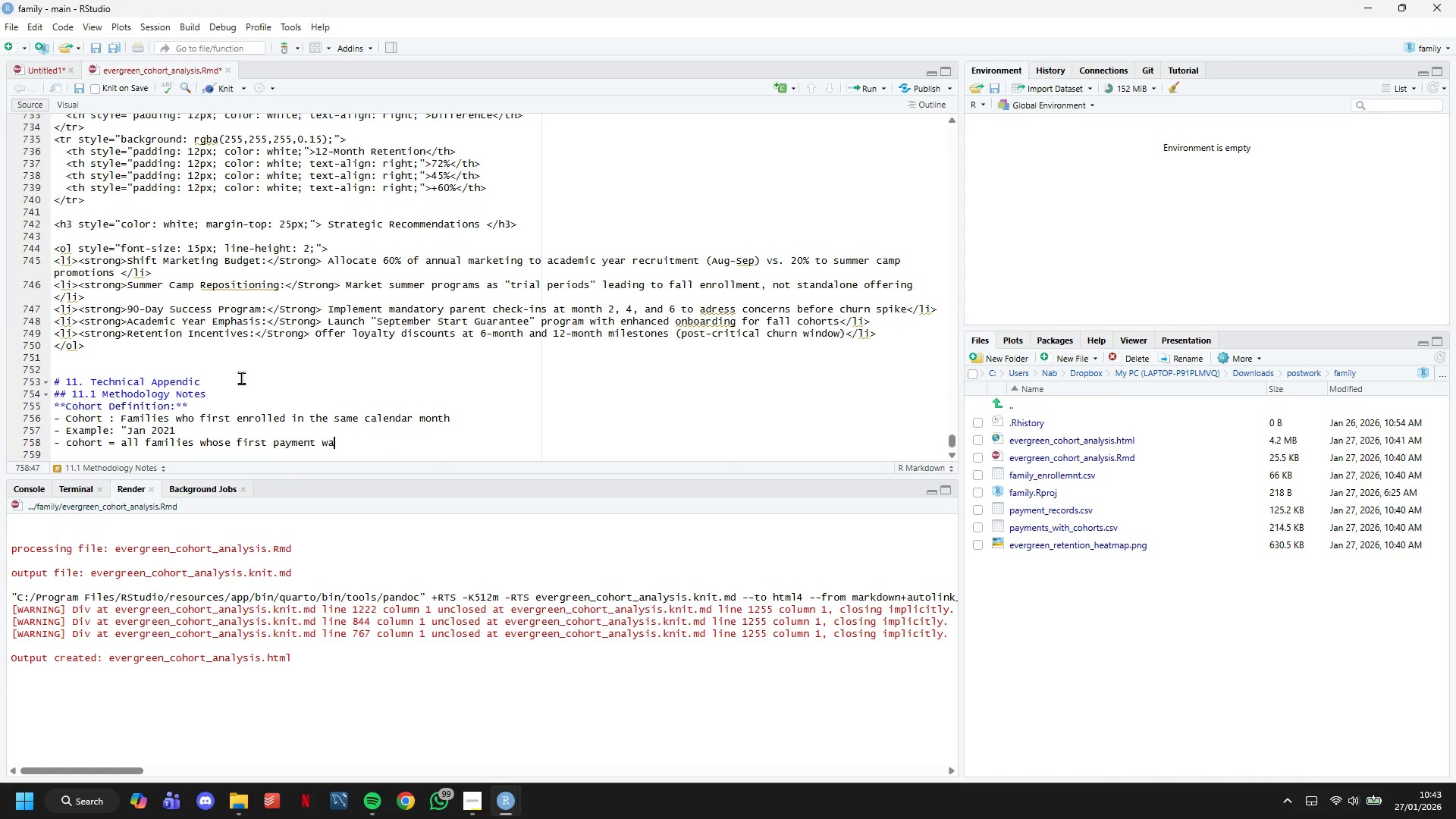 
key(ArrowUp)
 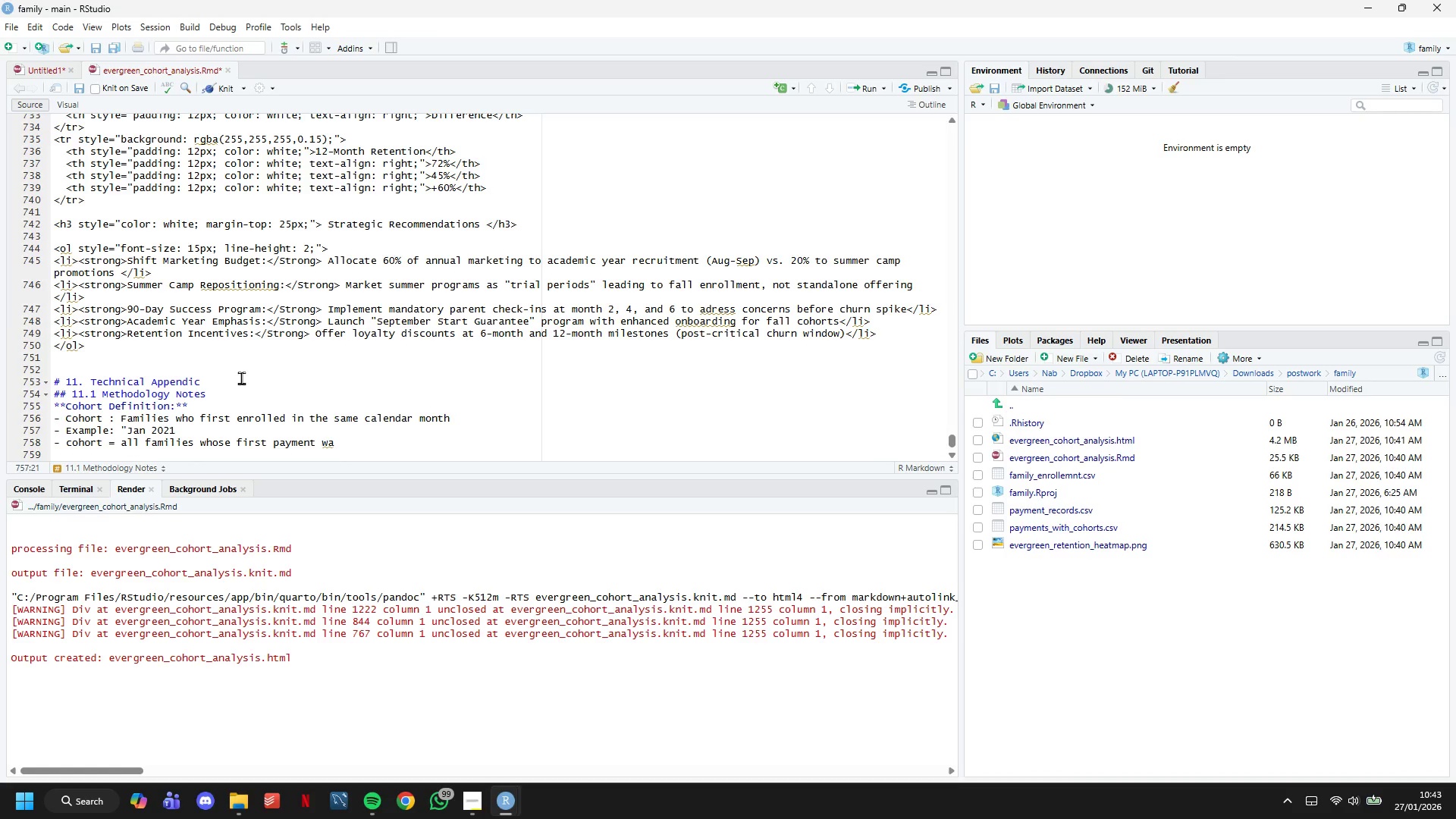 
key(Shift+Quote)
 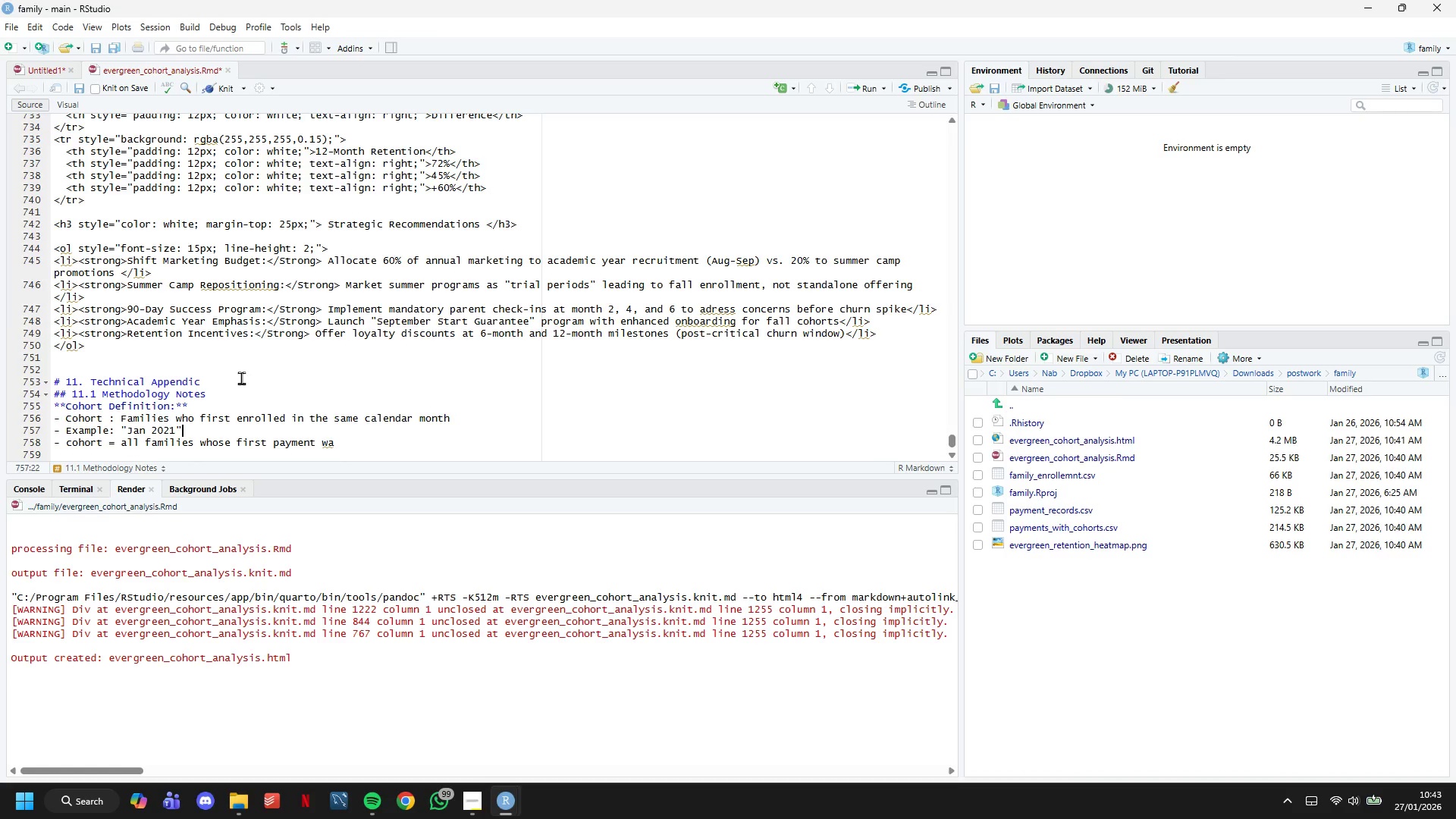 
key(ArrowRight)
 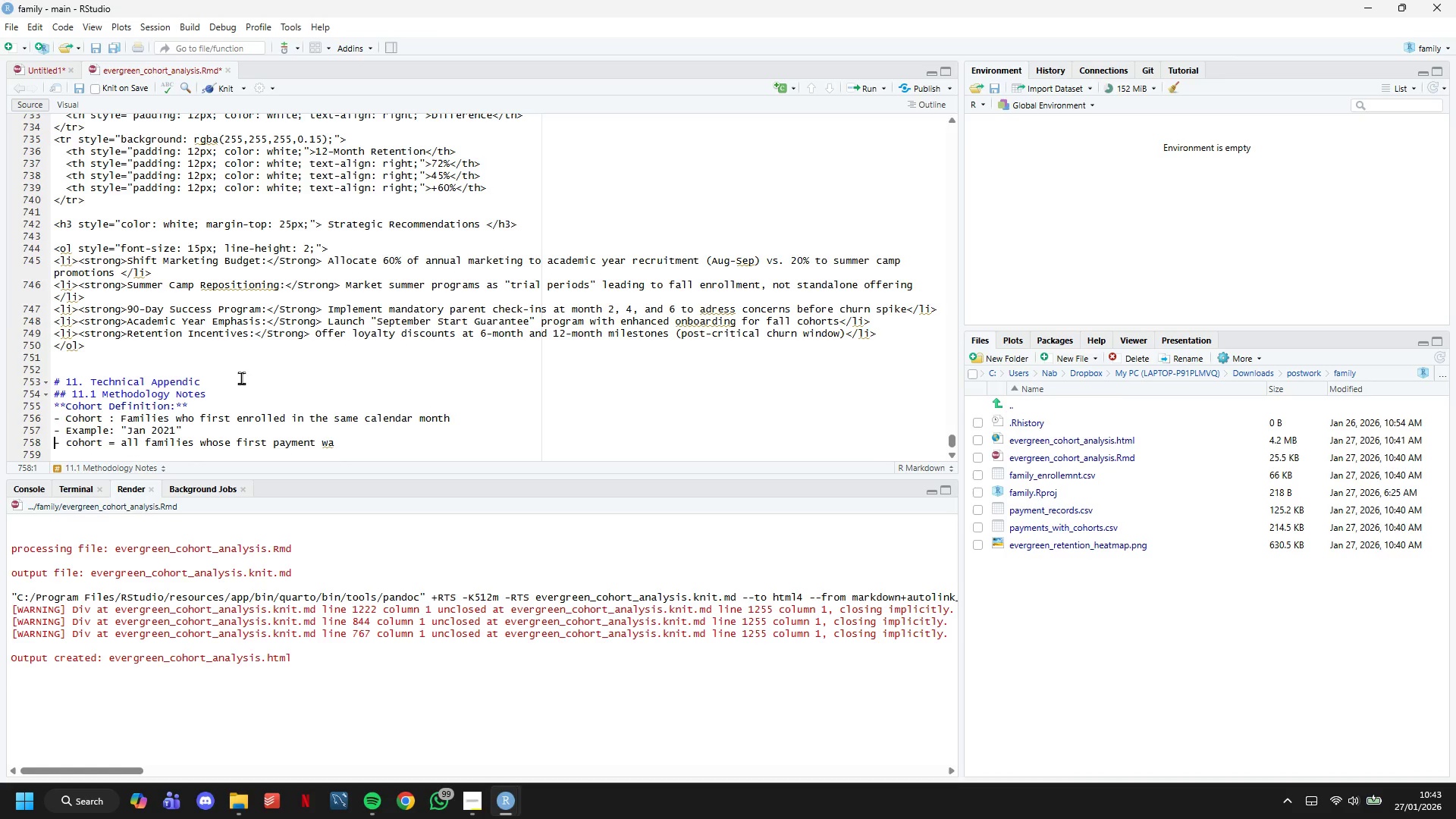 
key(ArrowRight)
 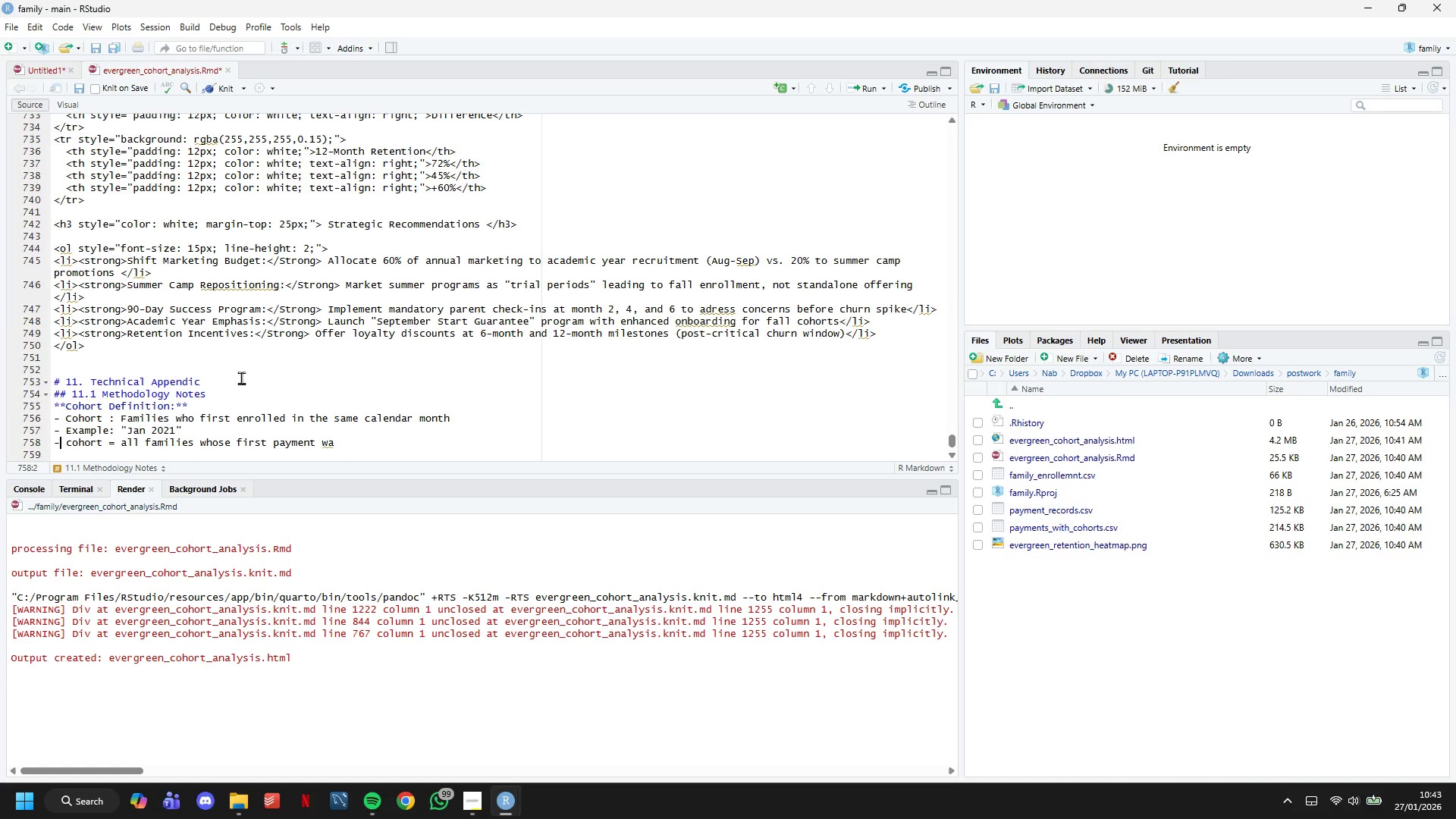 
key(Backspace)
 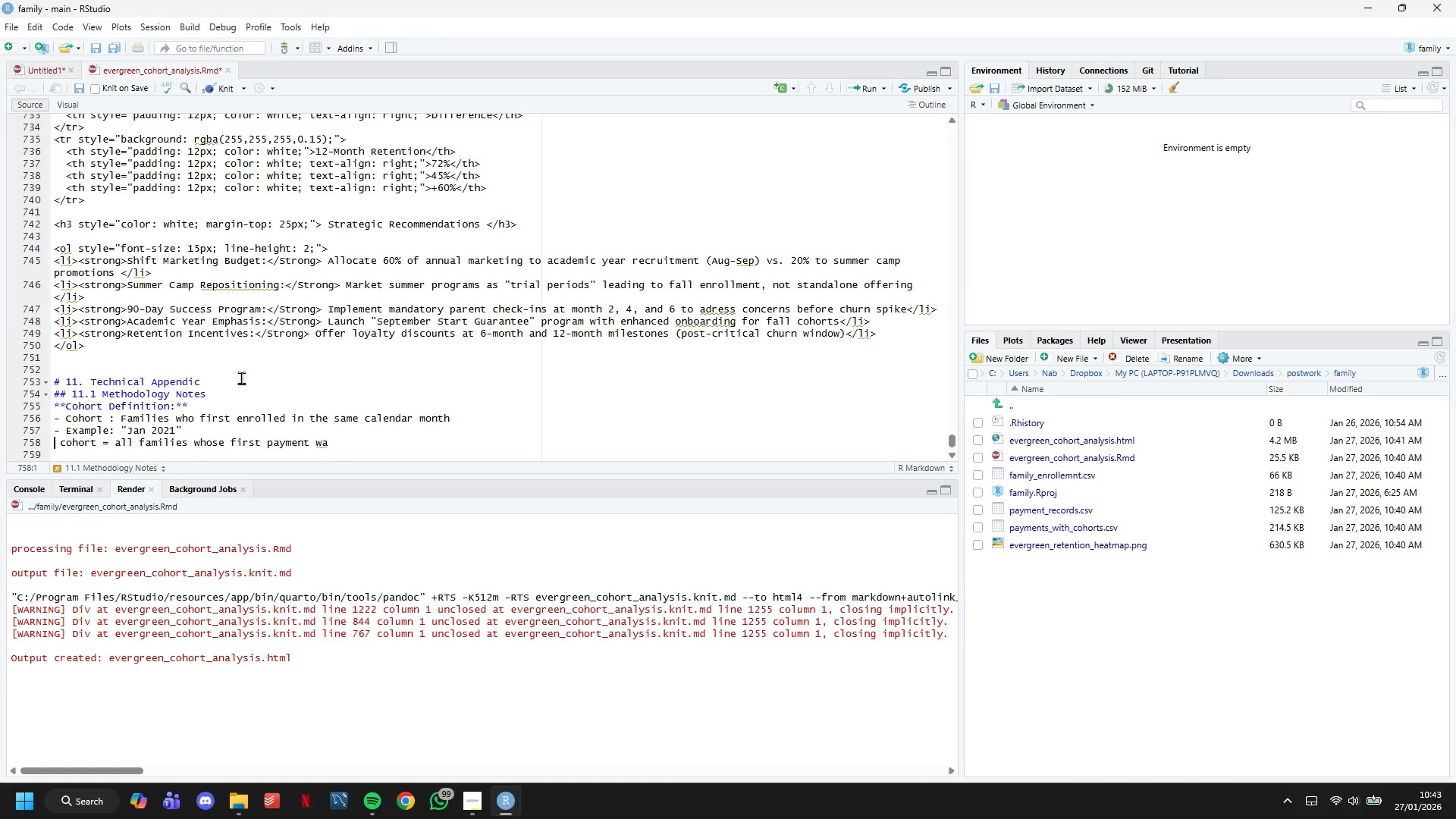 
key(Backspace)
 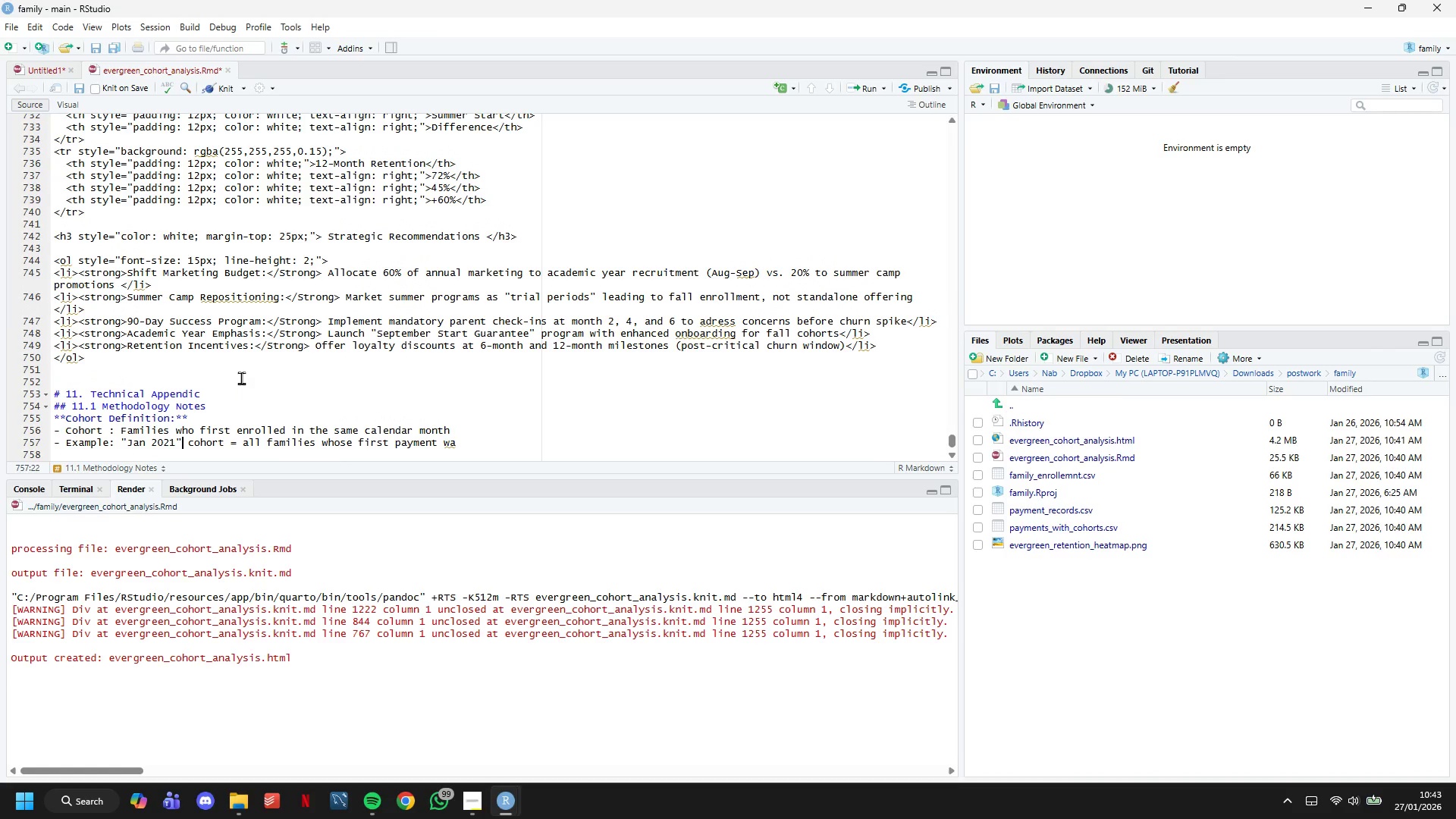 
key(ArrowRight)
 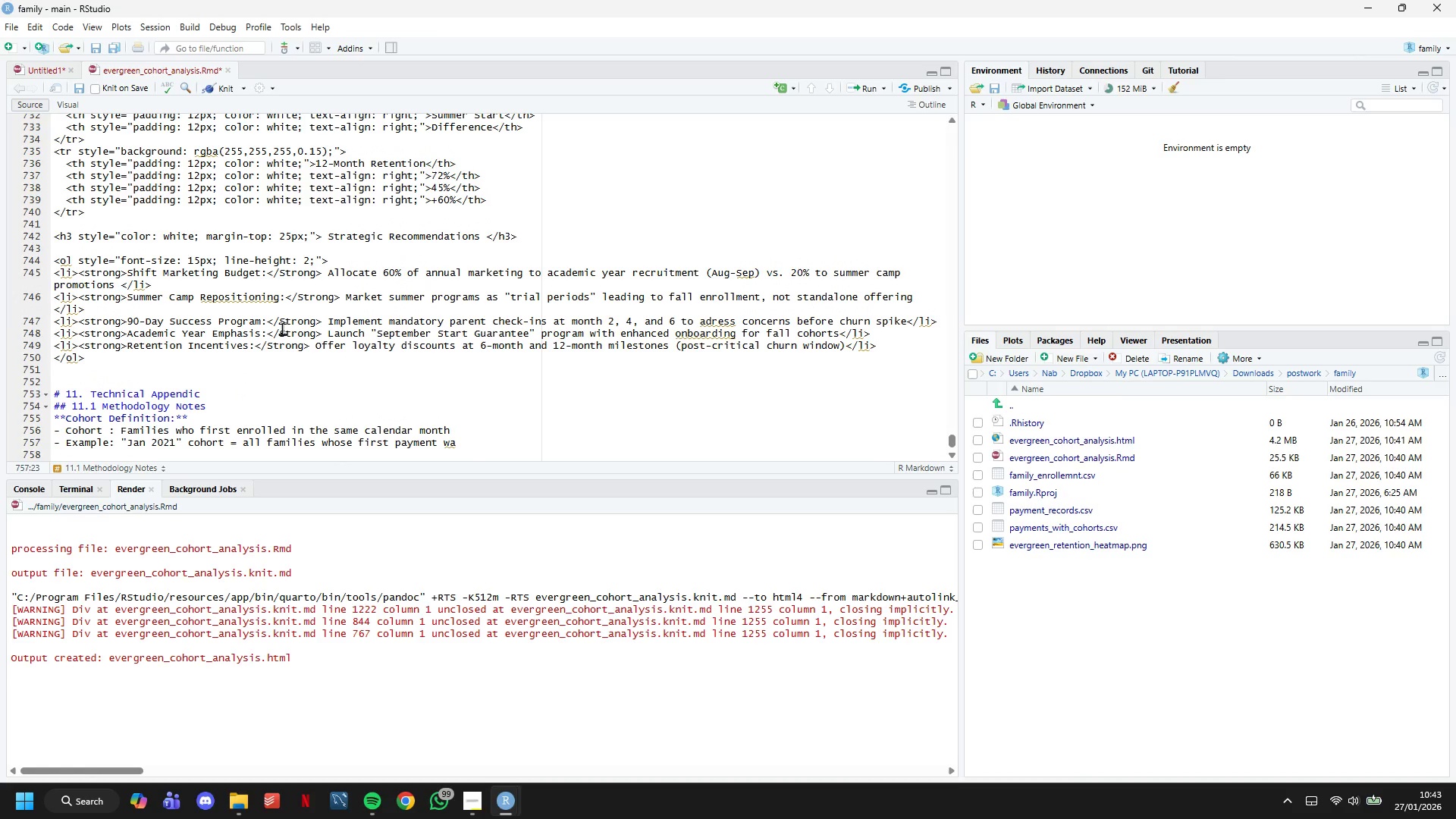 
scroll: coordinate [338, 287], scroll_direction: down, amount: 8.0
 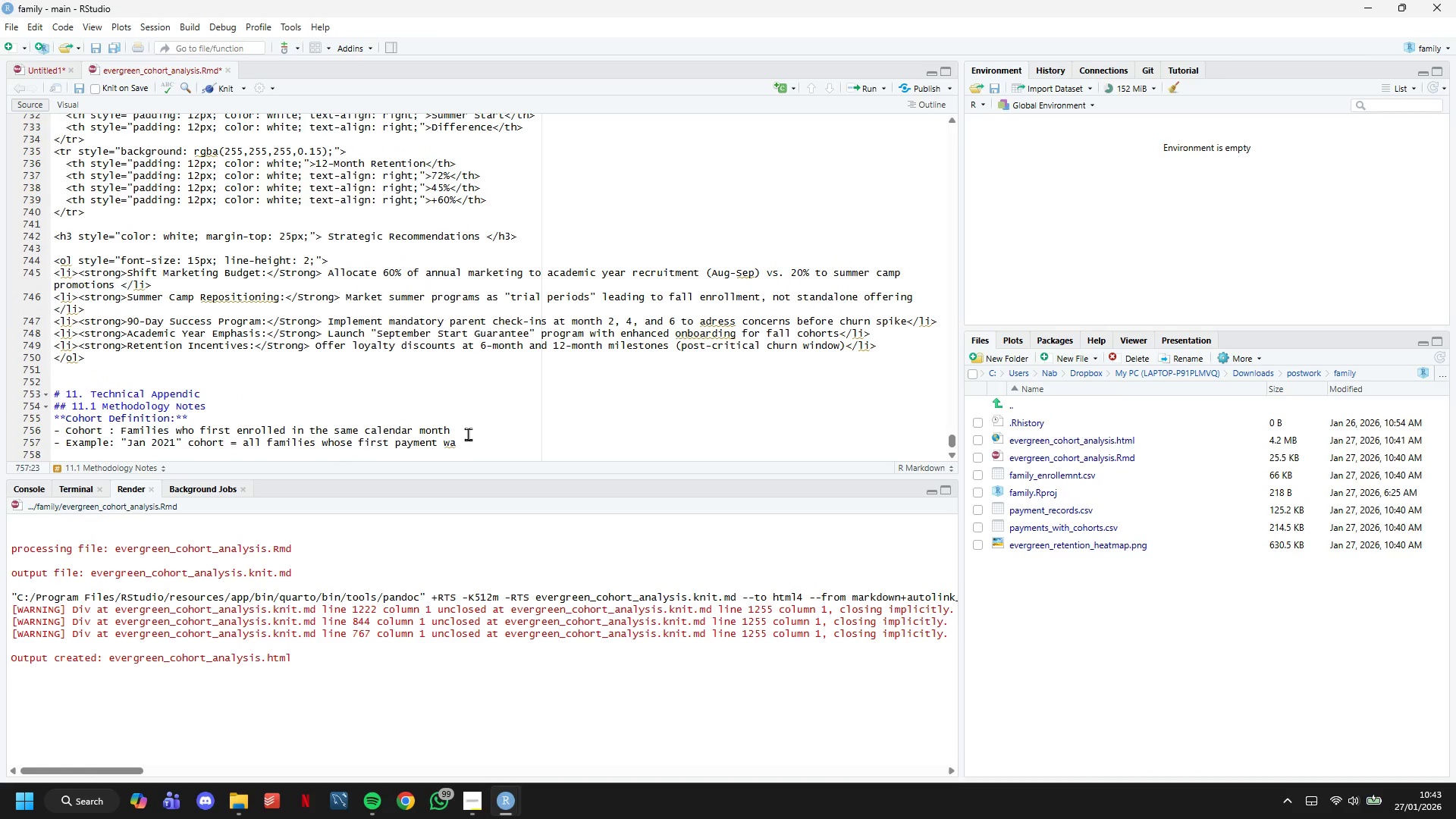 
left_click_drag(start_coordinate=[468, 434], to_coordinate=[481, 437])
 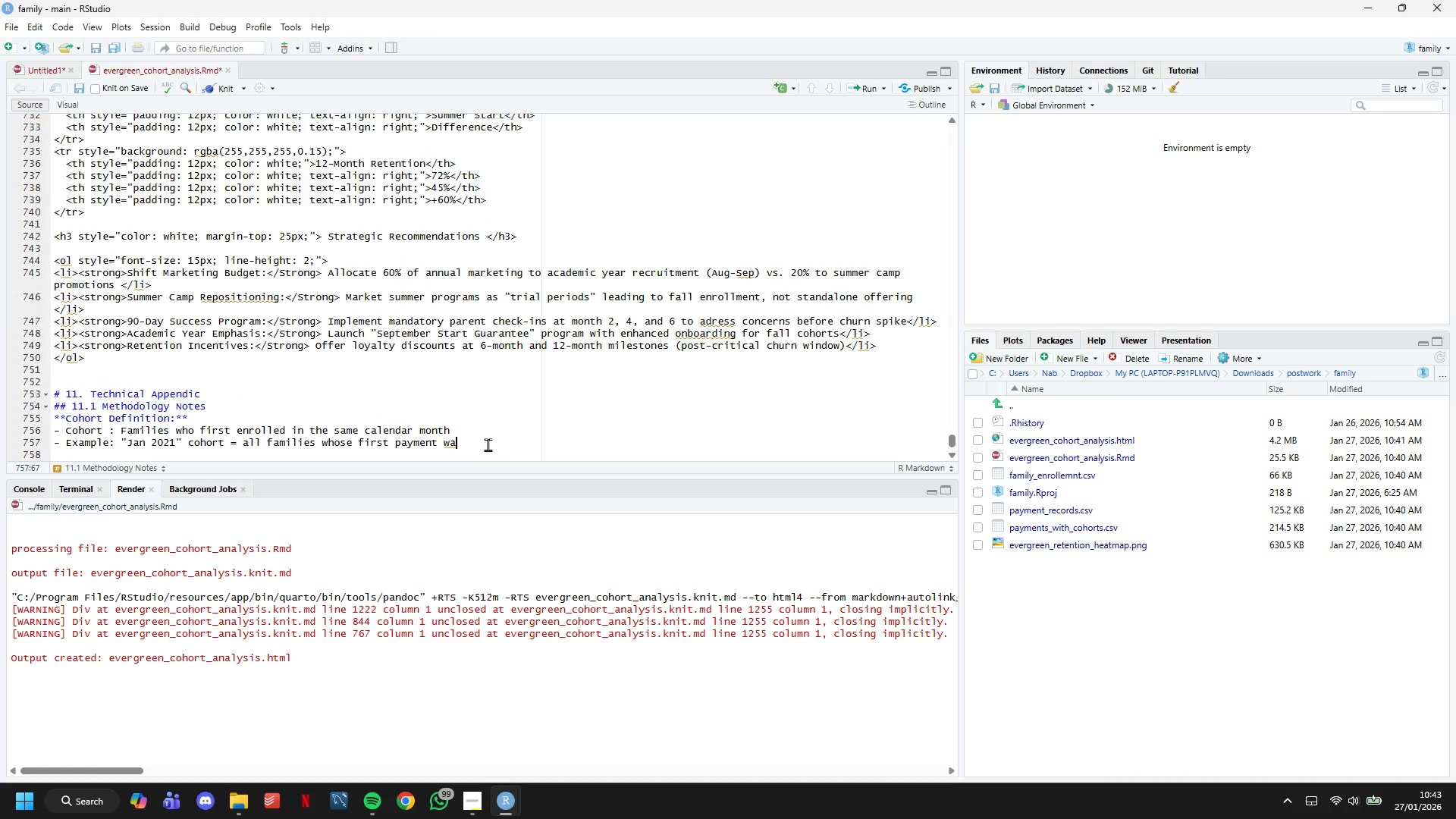 
type(s in January 2021)
 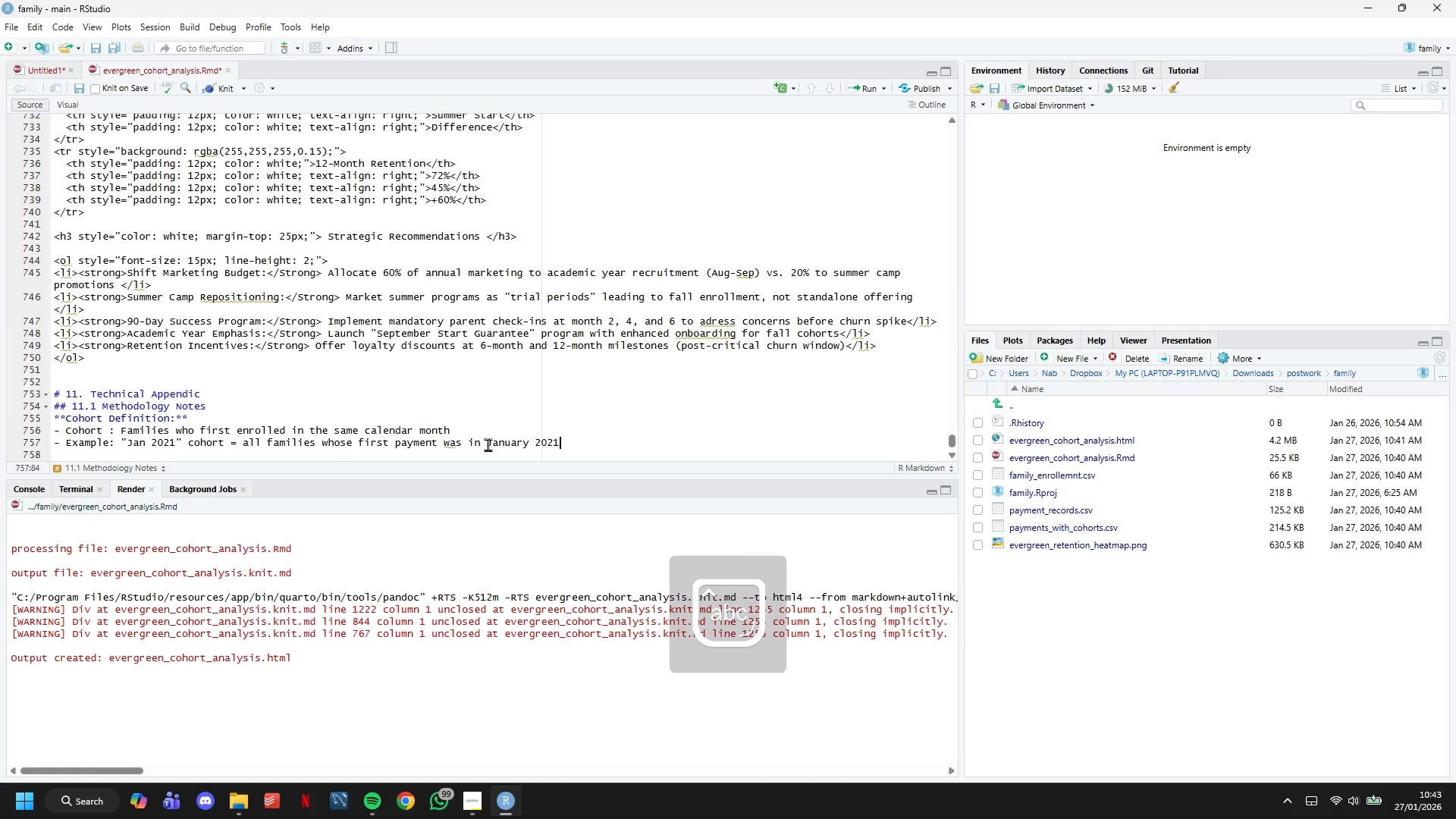 
key(Enter)
 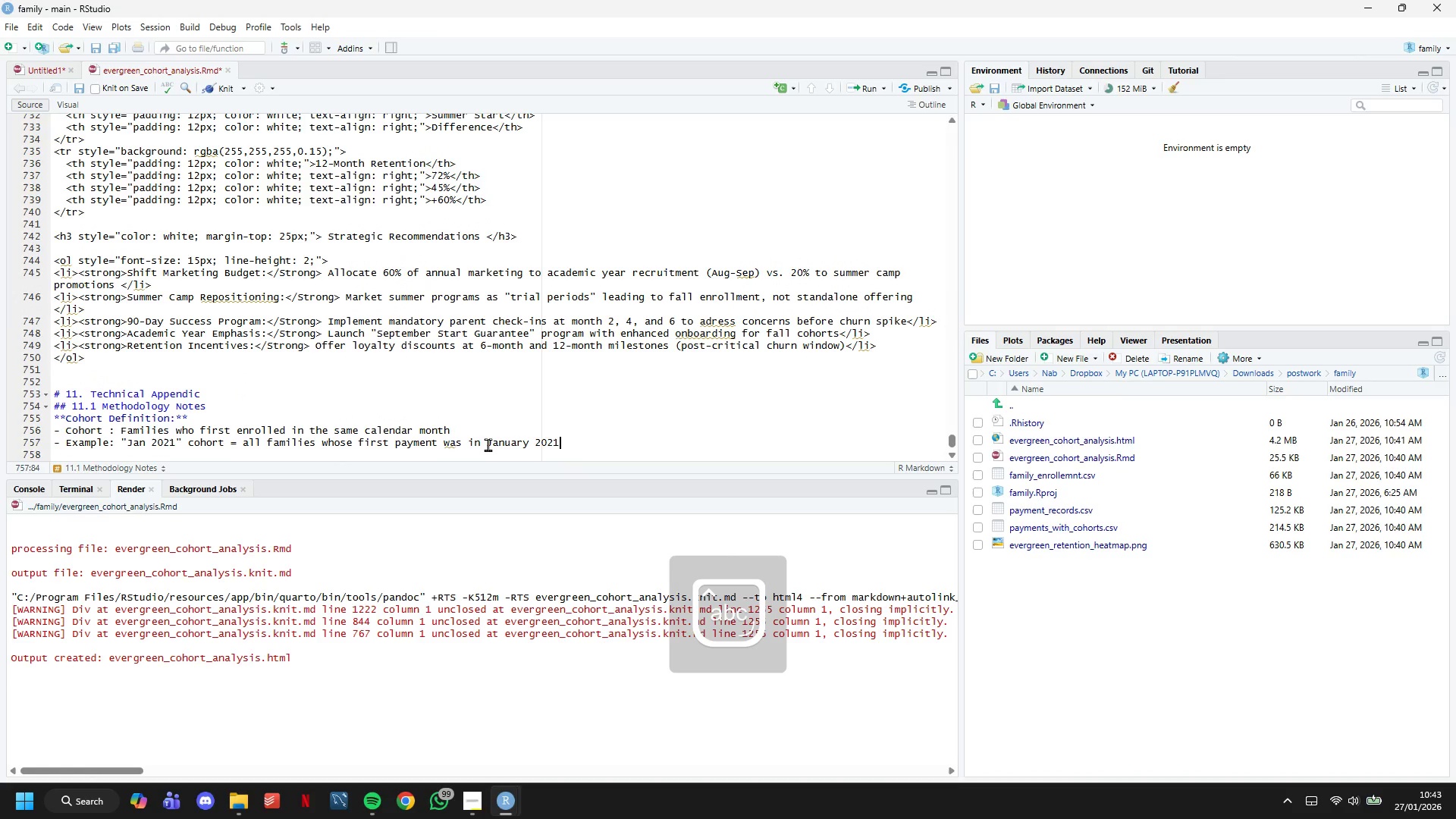 
key(Enter)
 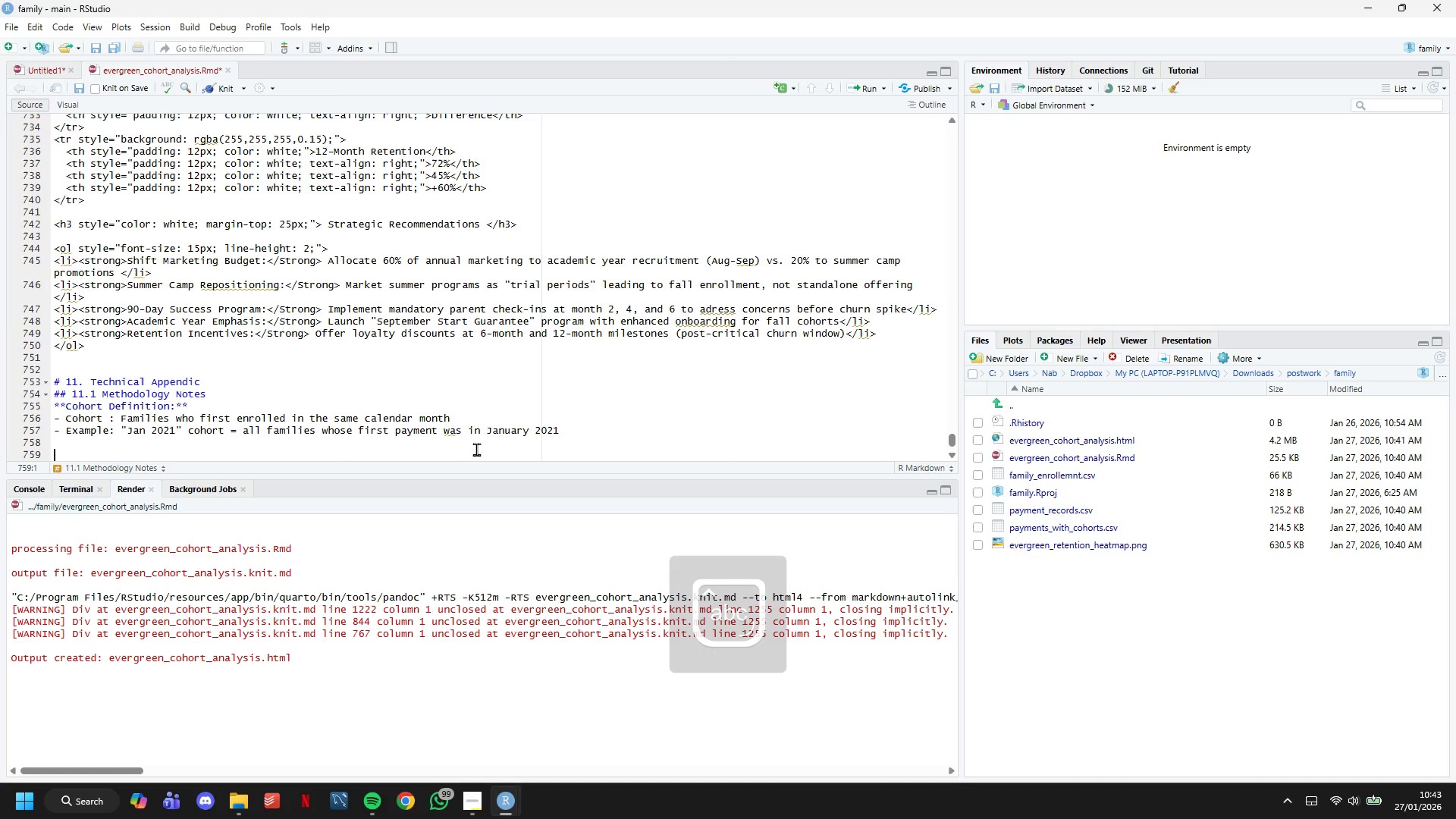 
scroll: coordinate [478, 443], scroll_direction: down, amount: 10.0
 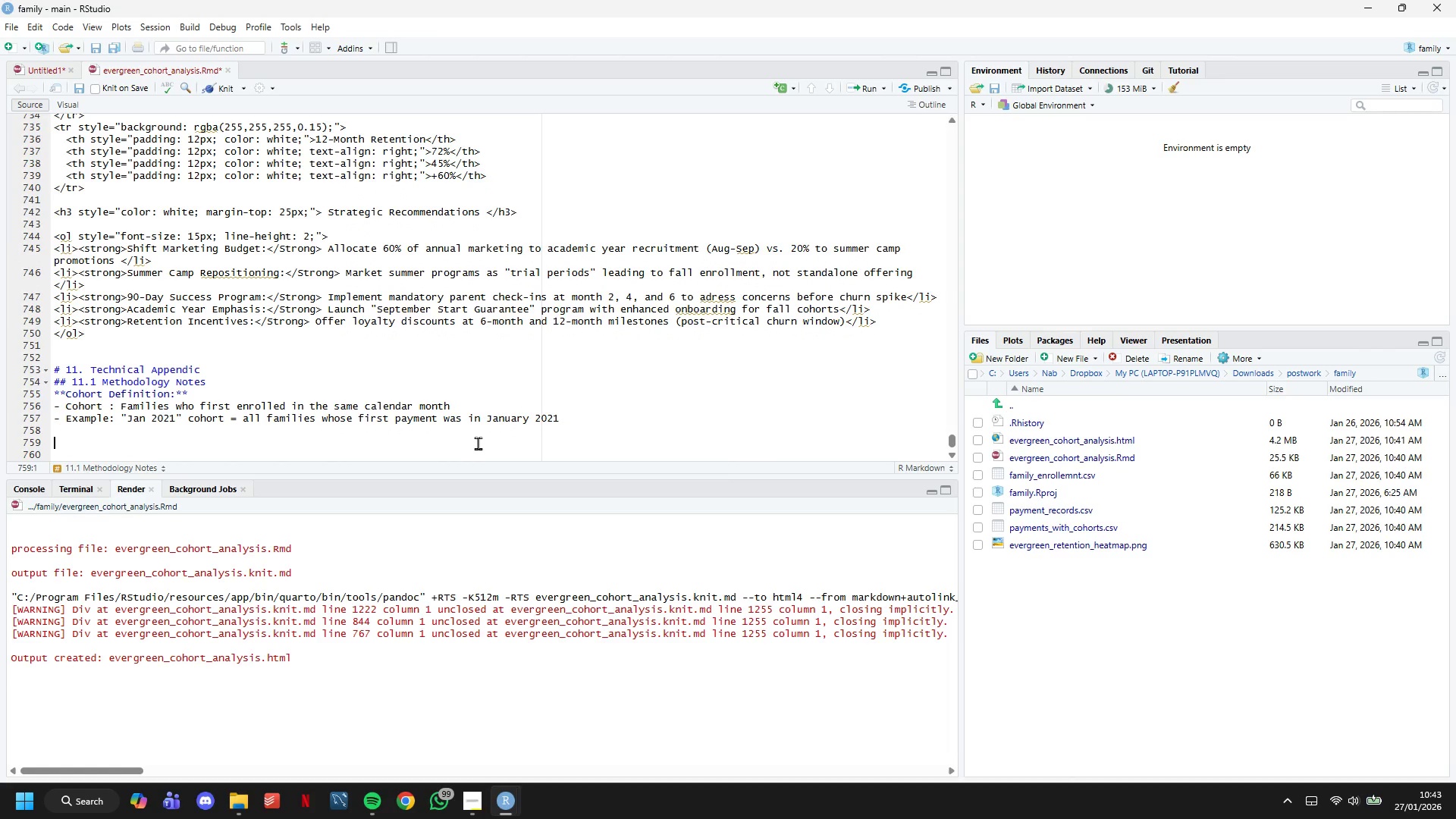 
wait(14.62)
 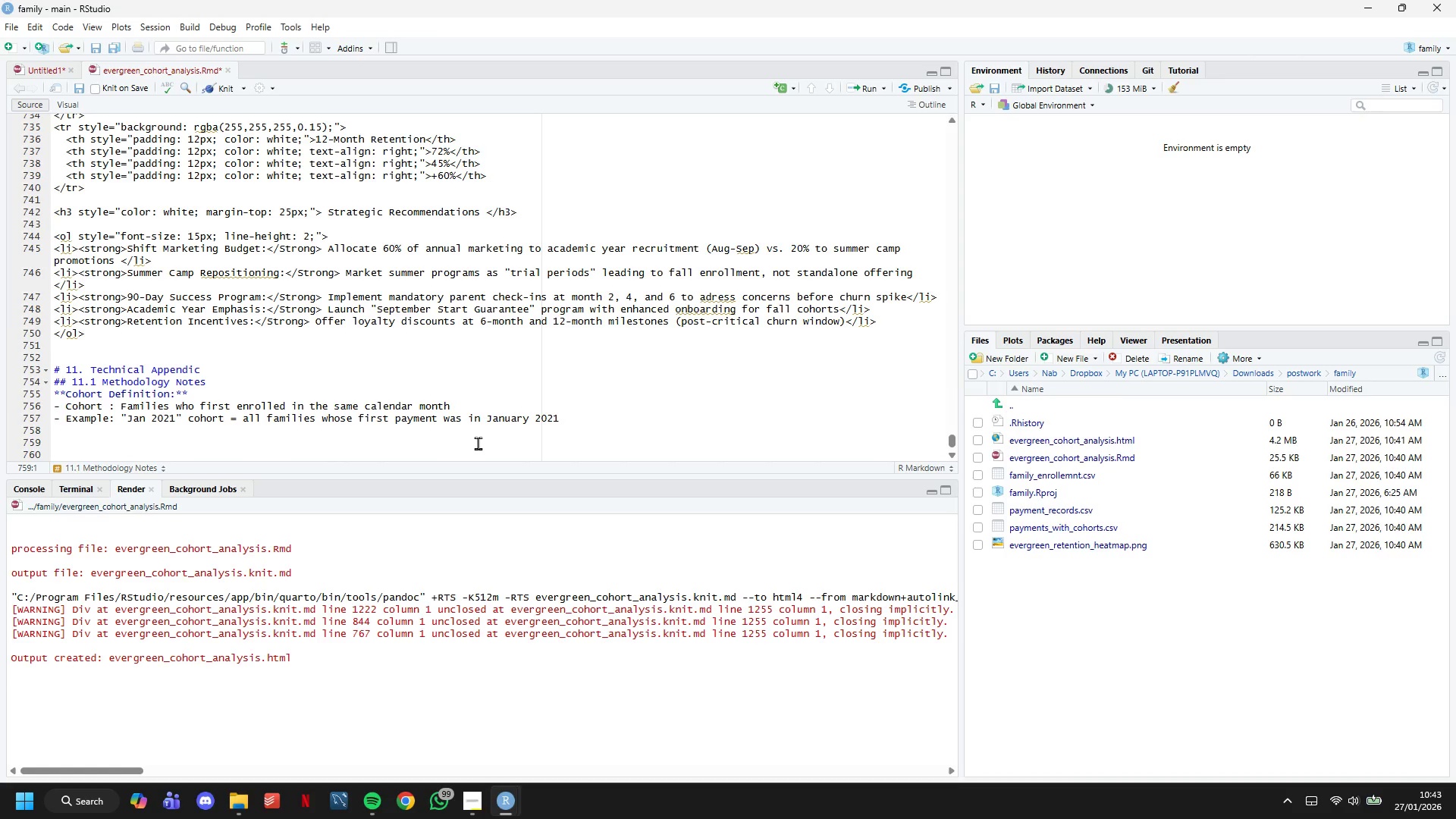 
type(***)
 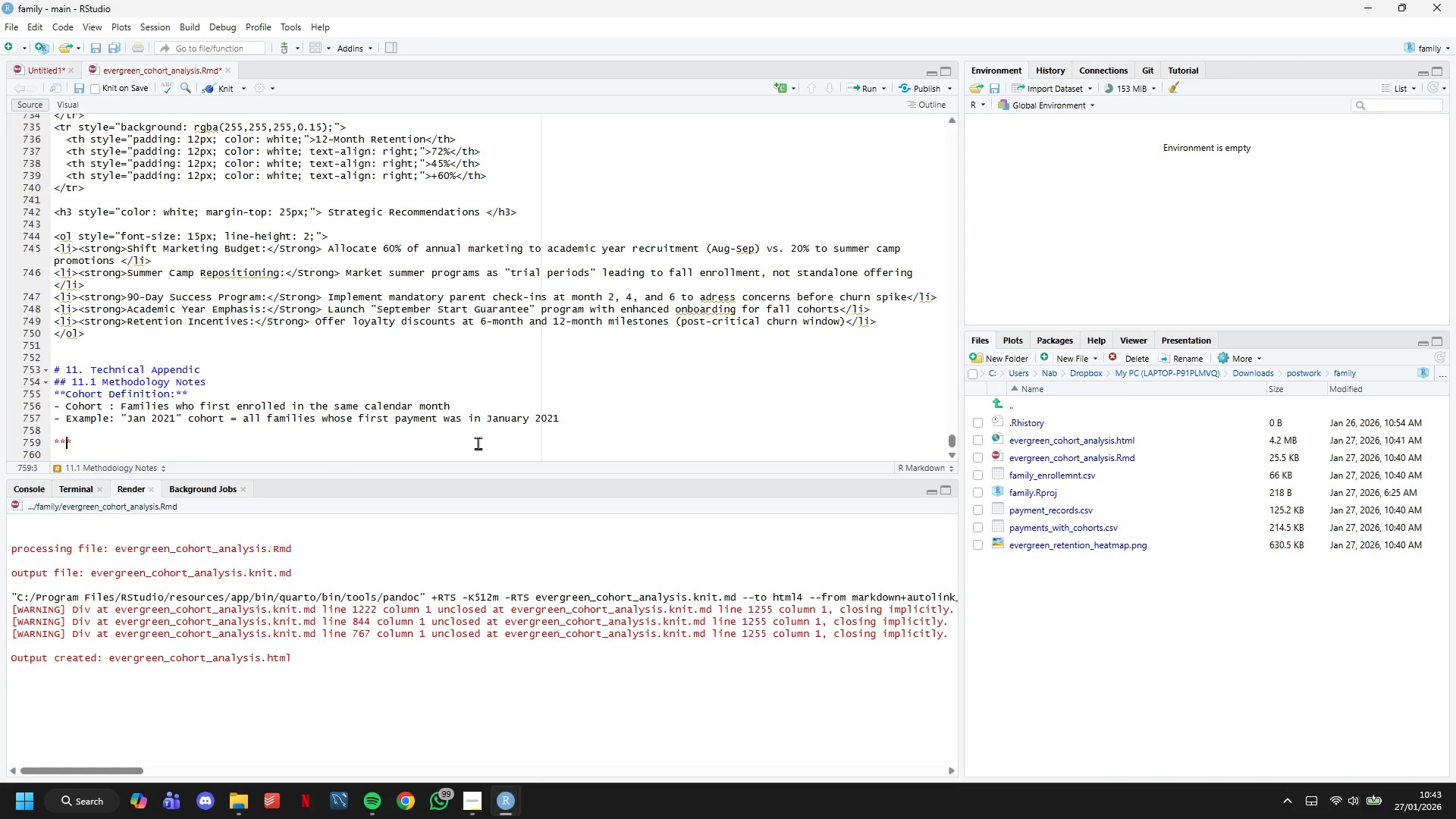 
key(ArrowLeft)
 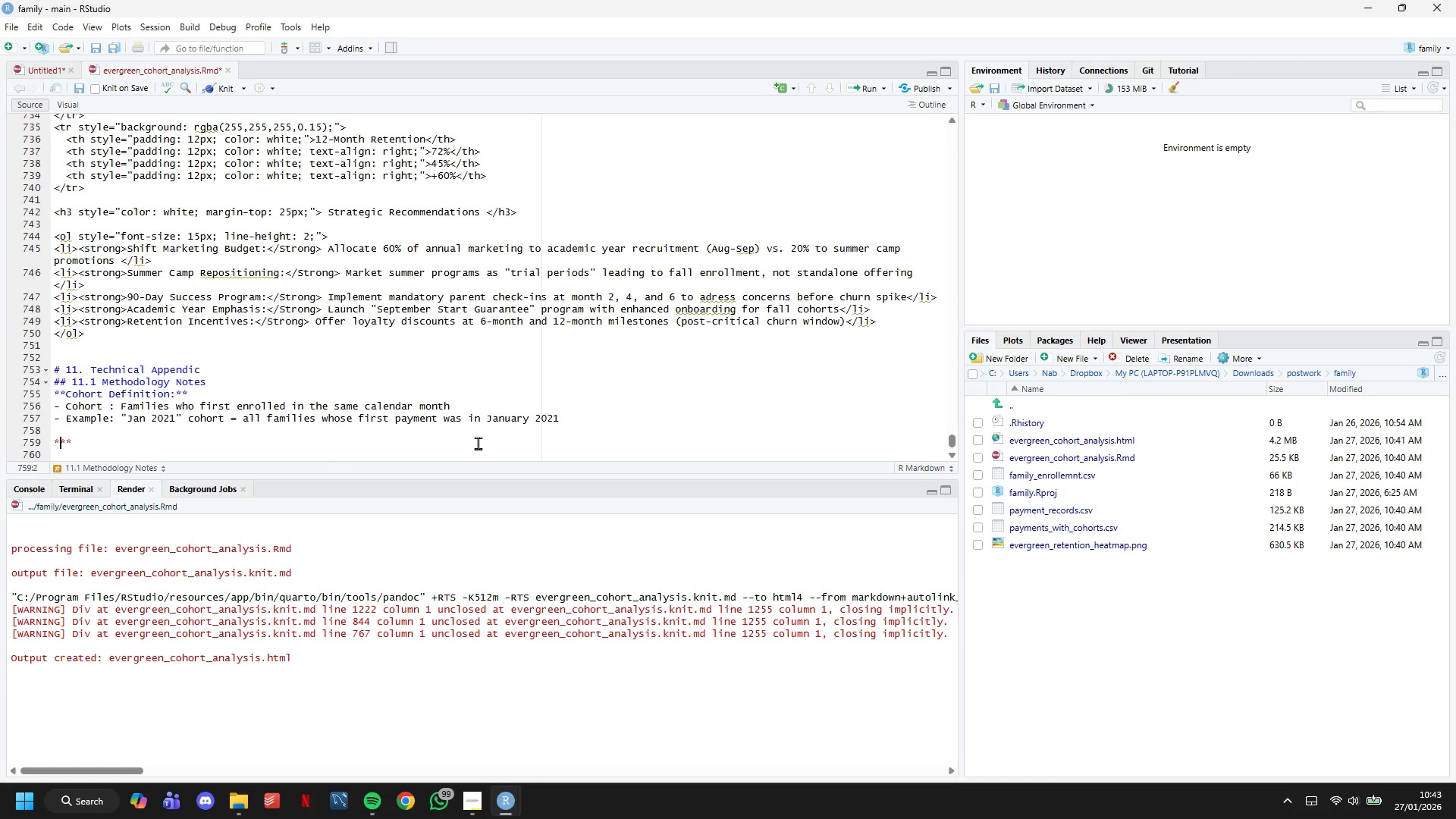 
key(ArrowLeft)
 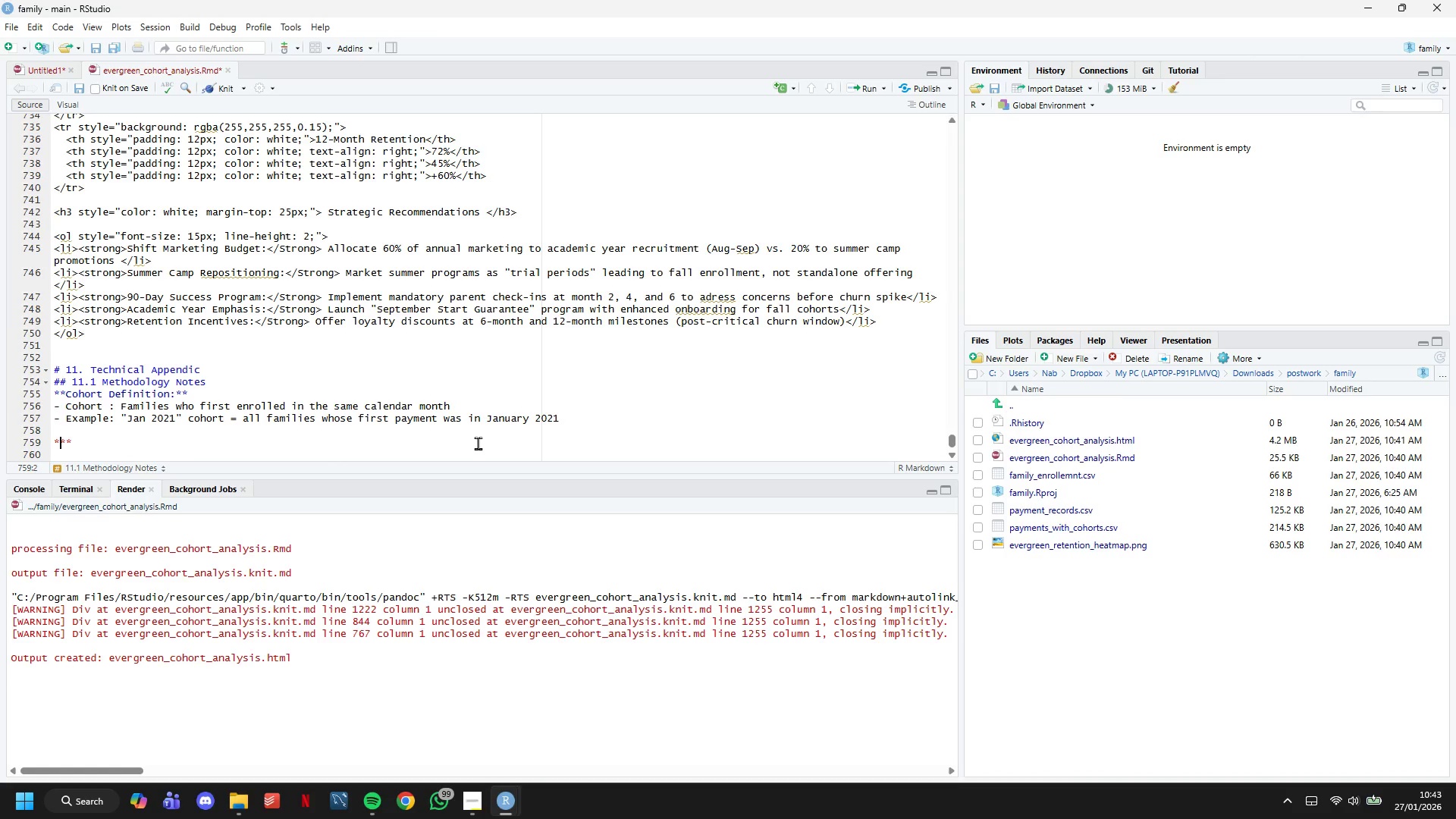 
type(*Active Family Definition:)
 